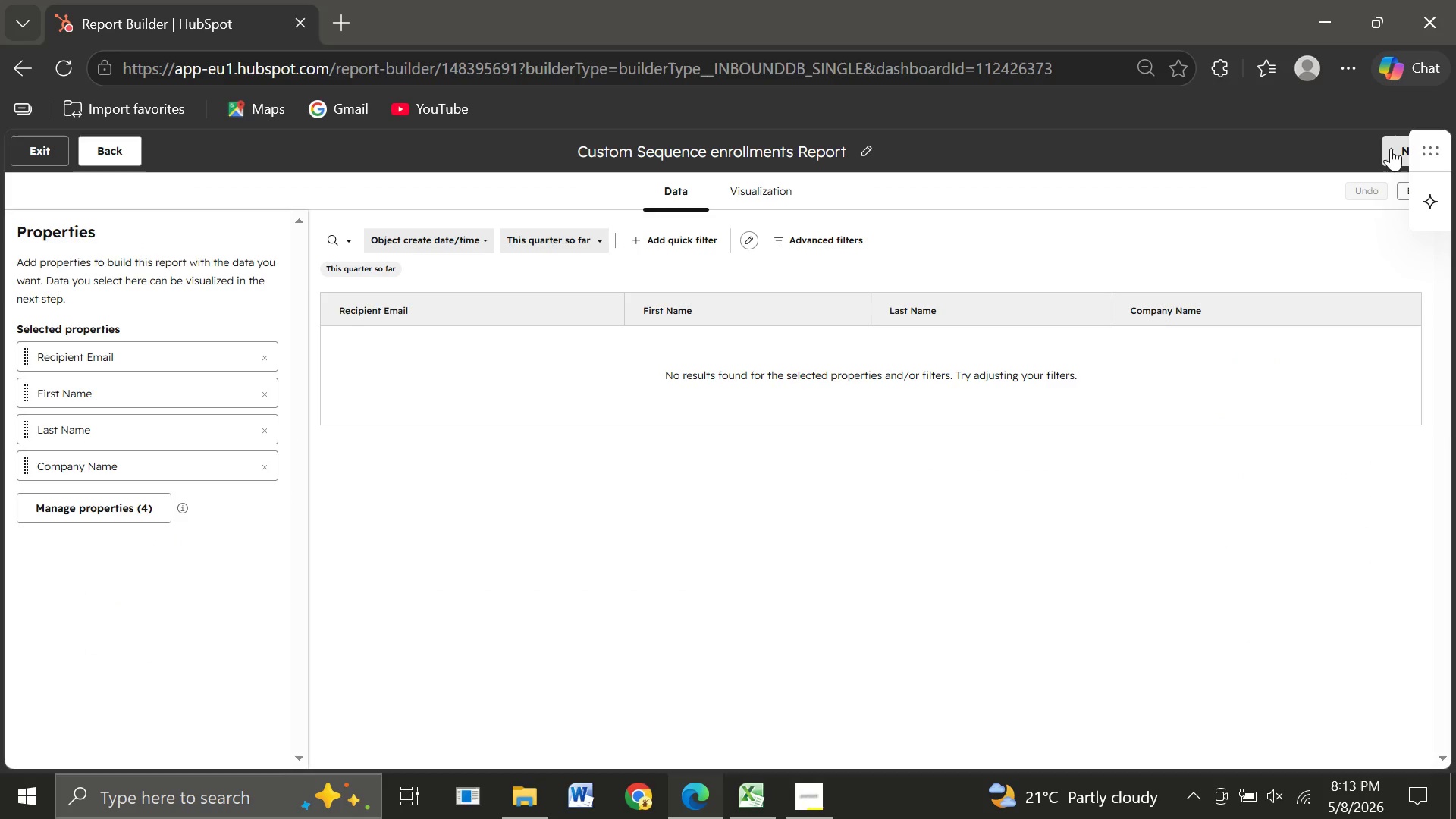 
wait(11.02)
 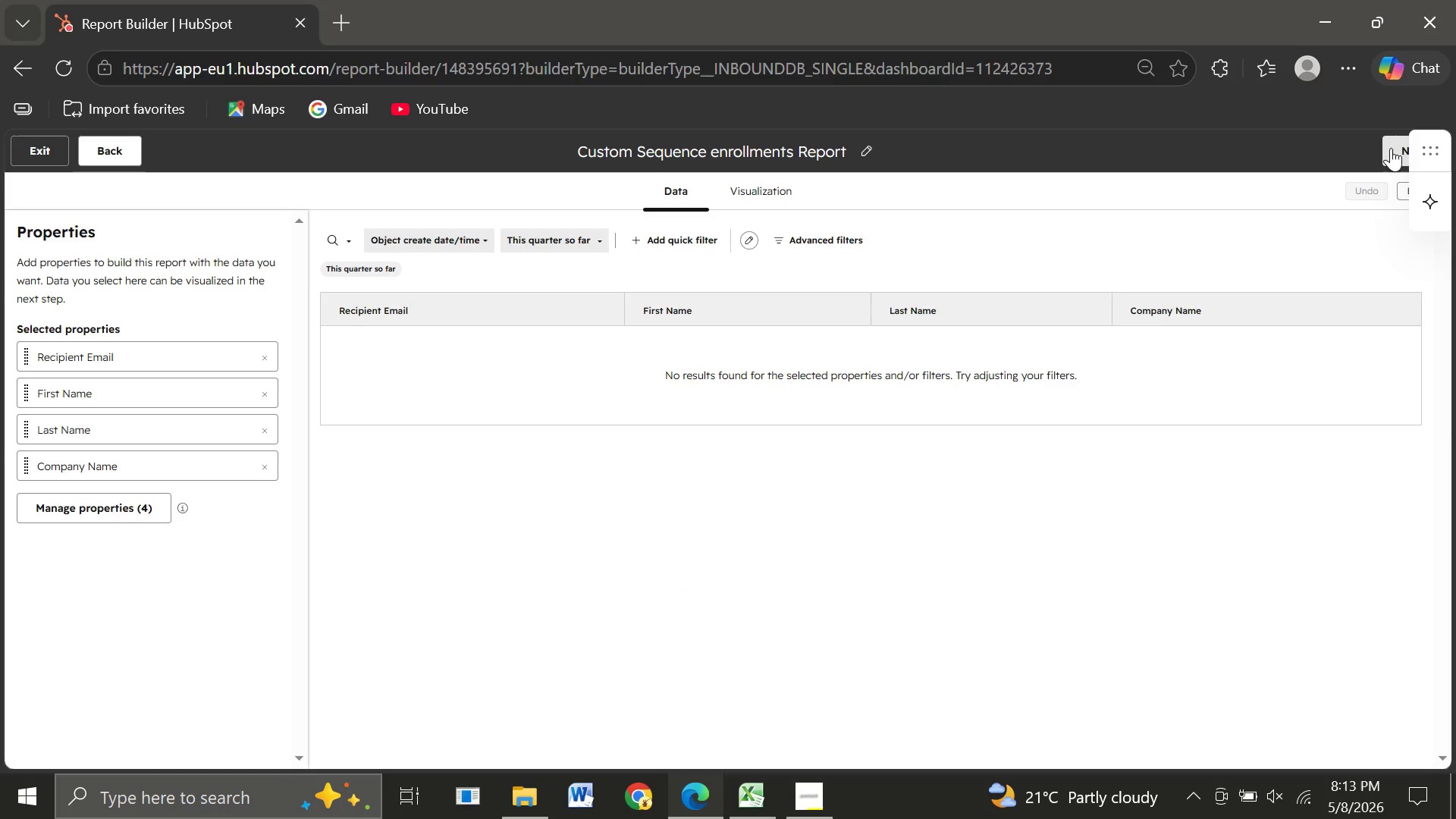 
left_click([783, 179])
 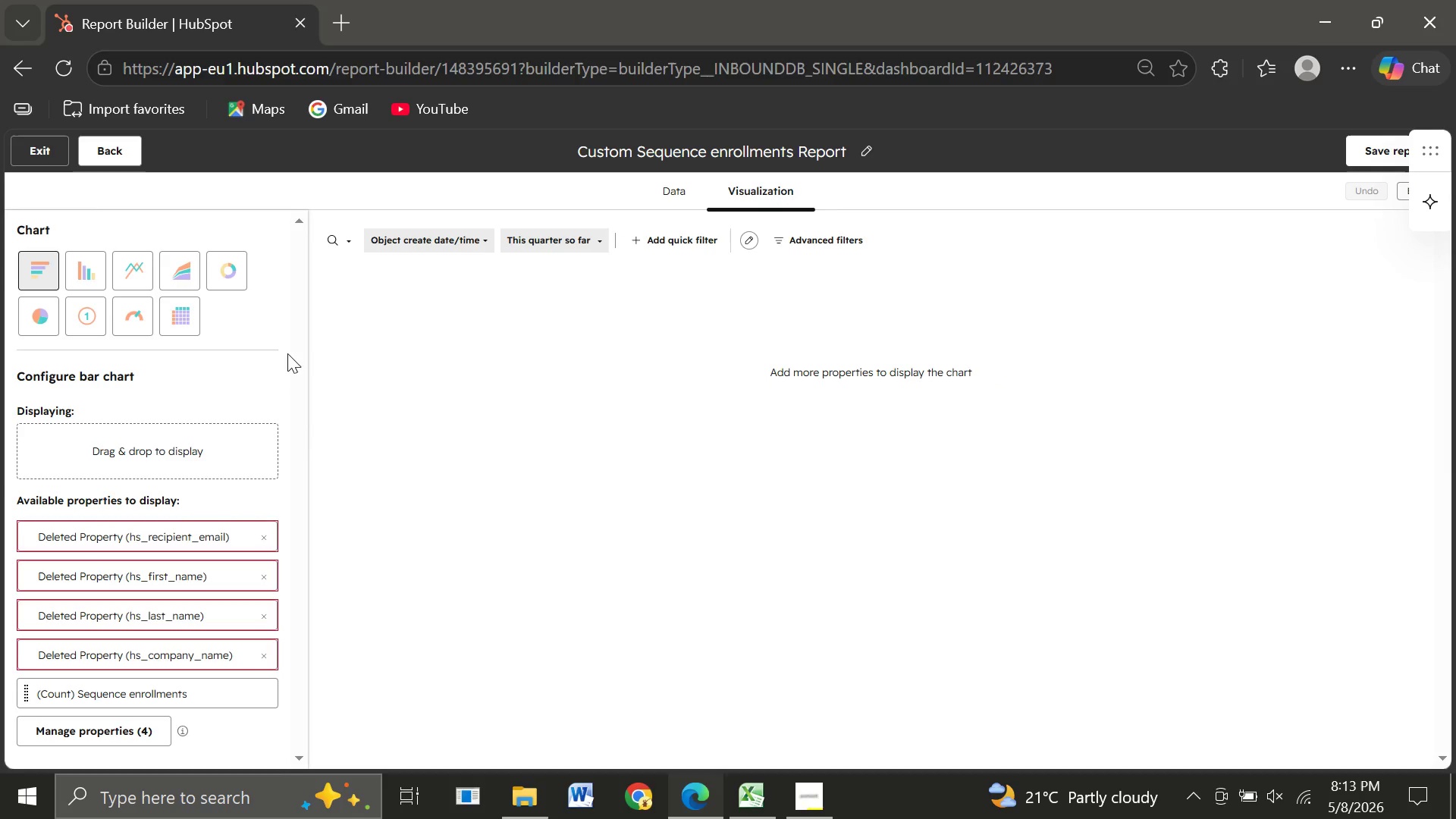 
mouse_move([92, 676])
 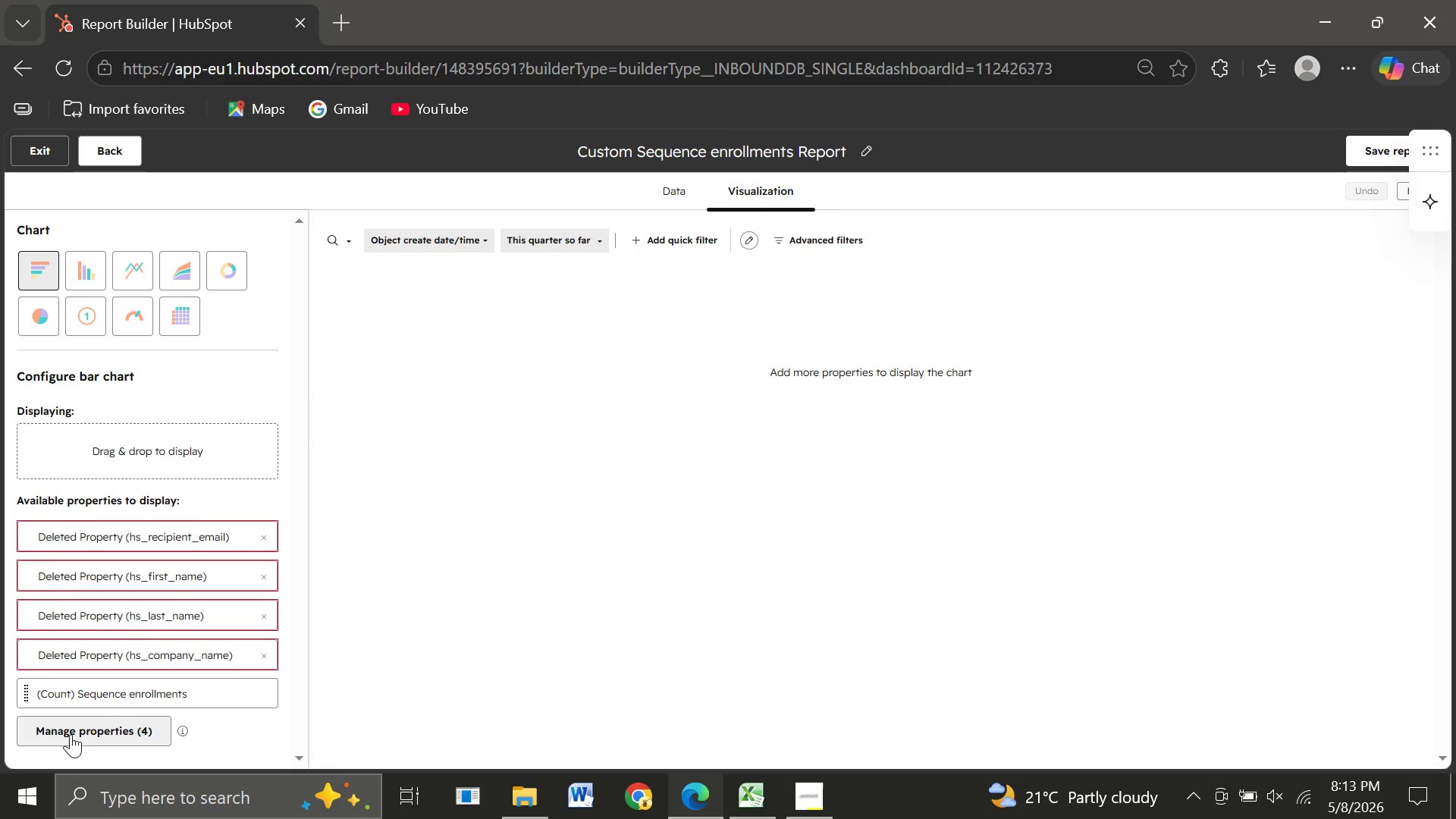 
left_click([71, 734])
 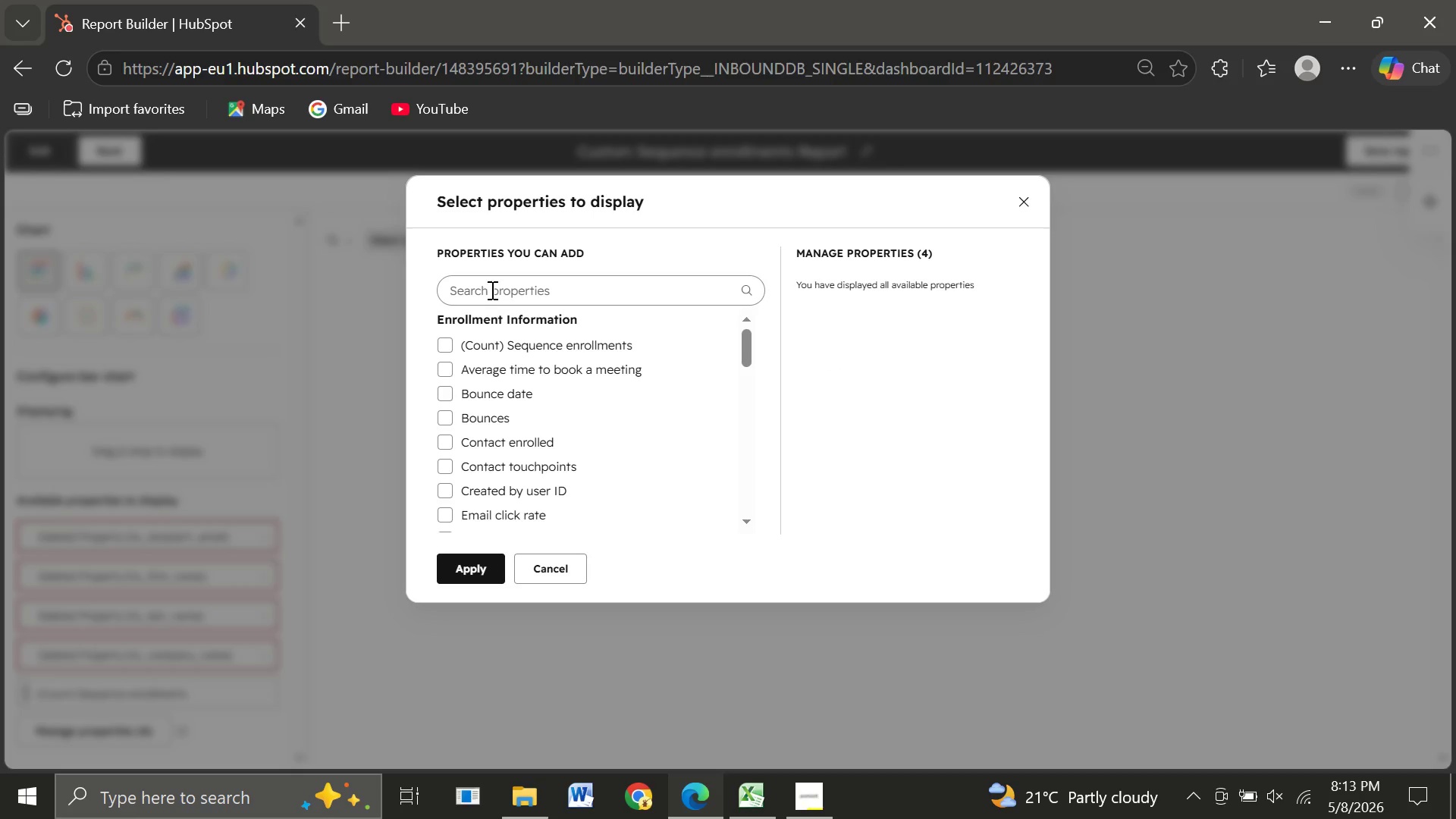 
type(se)
 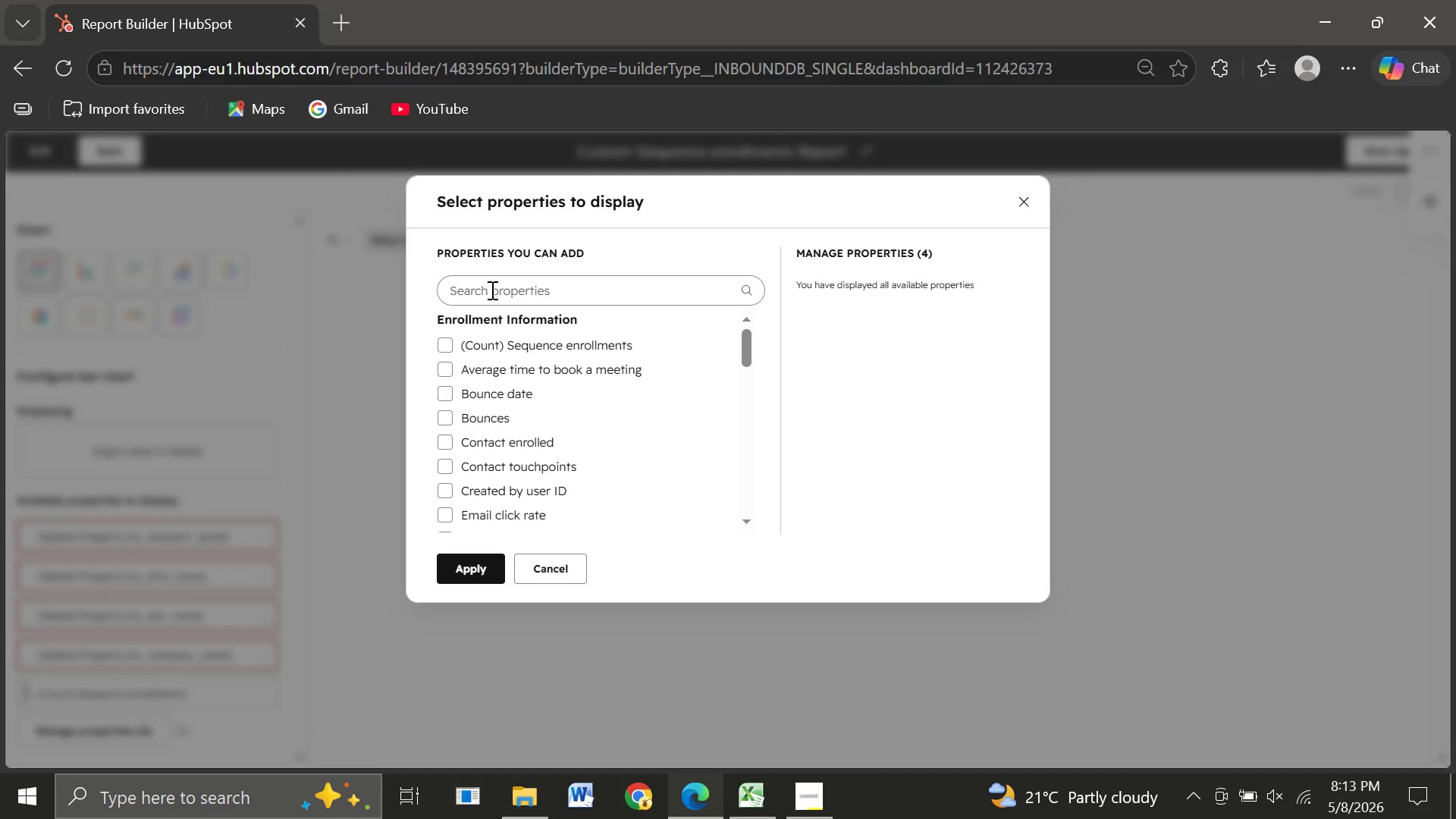 
left_click([491, 290])
 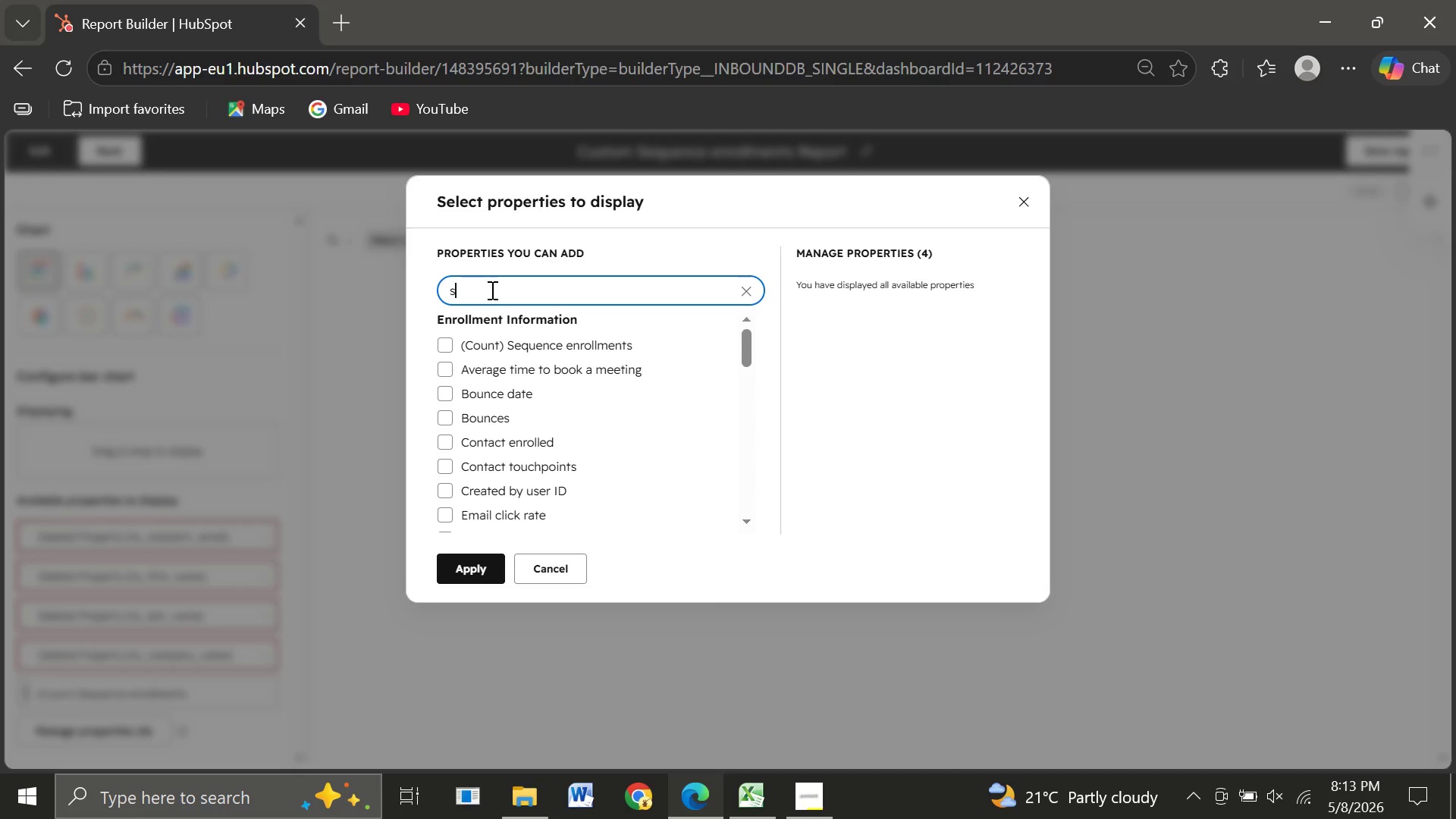 
type(se)
 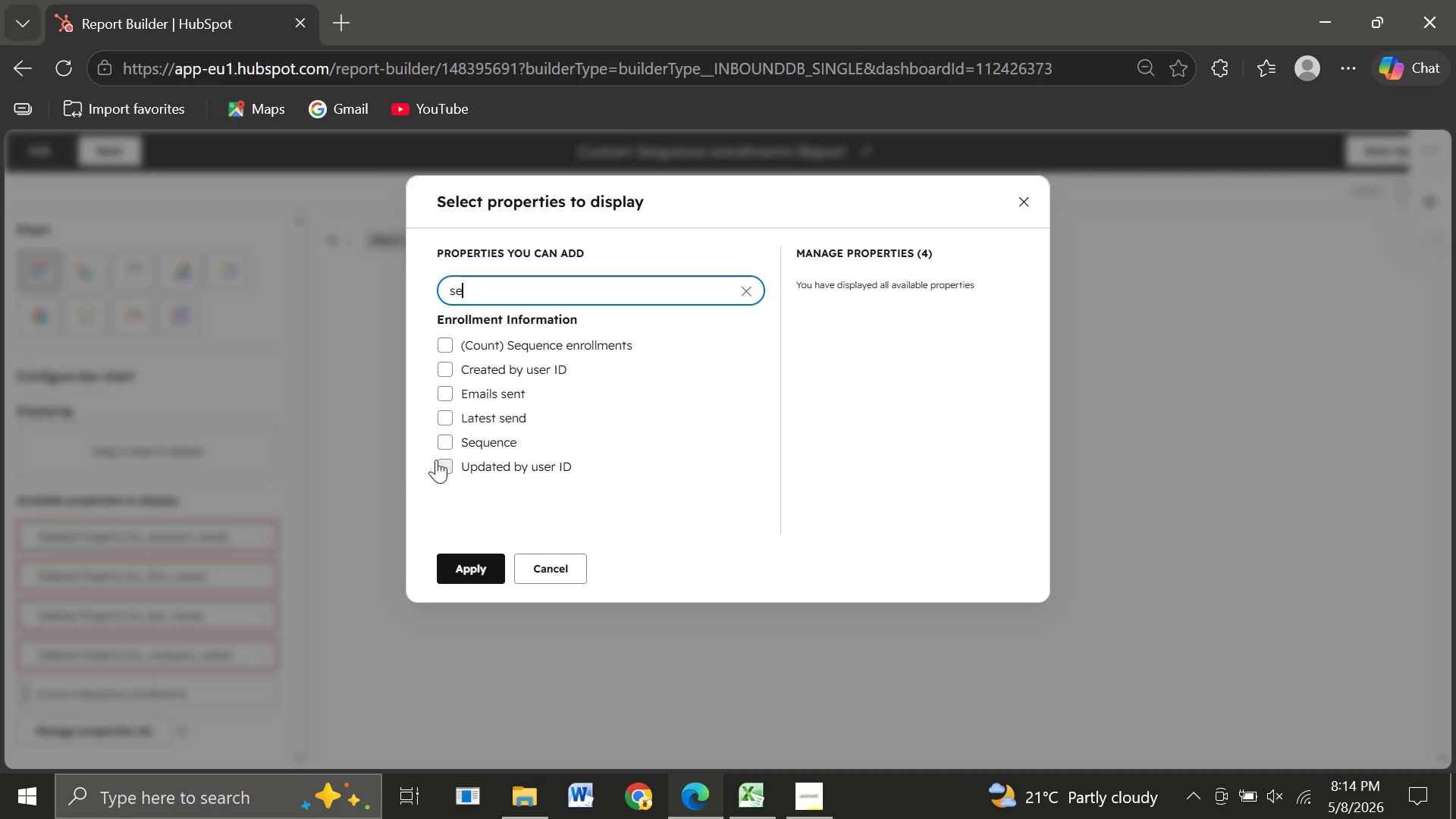 
wait(21.97)
 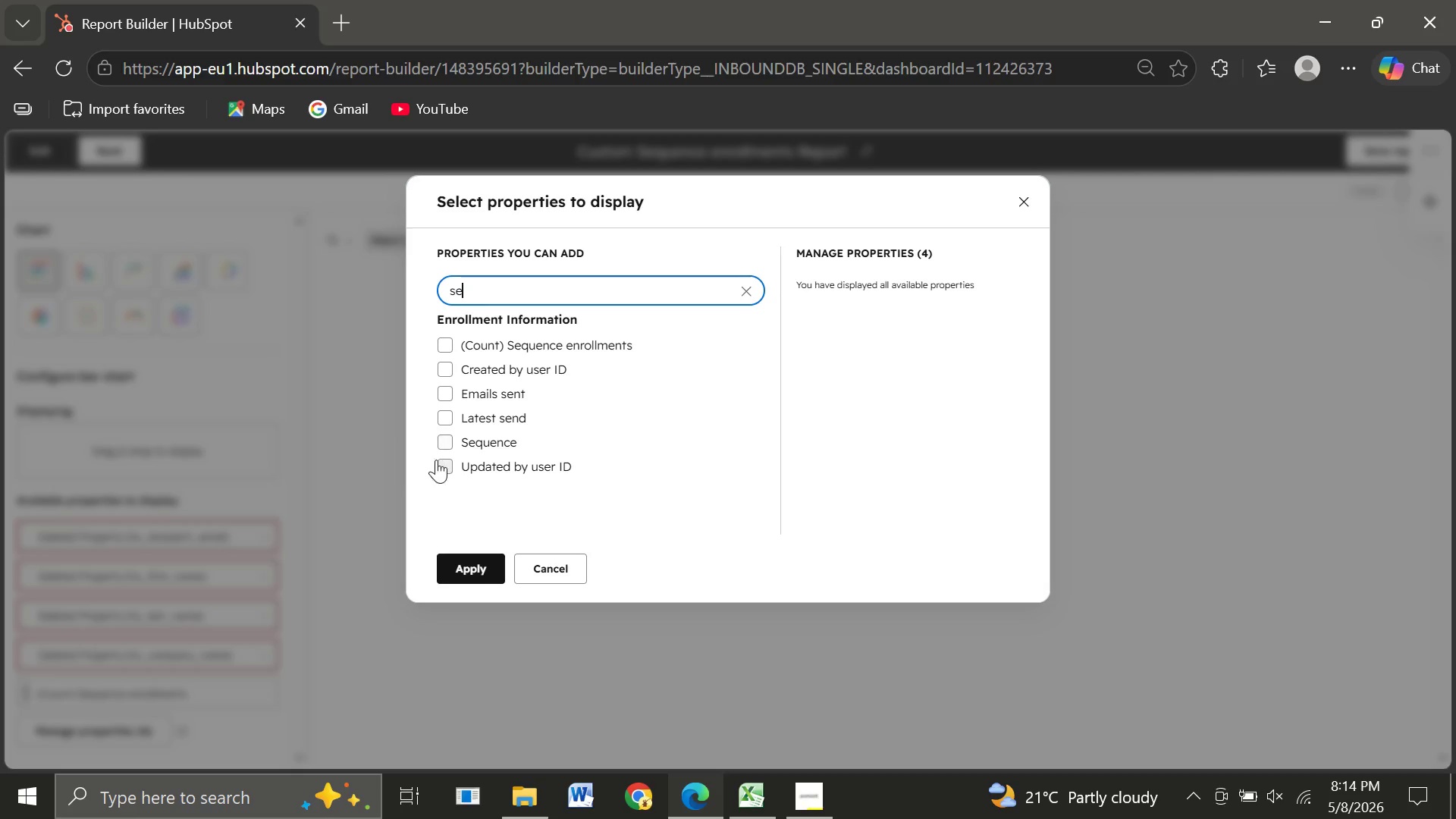 
left_click([1021, 202])
 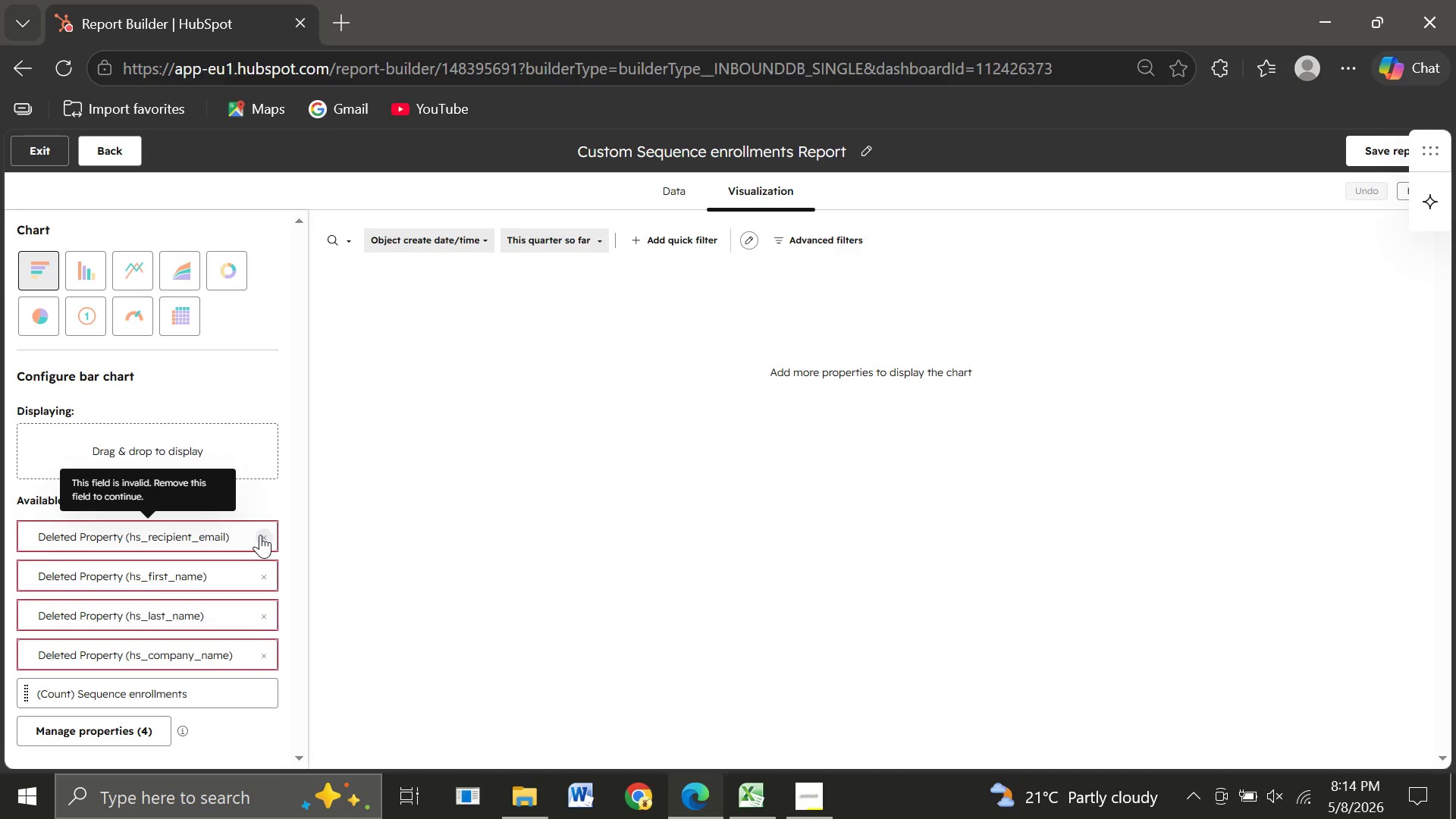 
left_click([260, 535])
 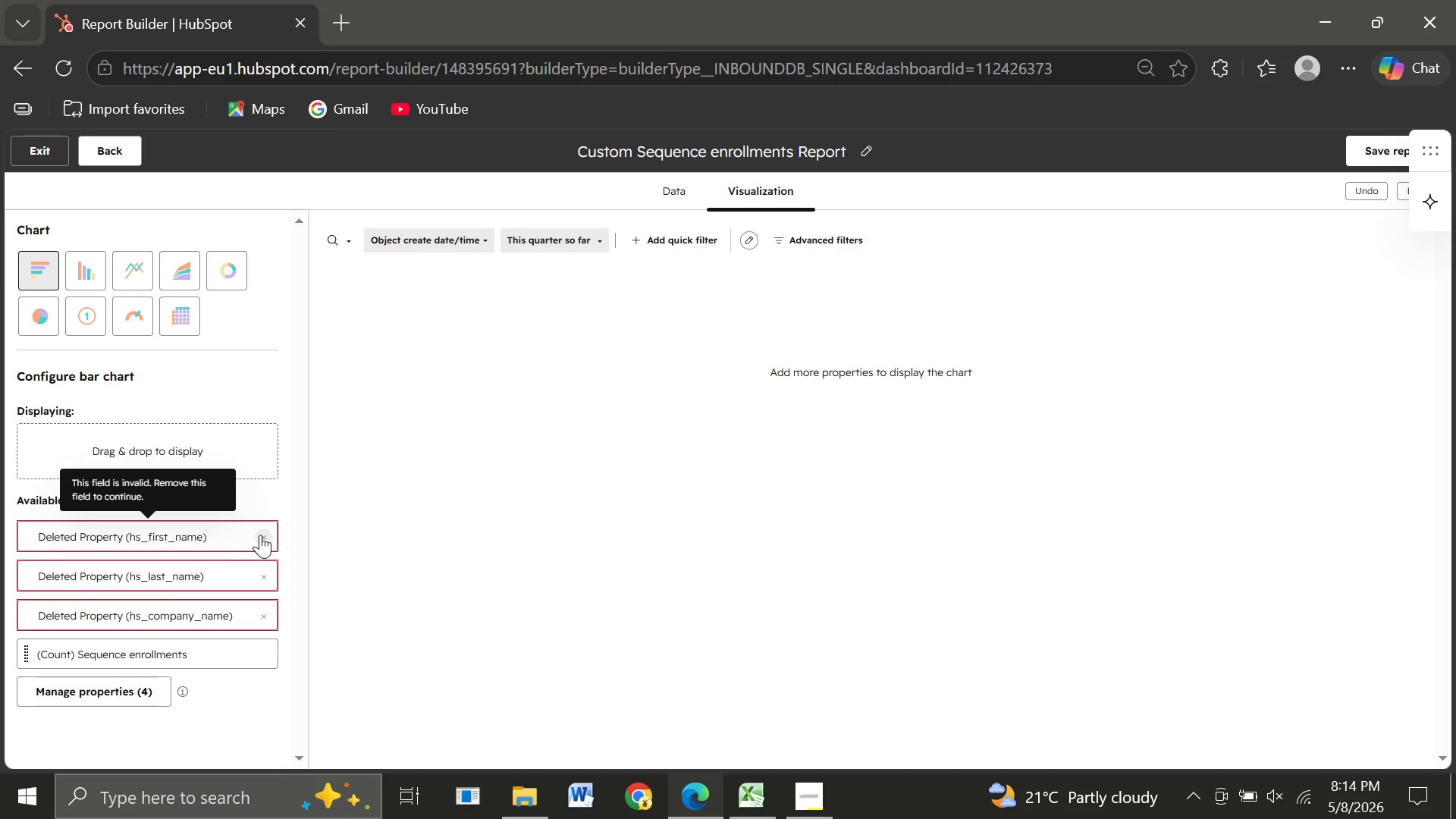 
left_click([260, 535])
 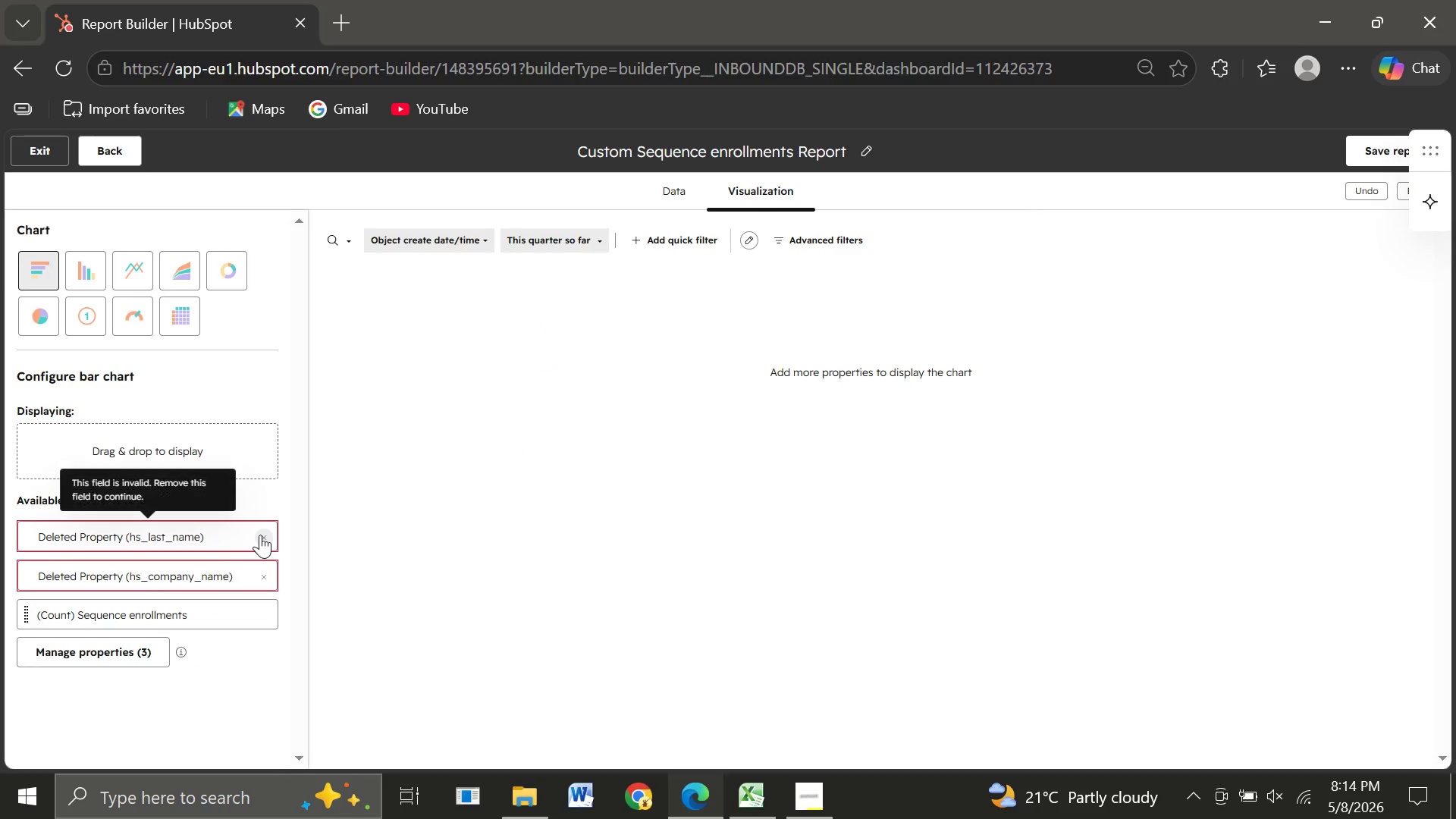 
left_click([260, 535])
 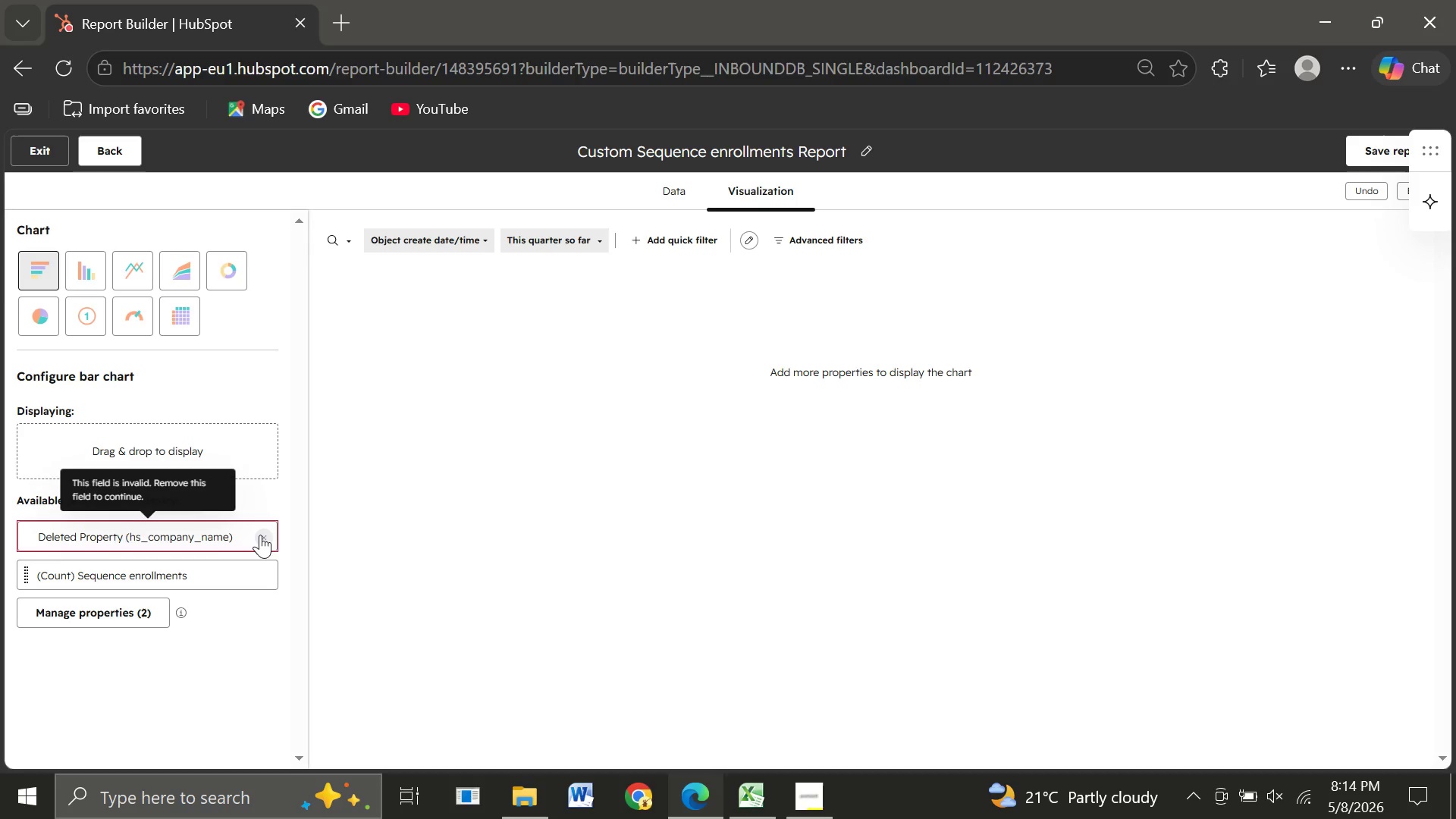 
left_click([260, 535])
 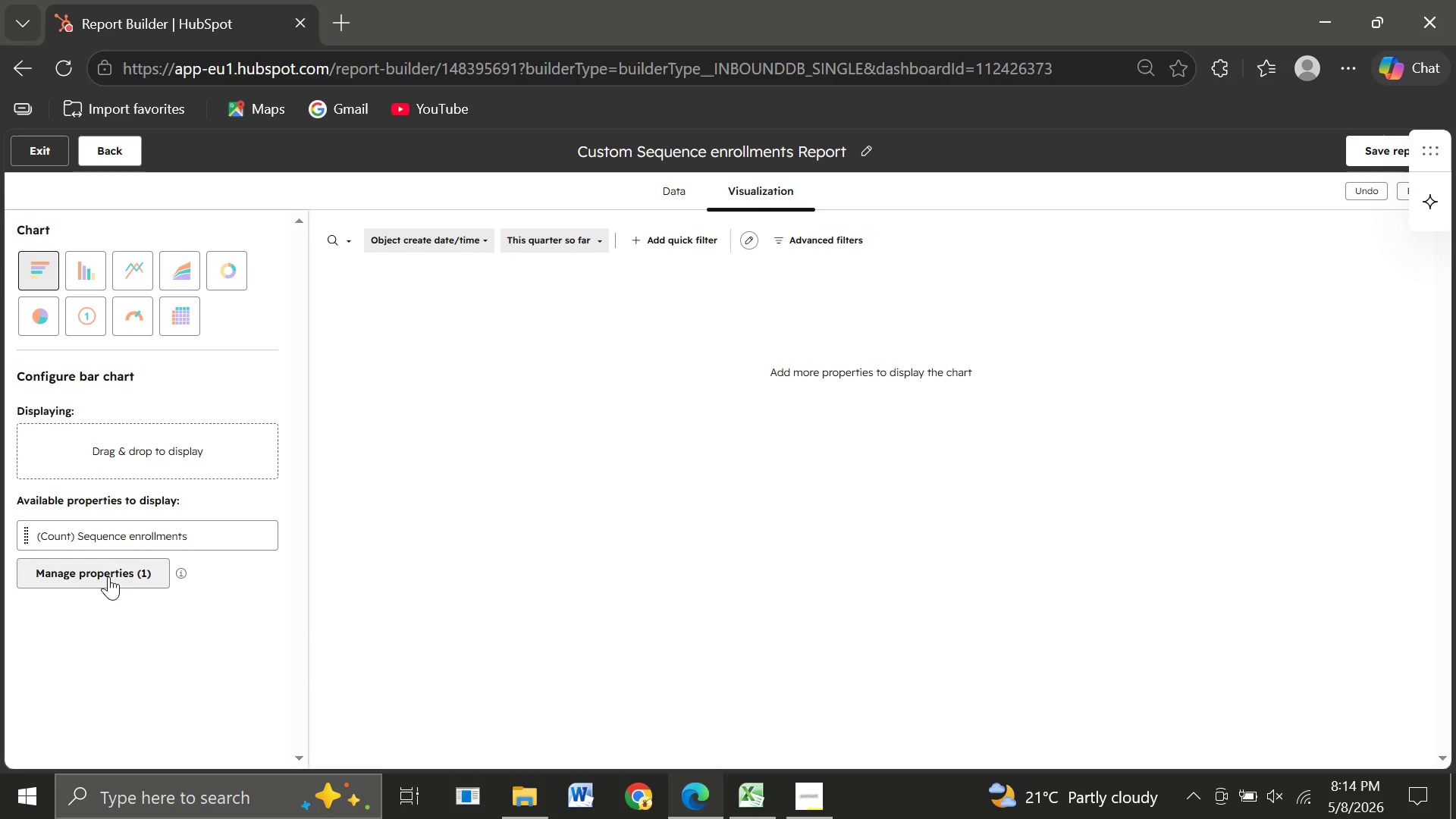 
left_click([108, 576])
 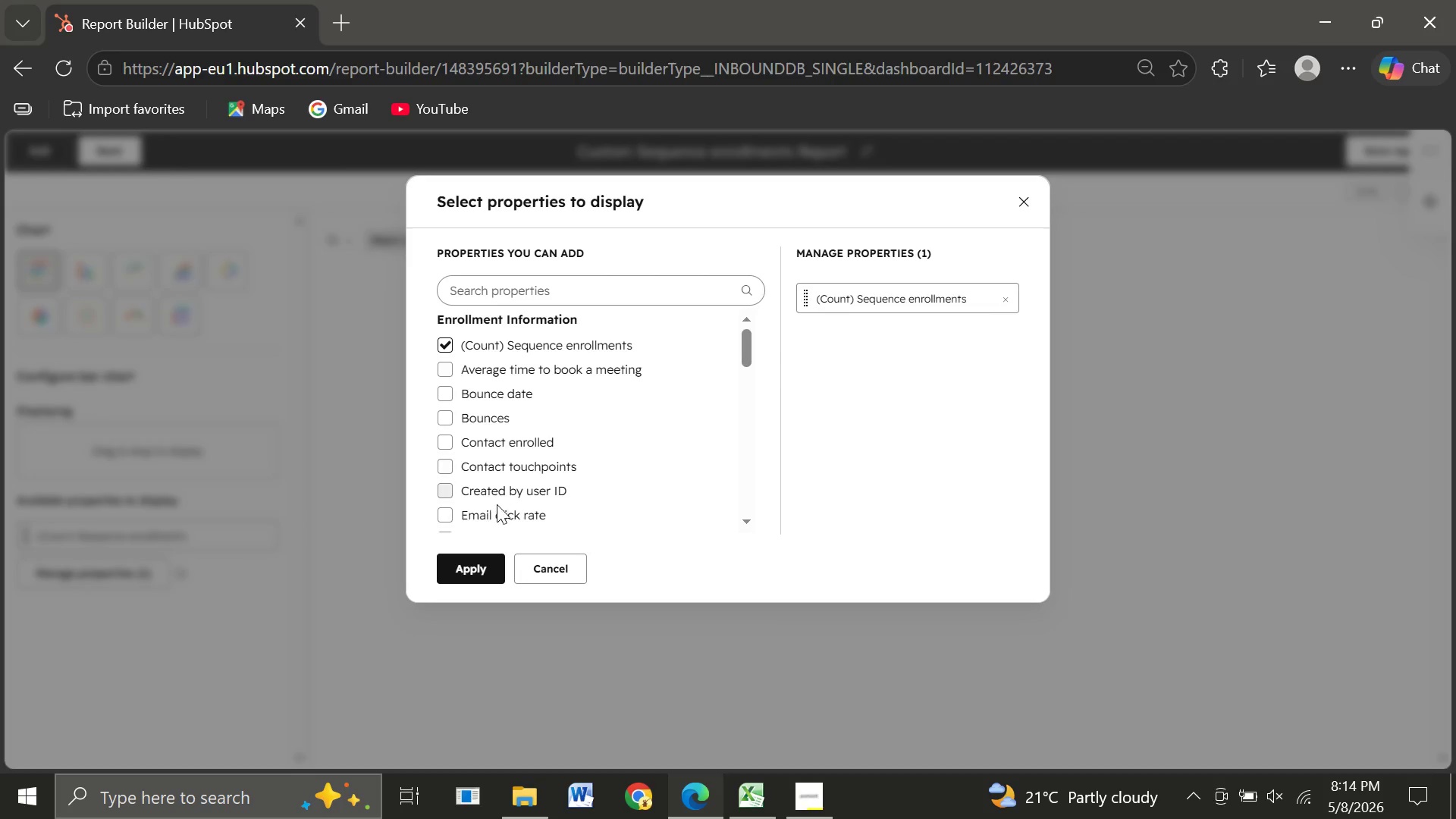 
wait(6.36)
 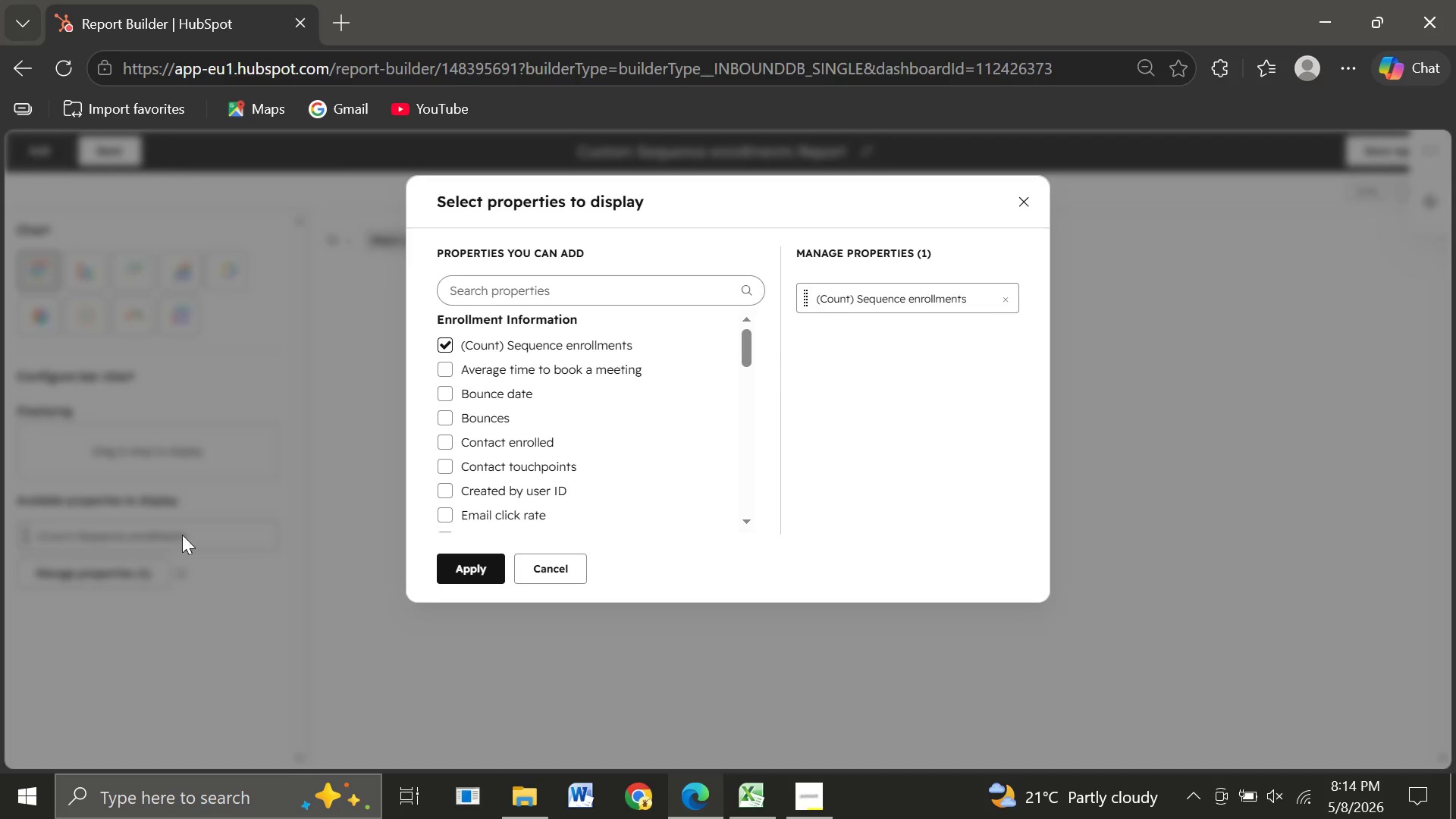 
left_click([483, 292])
 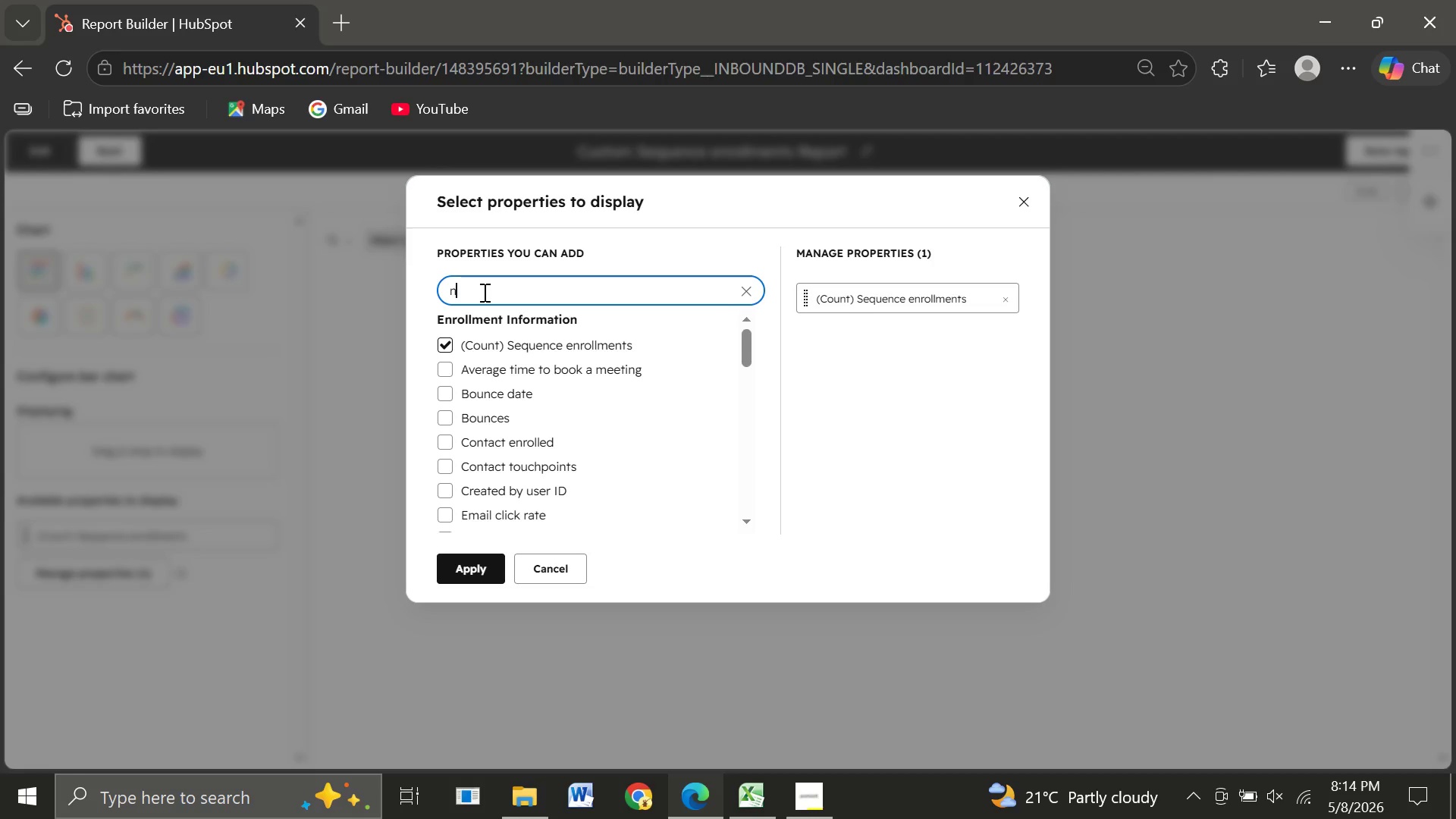 
type(nam)
key(Backspace)
key(Backspace)
key(Backspace)
type(seq)
 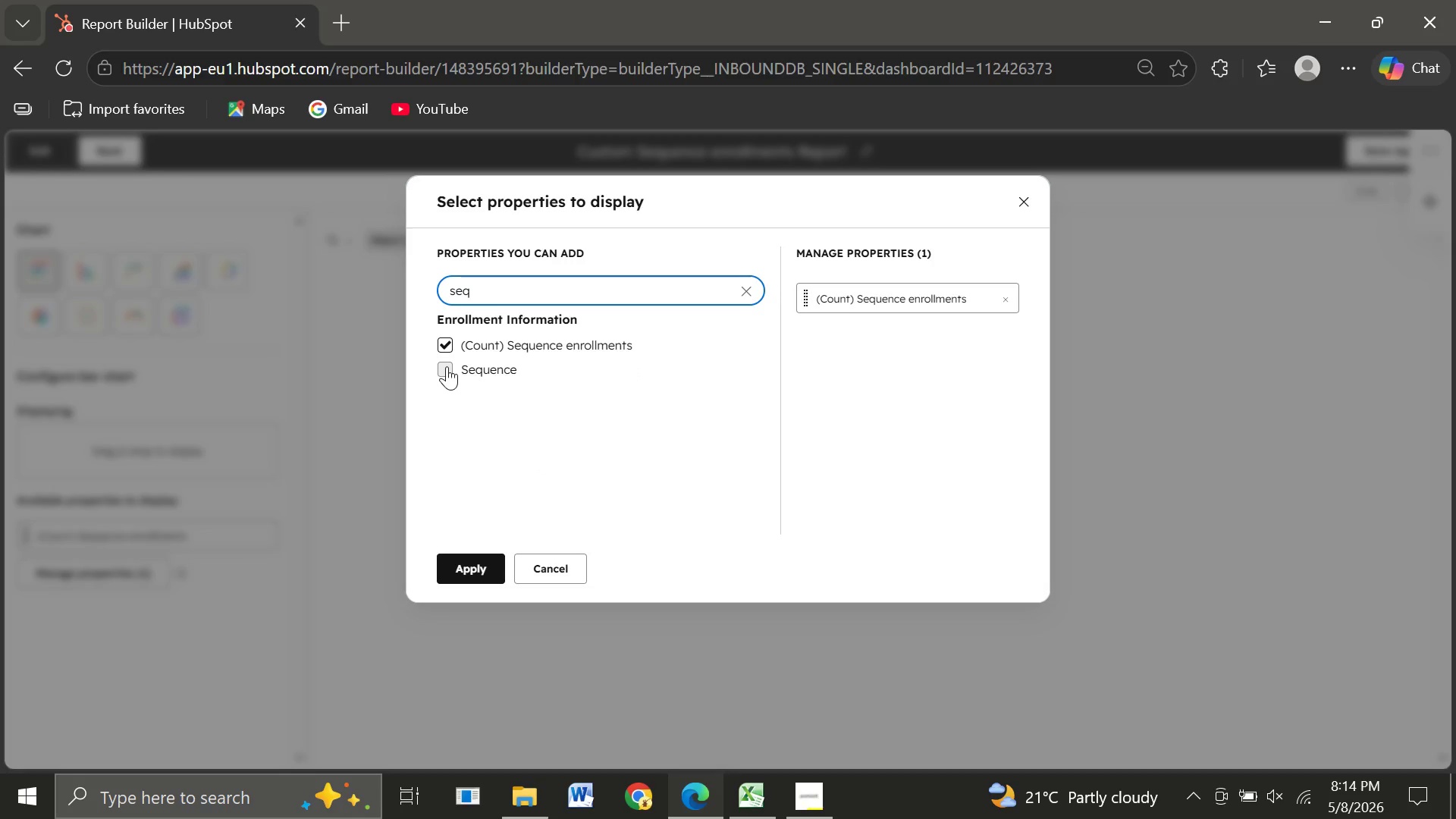 
left_click([447, 366])
 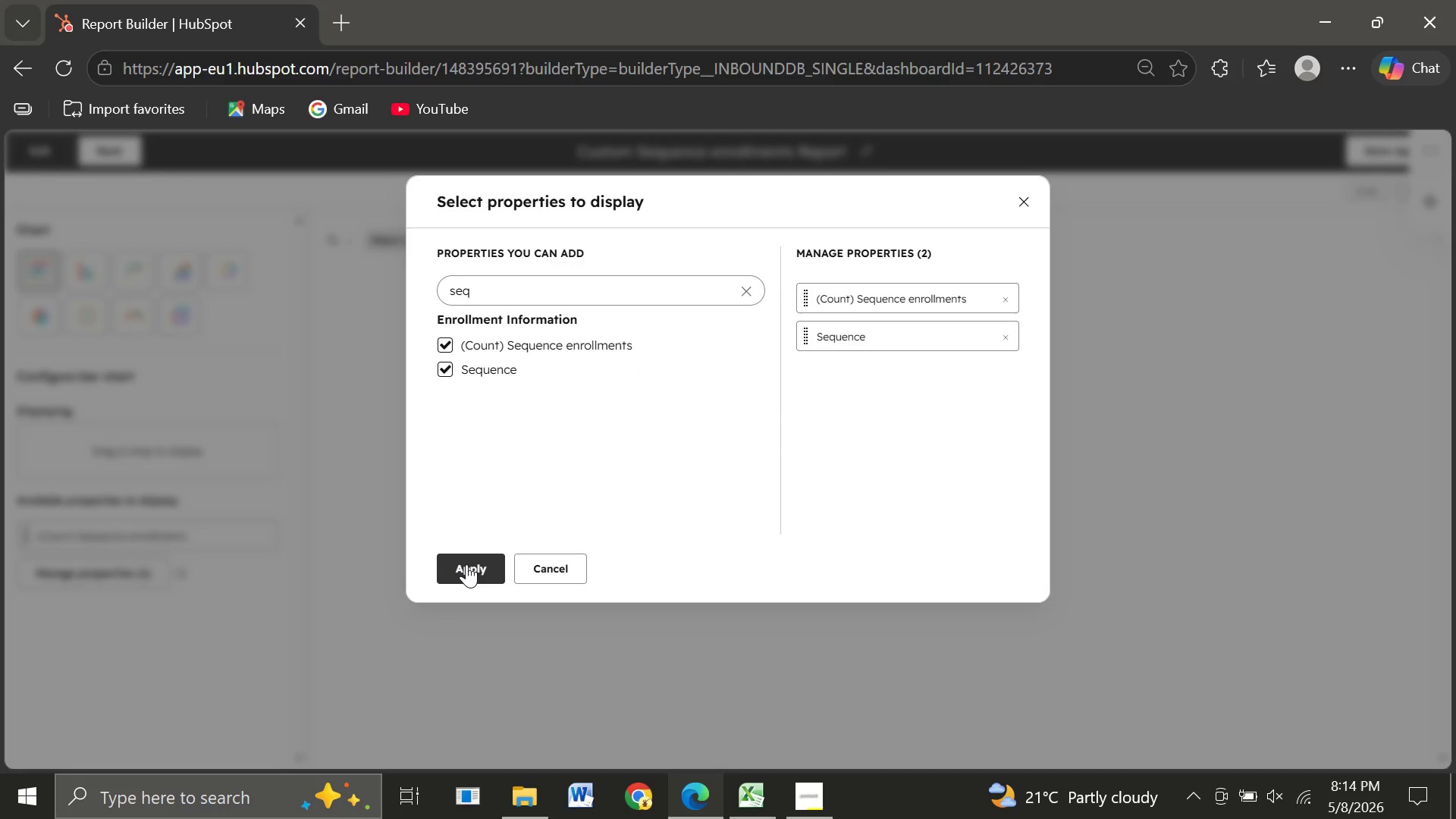 
left_click([466, 564])
 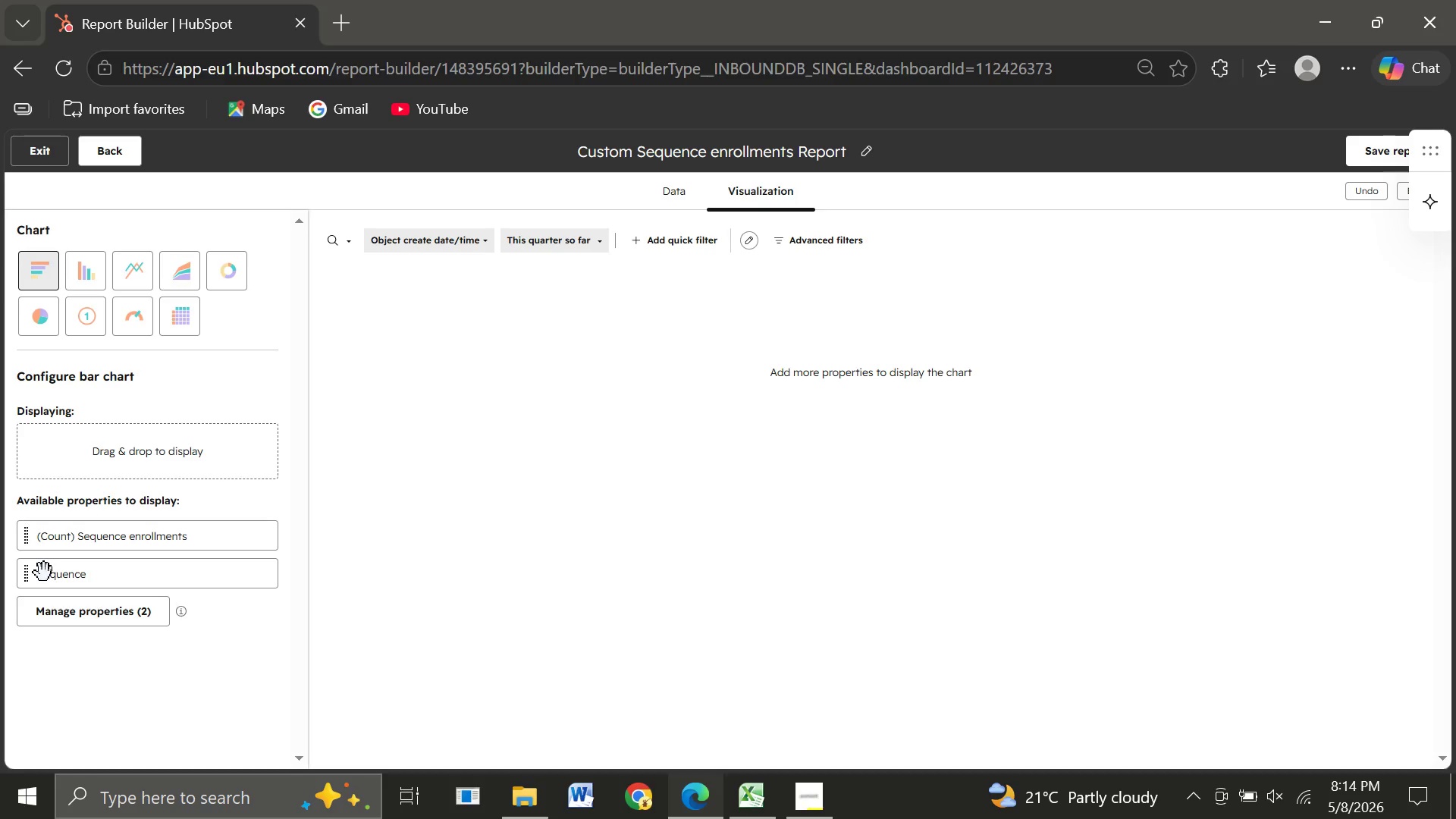 
left_click_drag(start_coordinate=[45, 576], to_coordinate=[58, 447])
 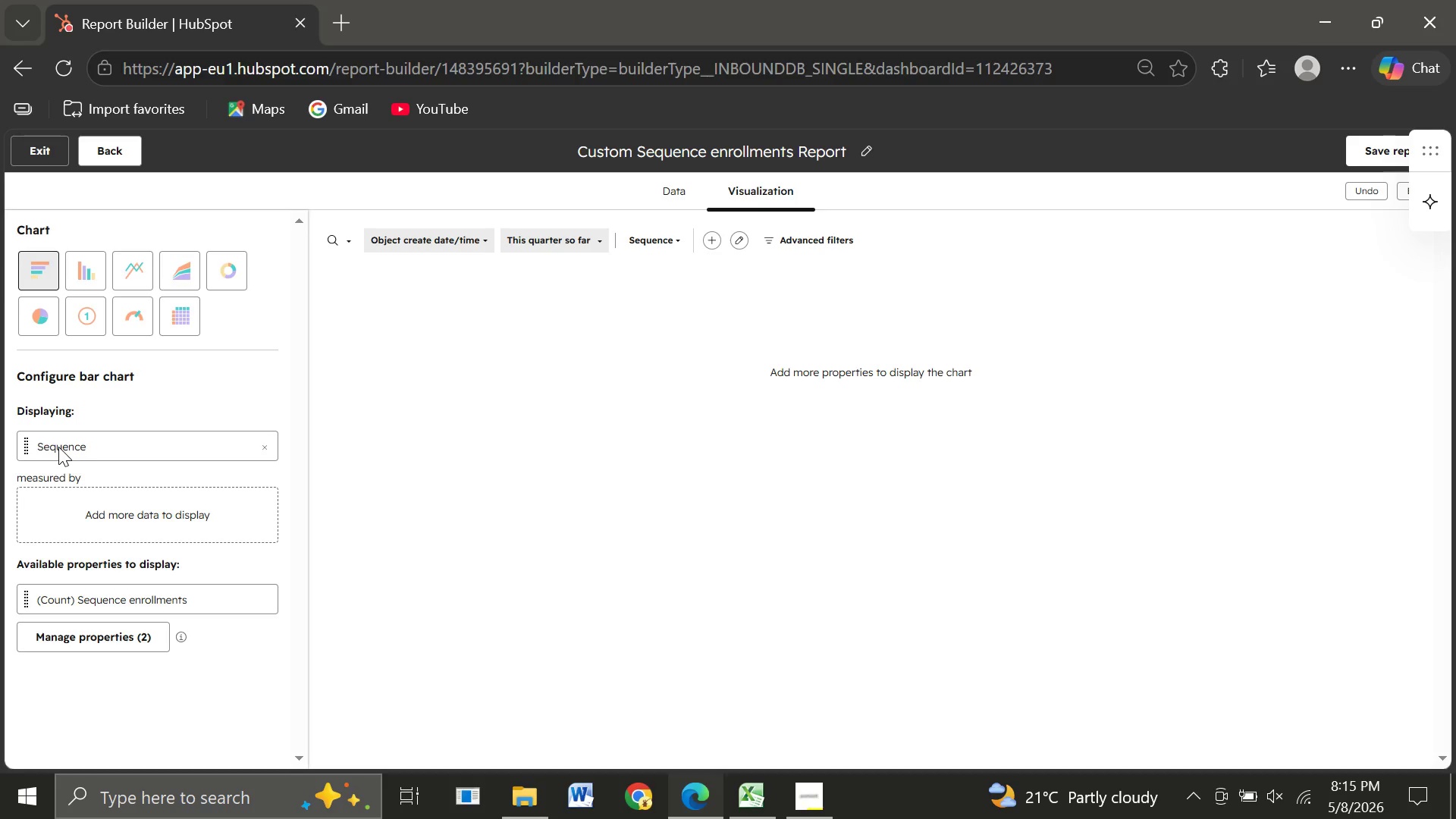 
wait(14.27)
 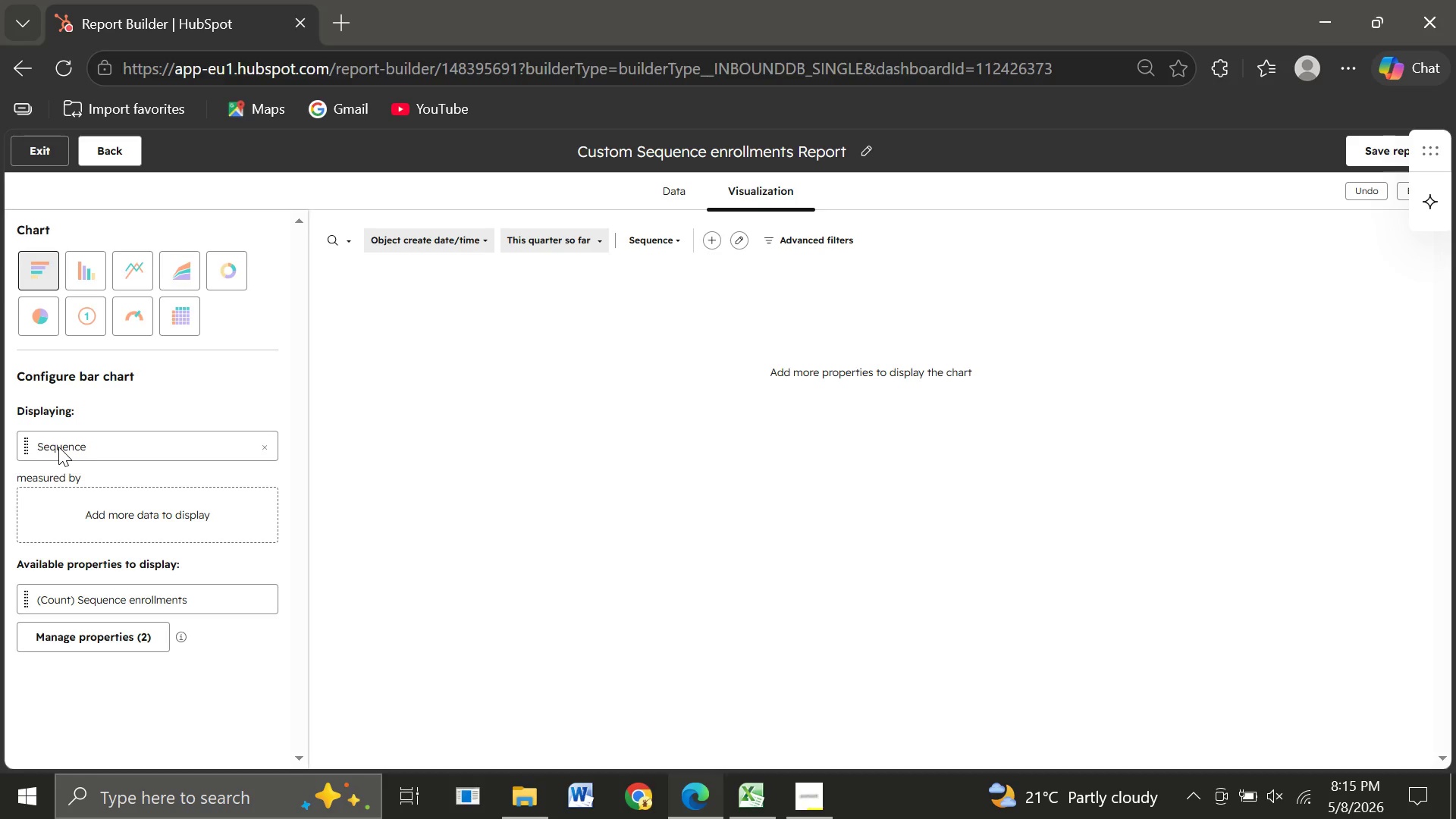 
left_click([105, 651])
 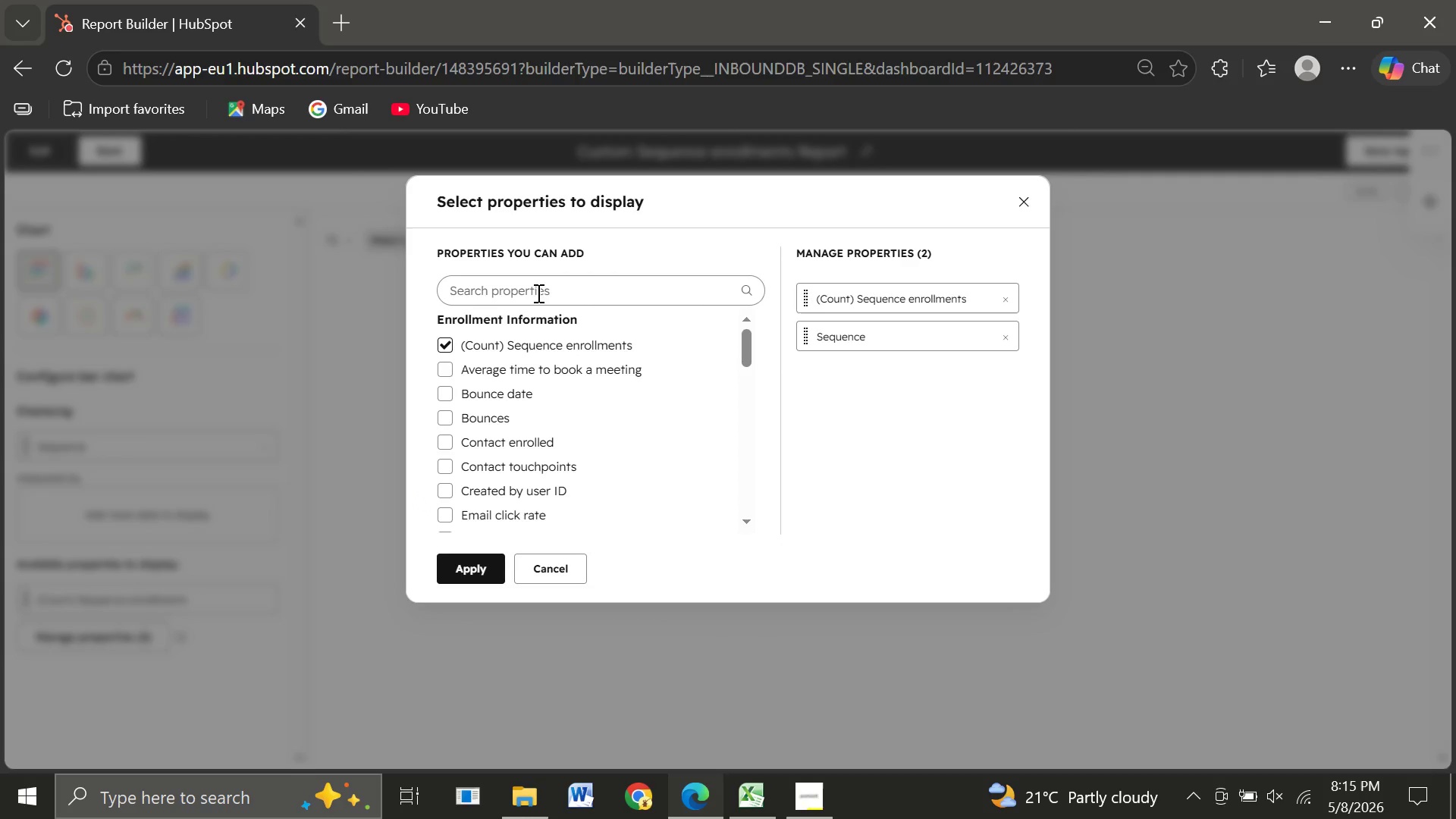 
left_click([504, 292])
 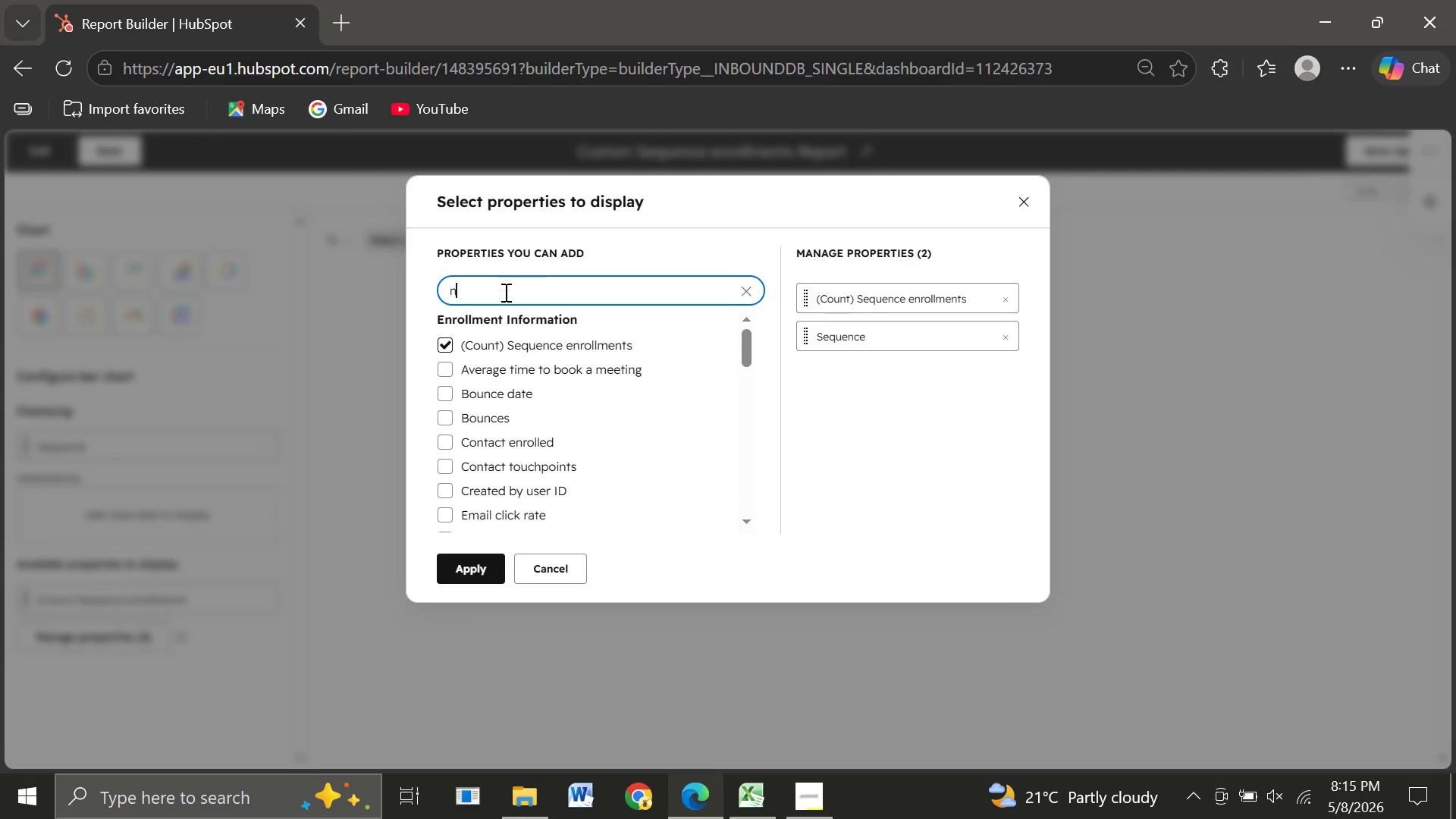 
type(nu)
 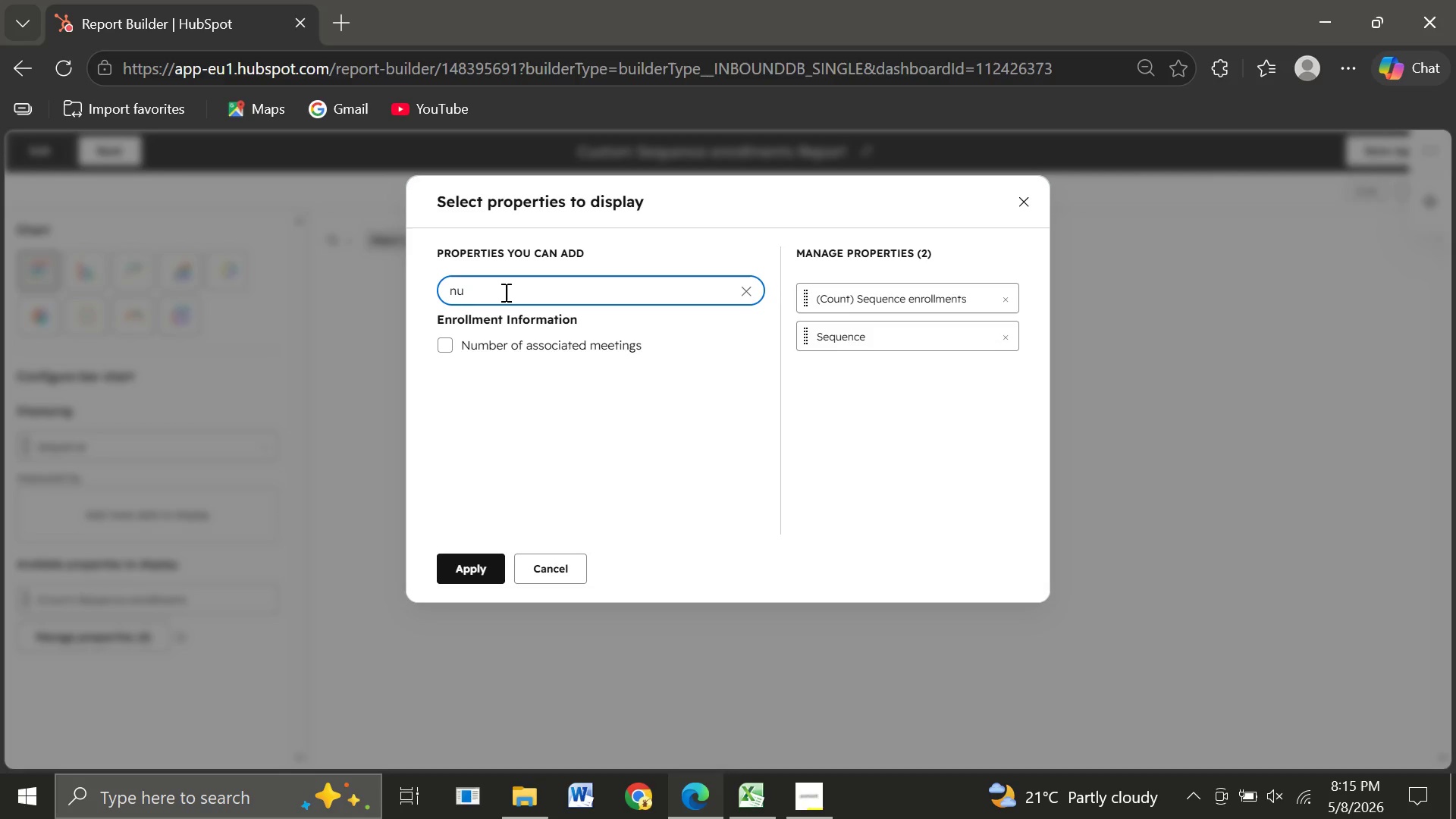 
wait(11.83)
 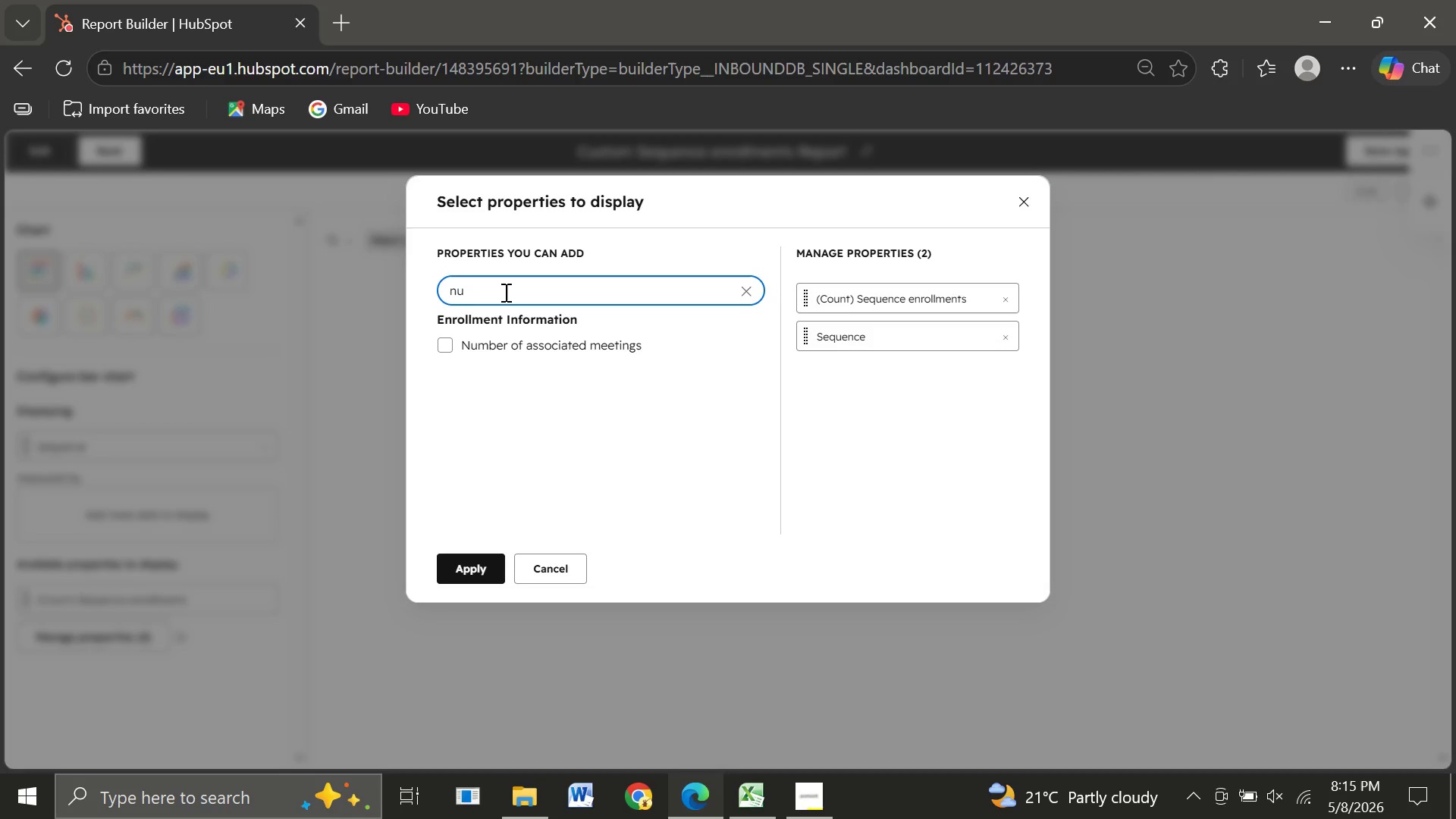 
key(Backspace)
 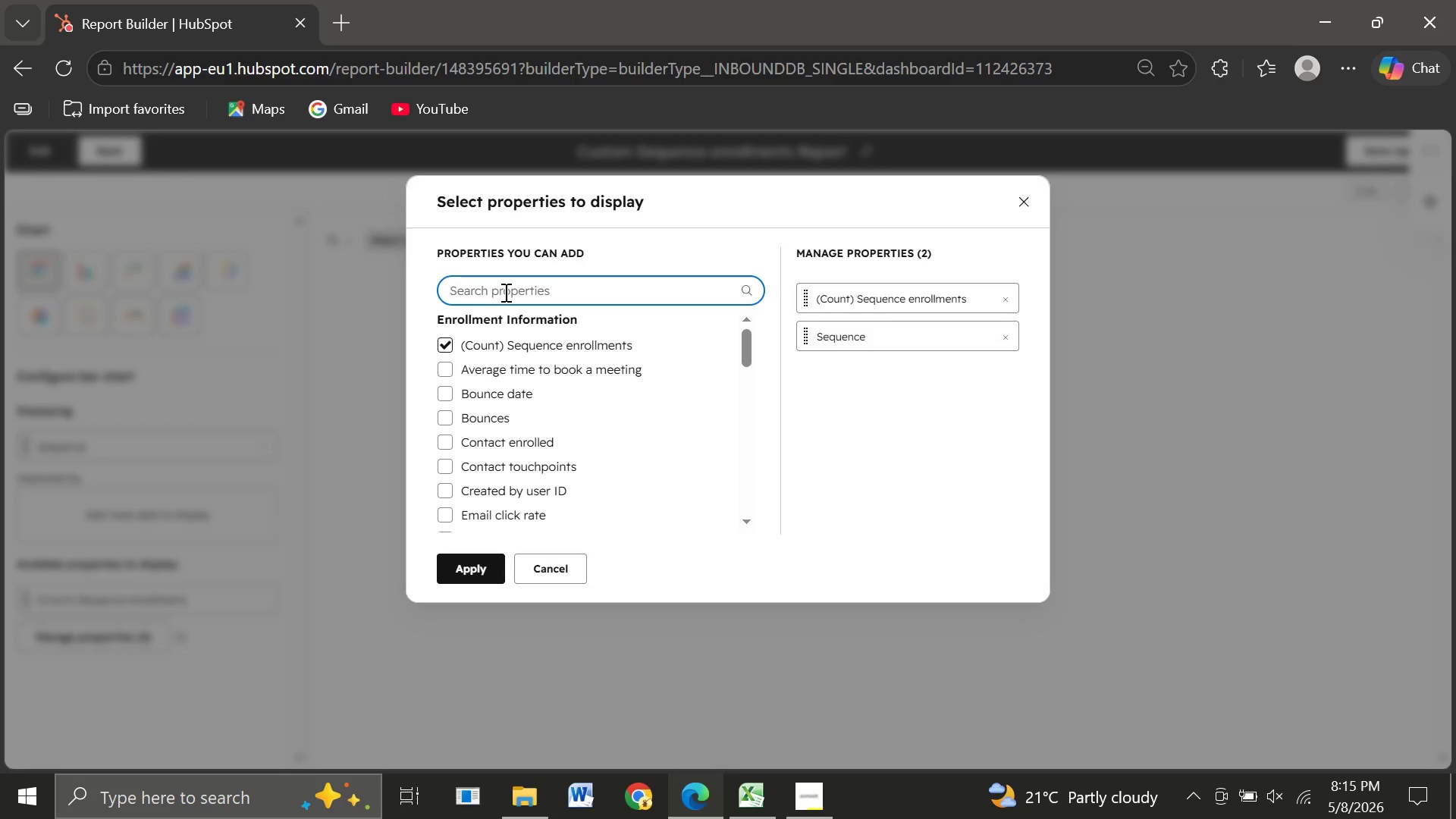 
key(Backspace)
 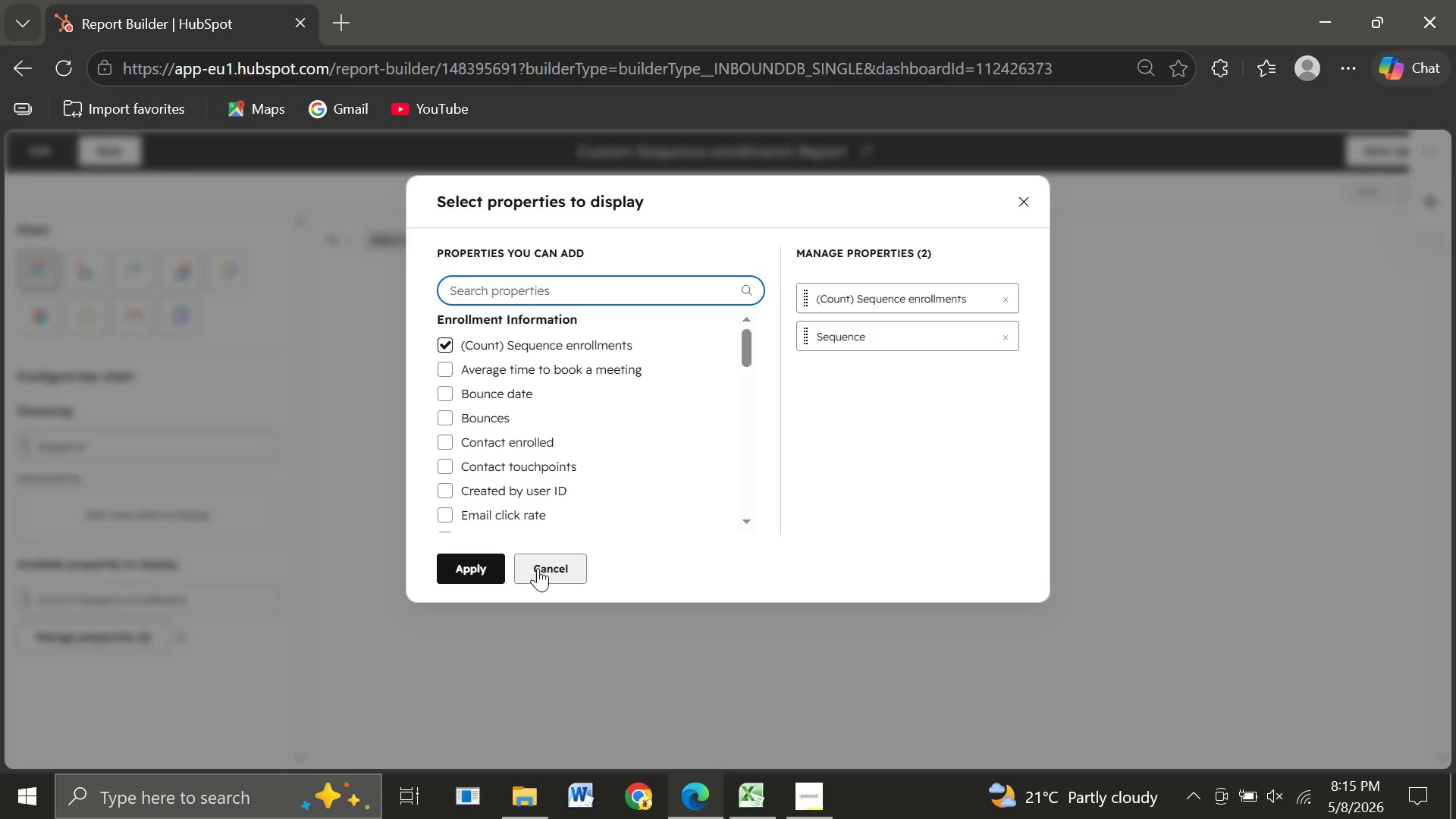 
left_click([538, 568])
 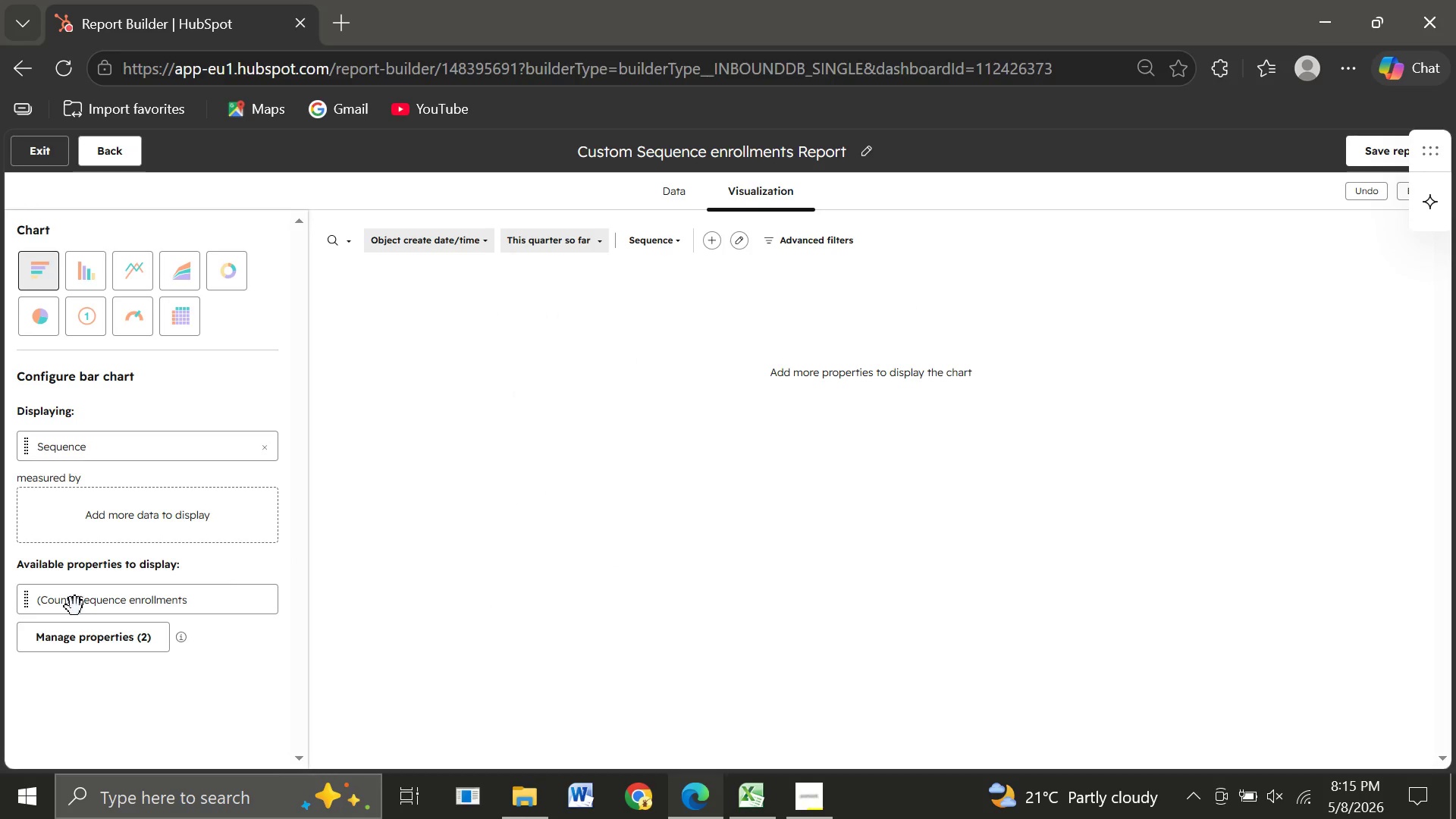 
left_click_drag(start_coordinate=[75, 607], to_coordinate=[86, 519])
 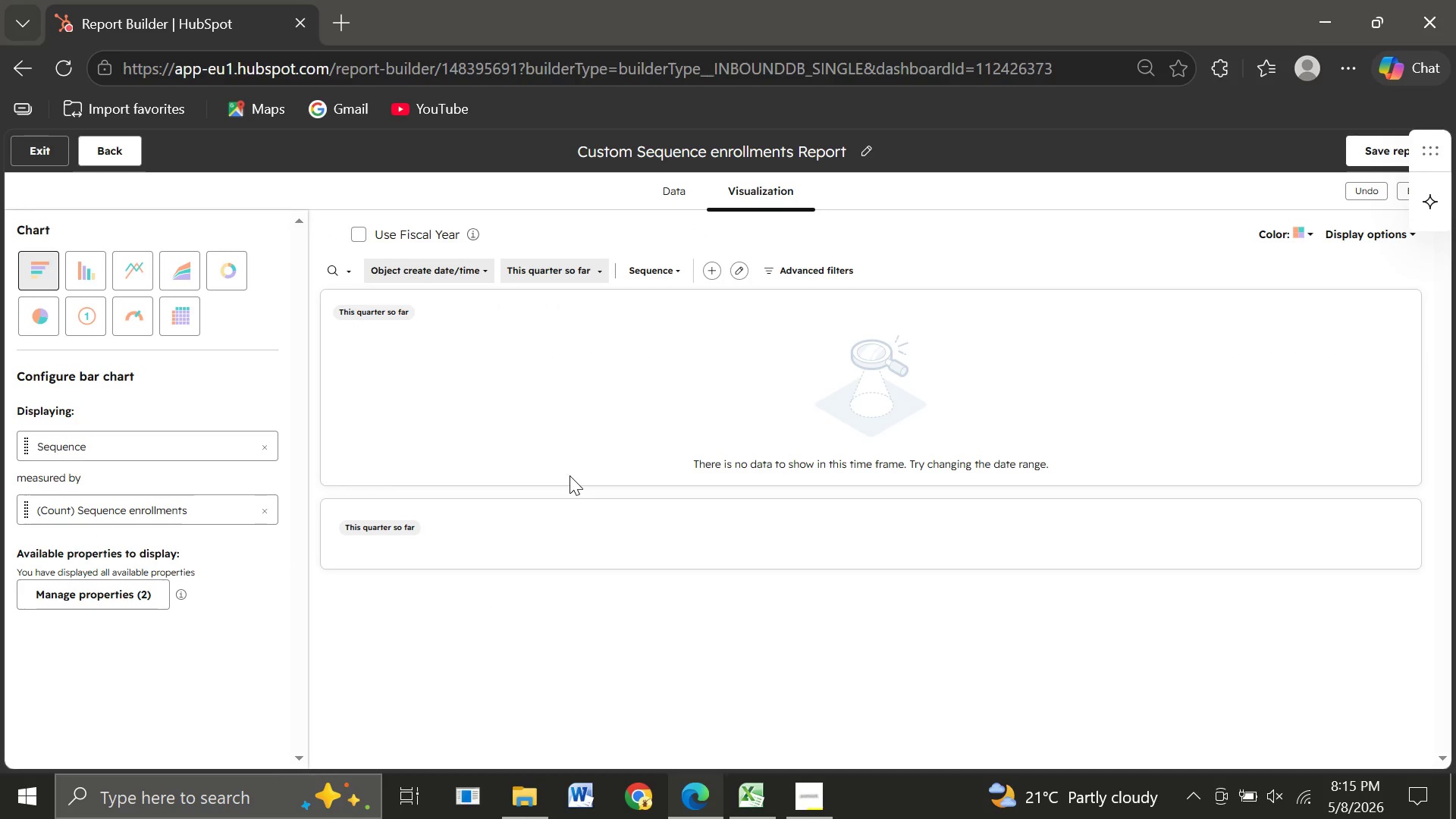 
wait(9.09)
 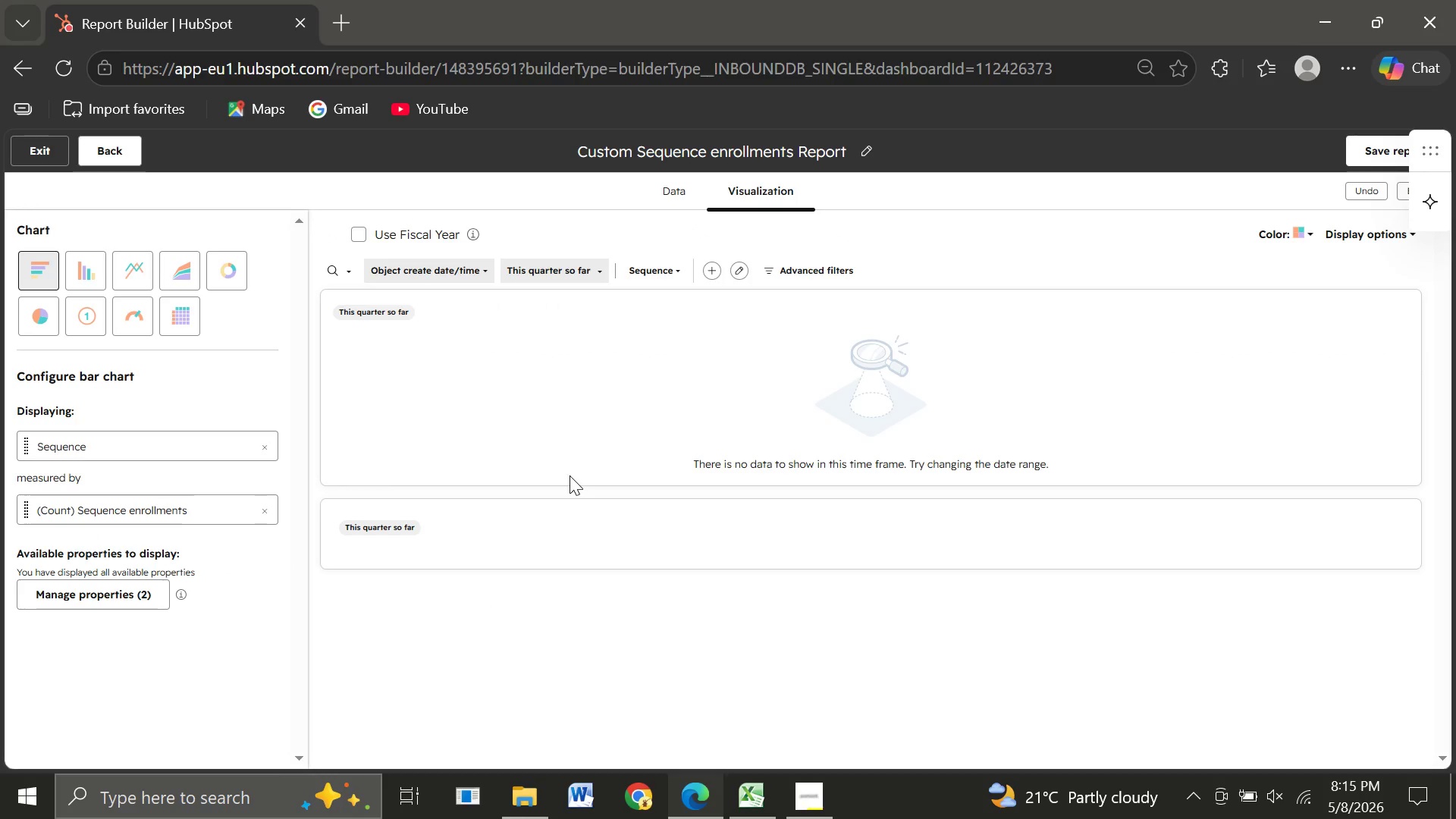 
left_click([85, 275])
 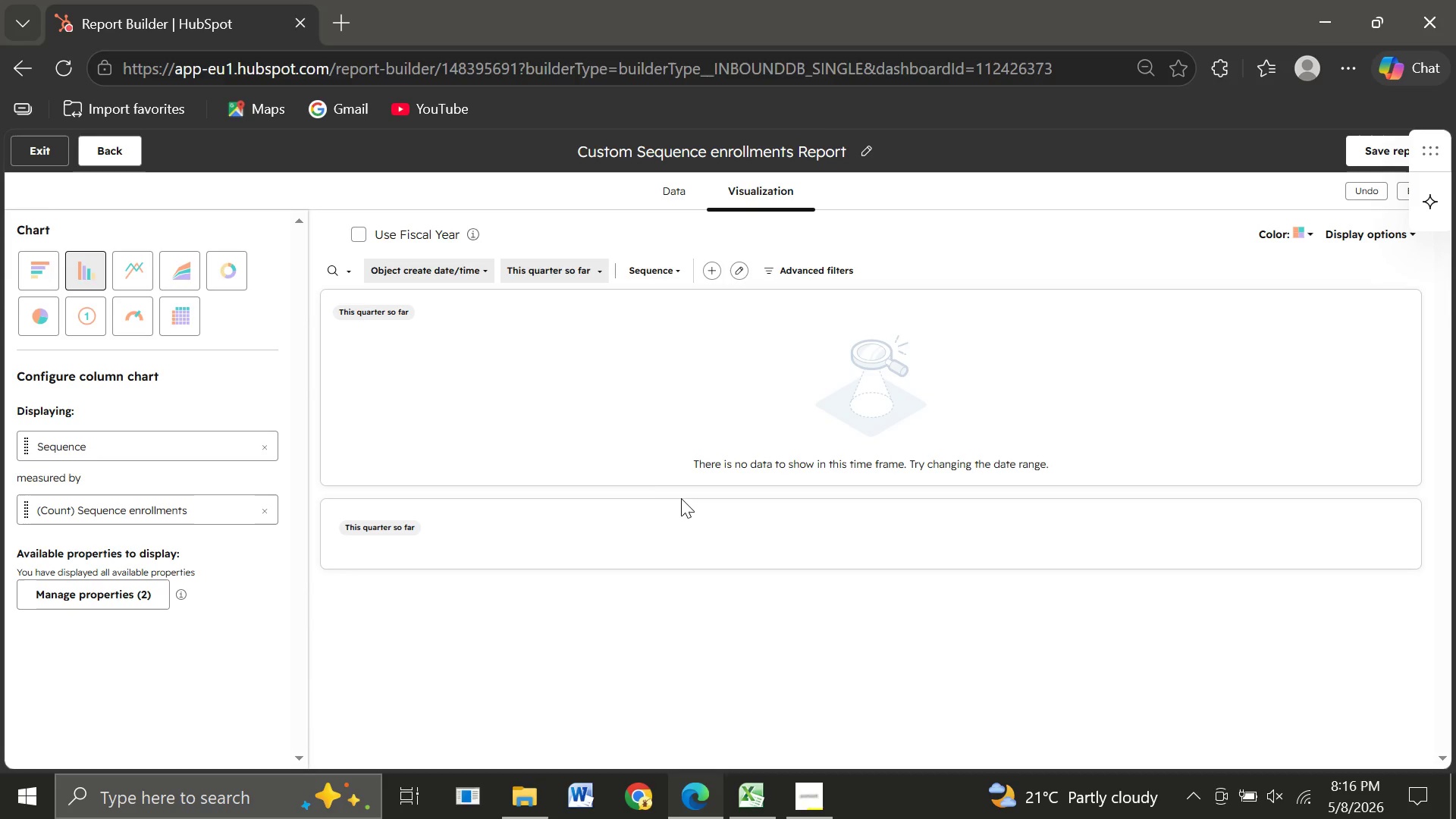 
wait(29.69)
 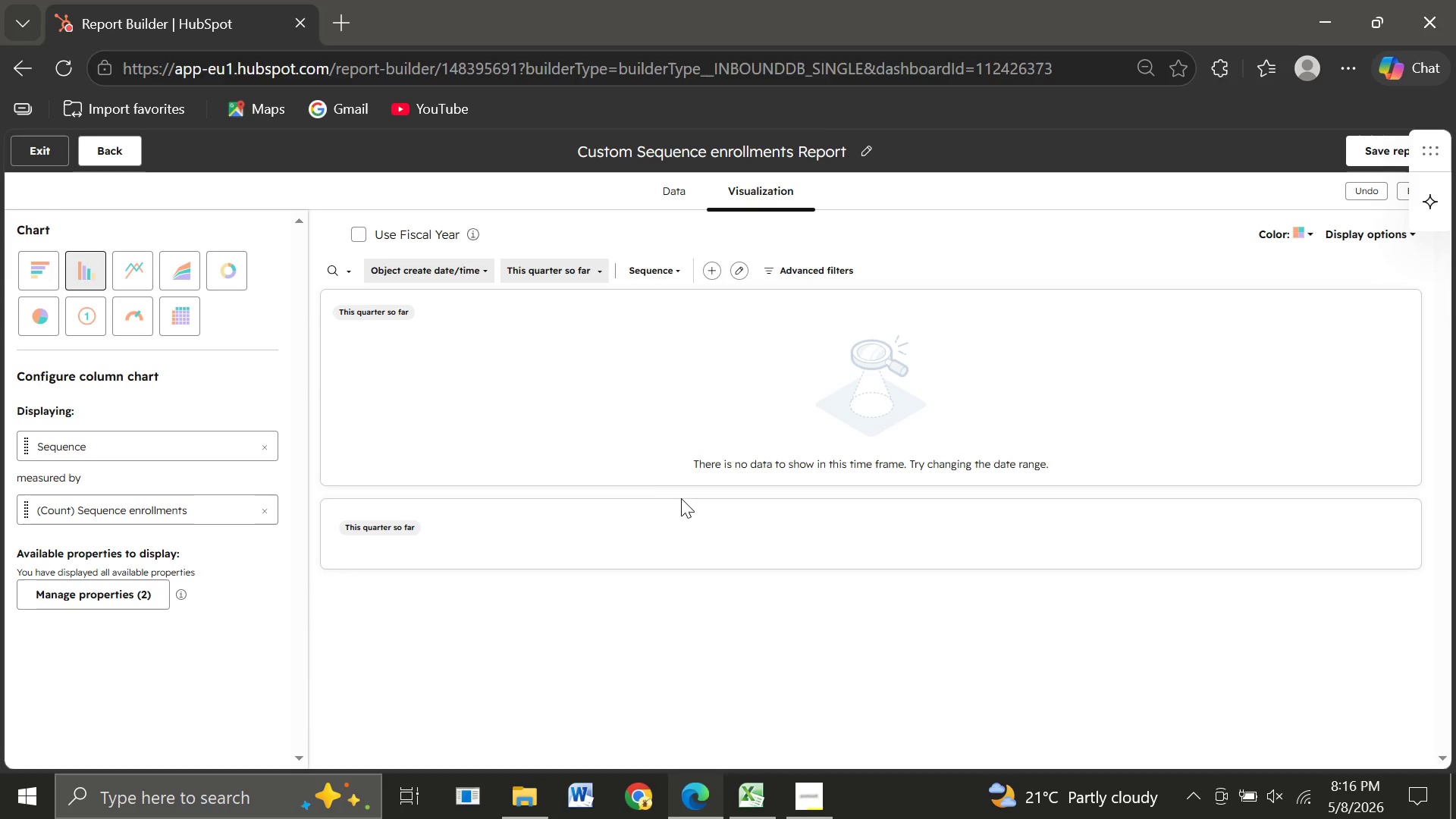 
left_click([863, 152])
 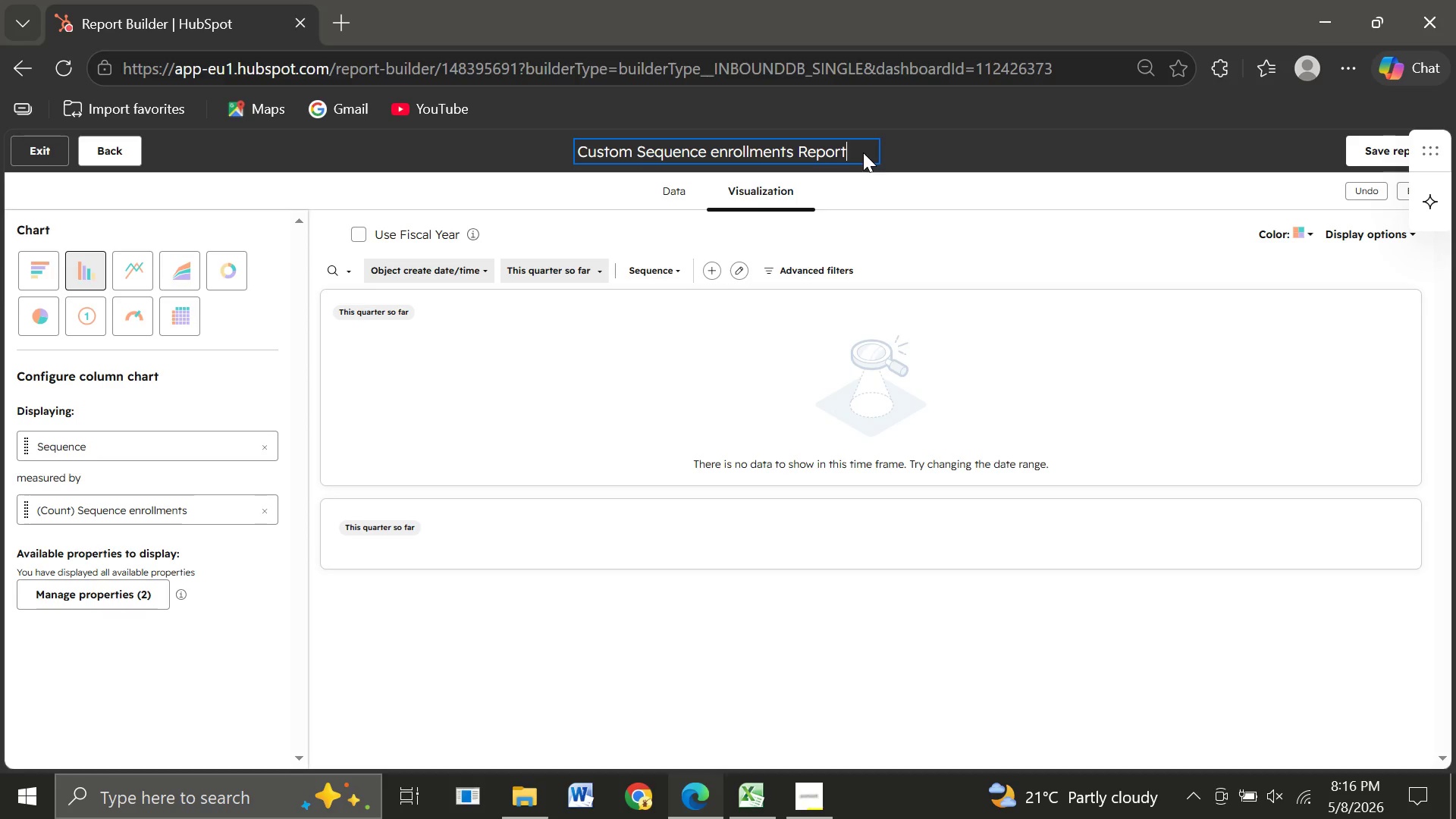 
hold_key(key=Backspace, duration=1.0)
 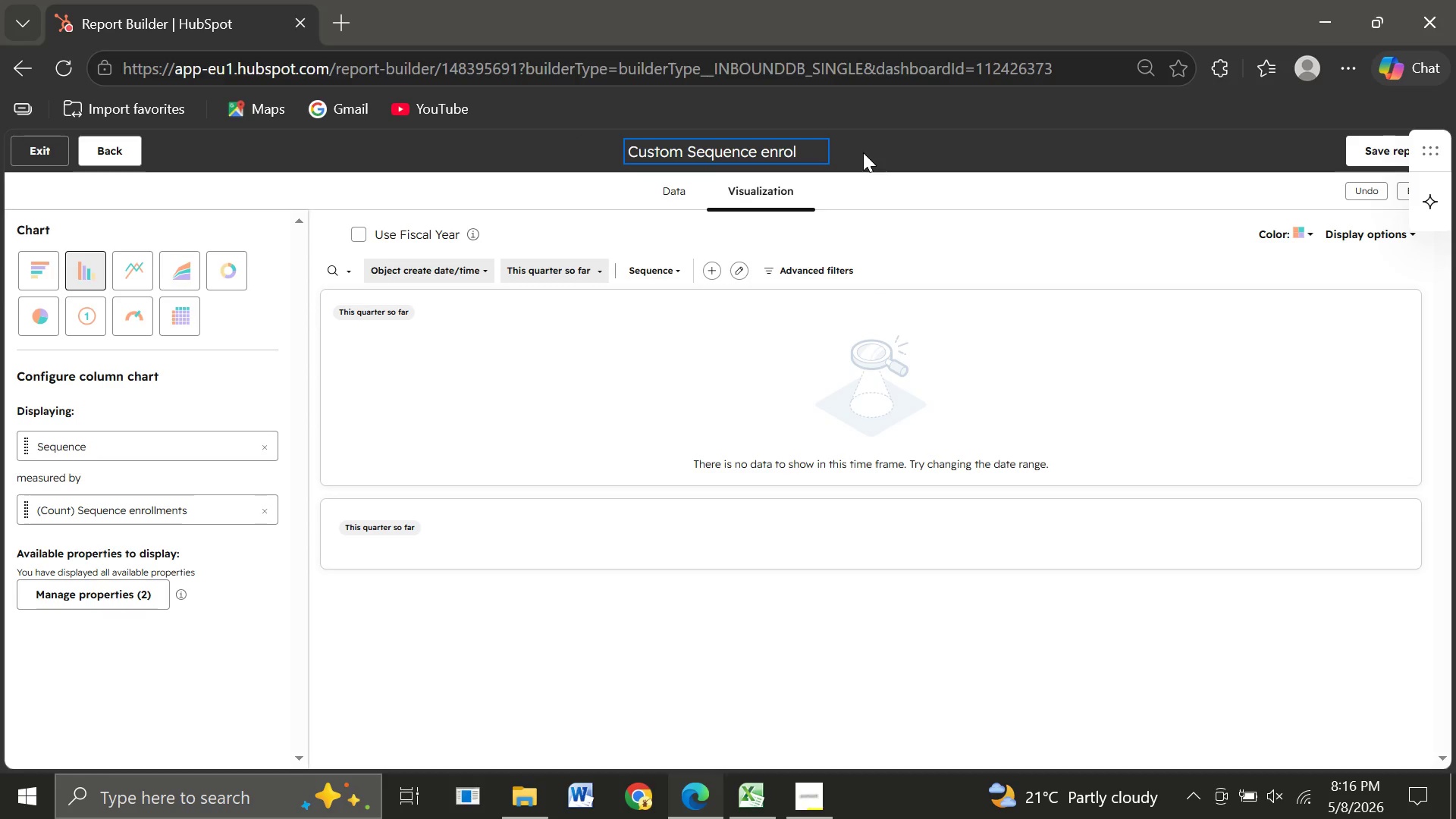 
wait(6.09)
 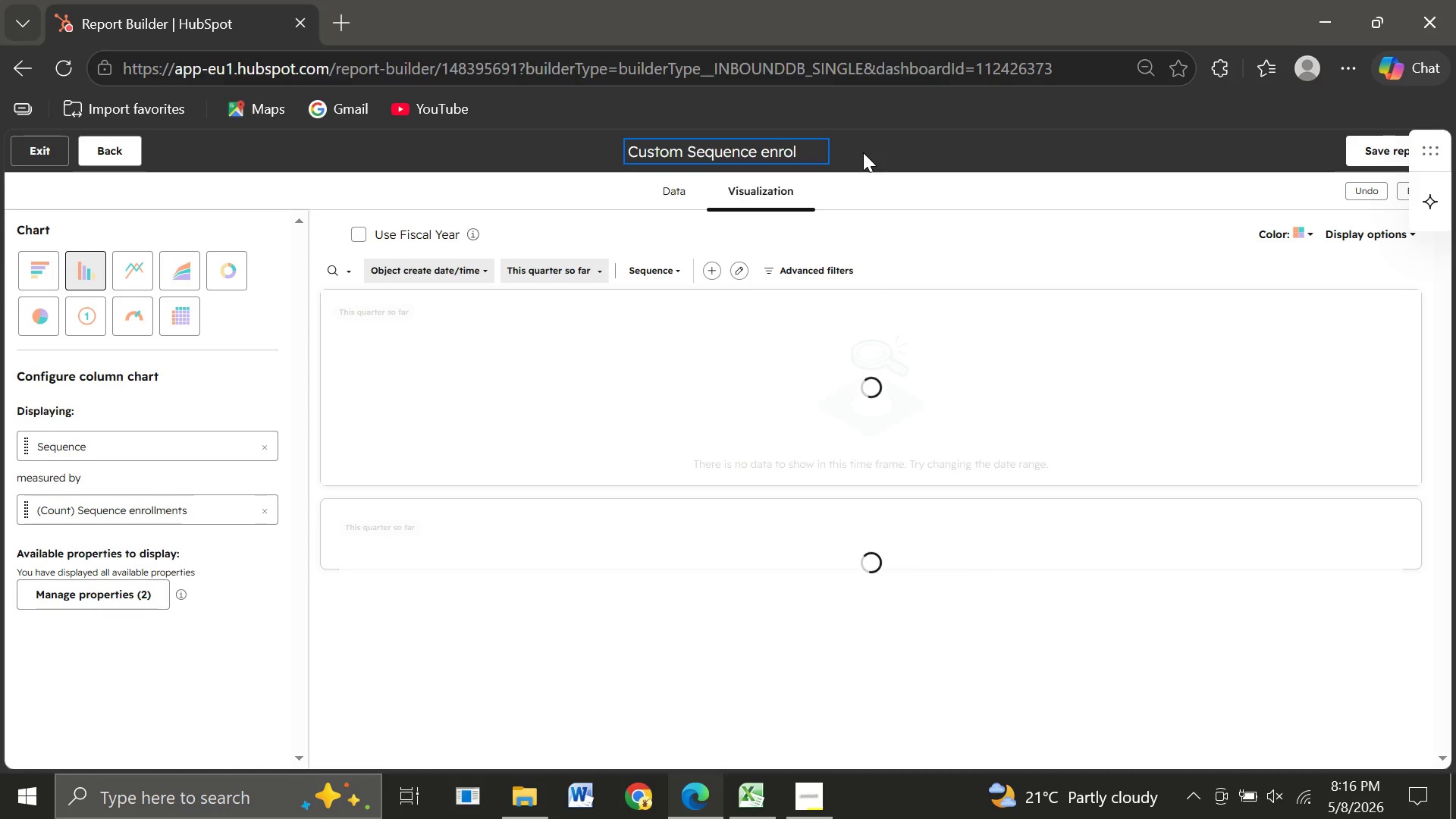 
key(Backspace)
 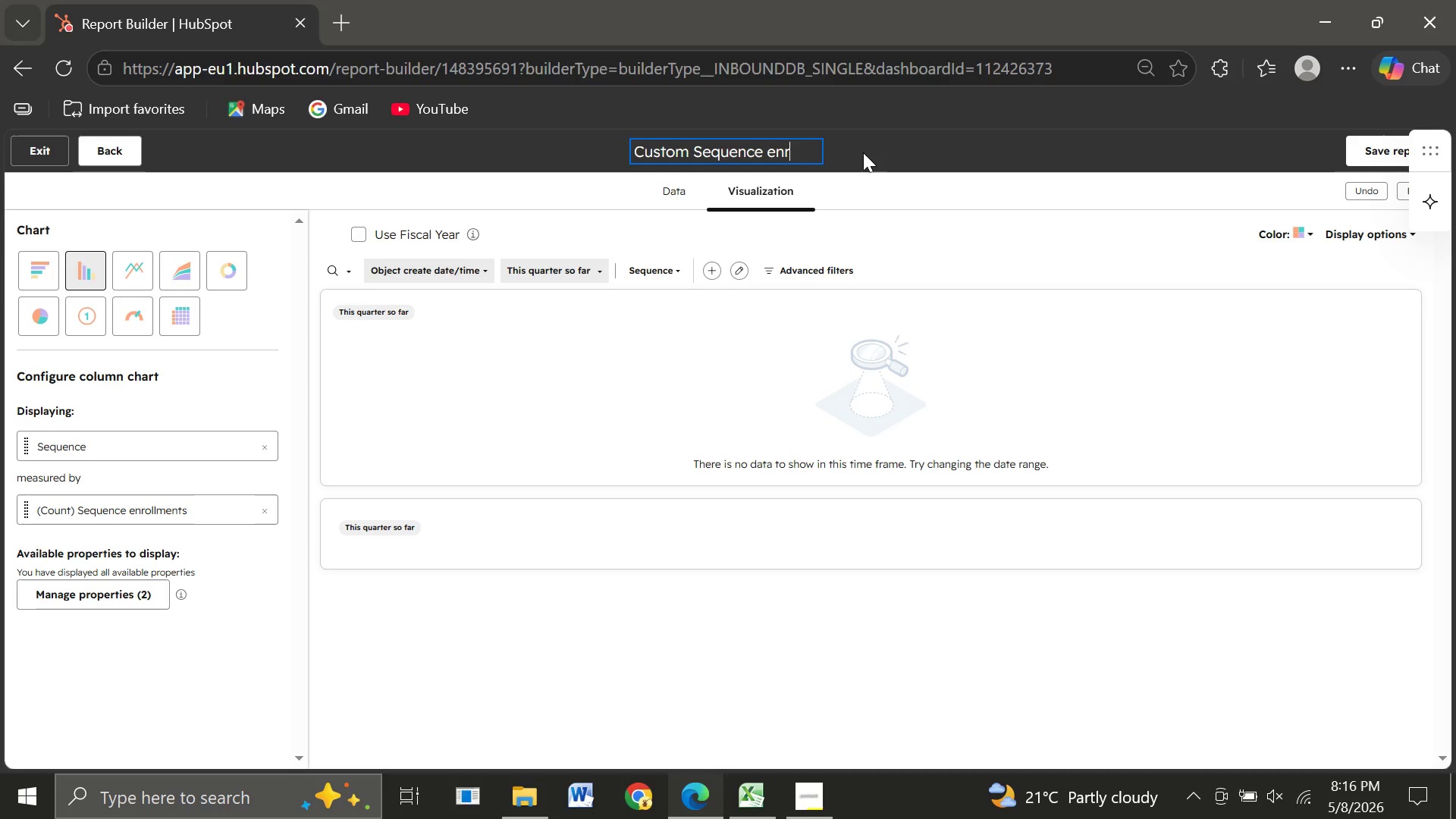 
key(Backspace)
 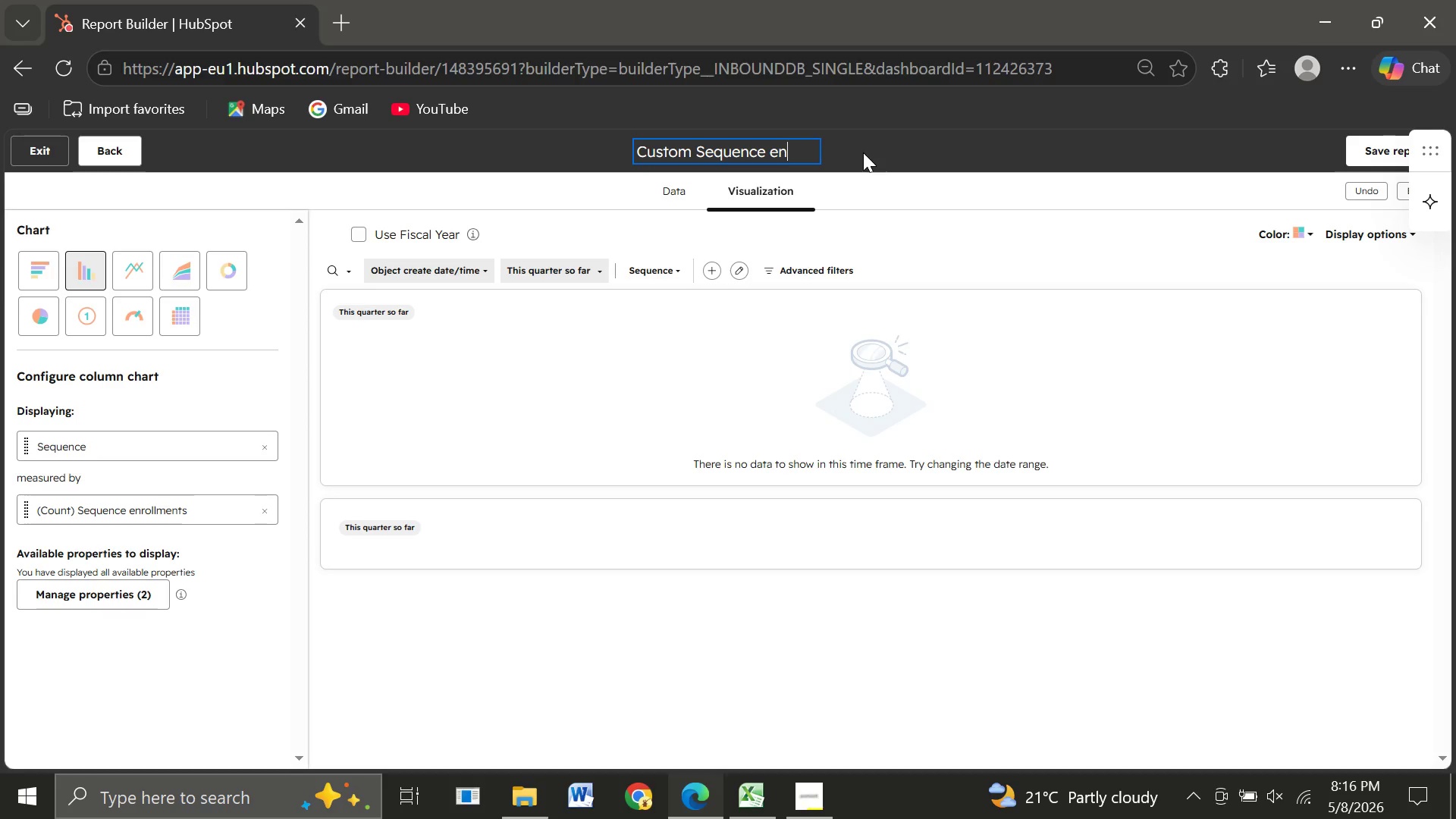 
key(Backspace)
 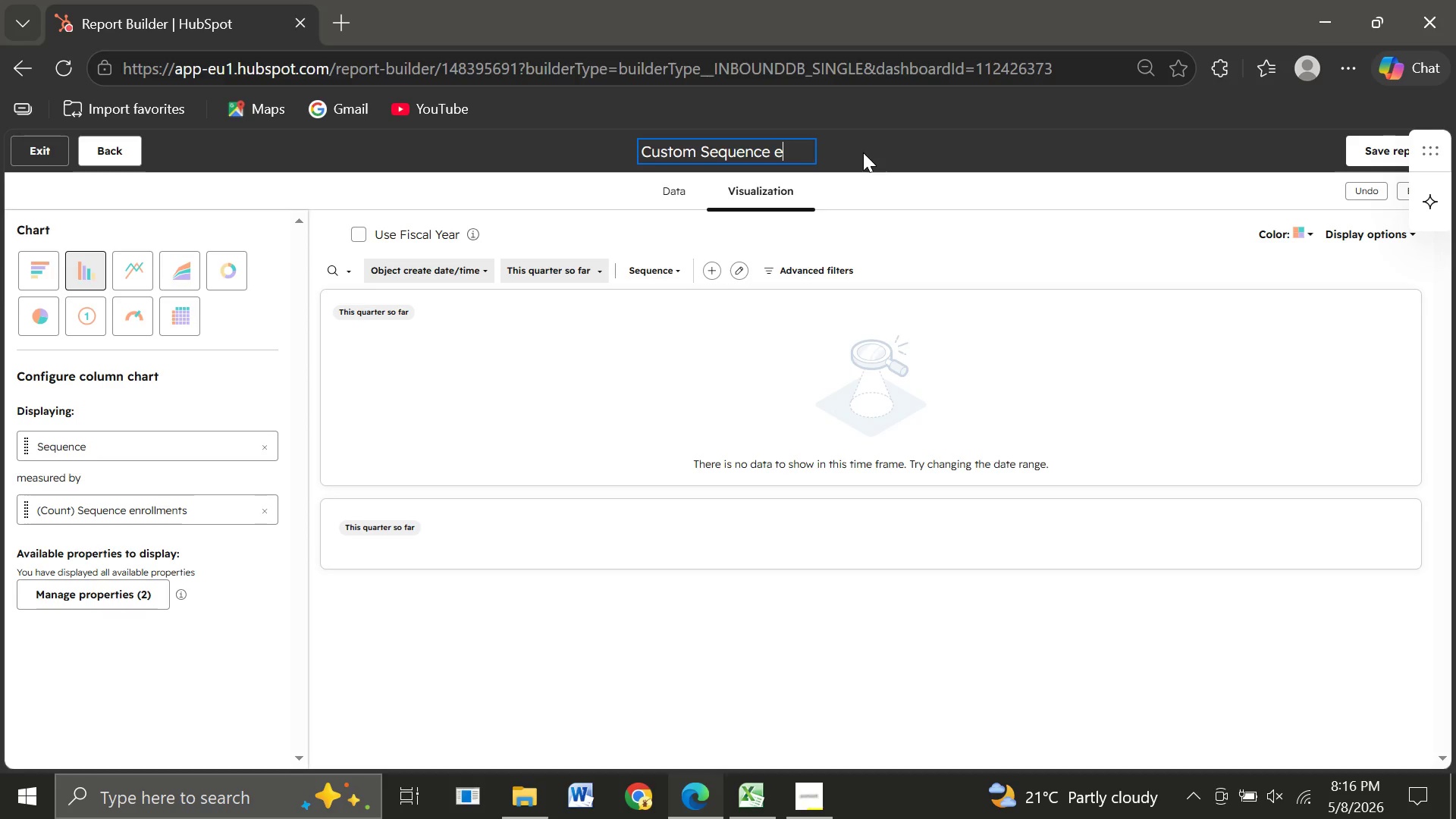 
key(Backspace)
 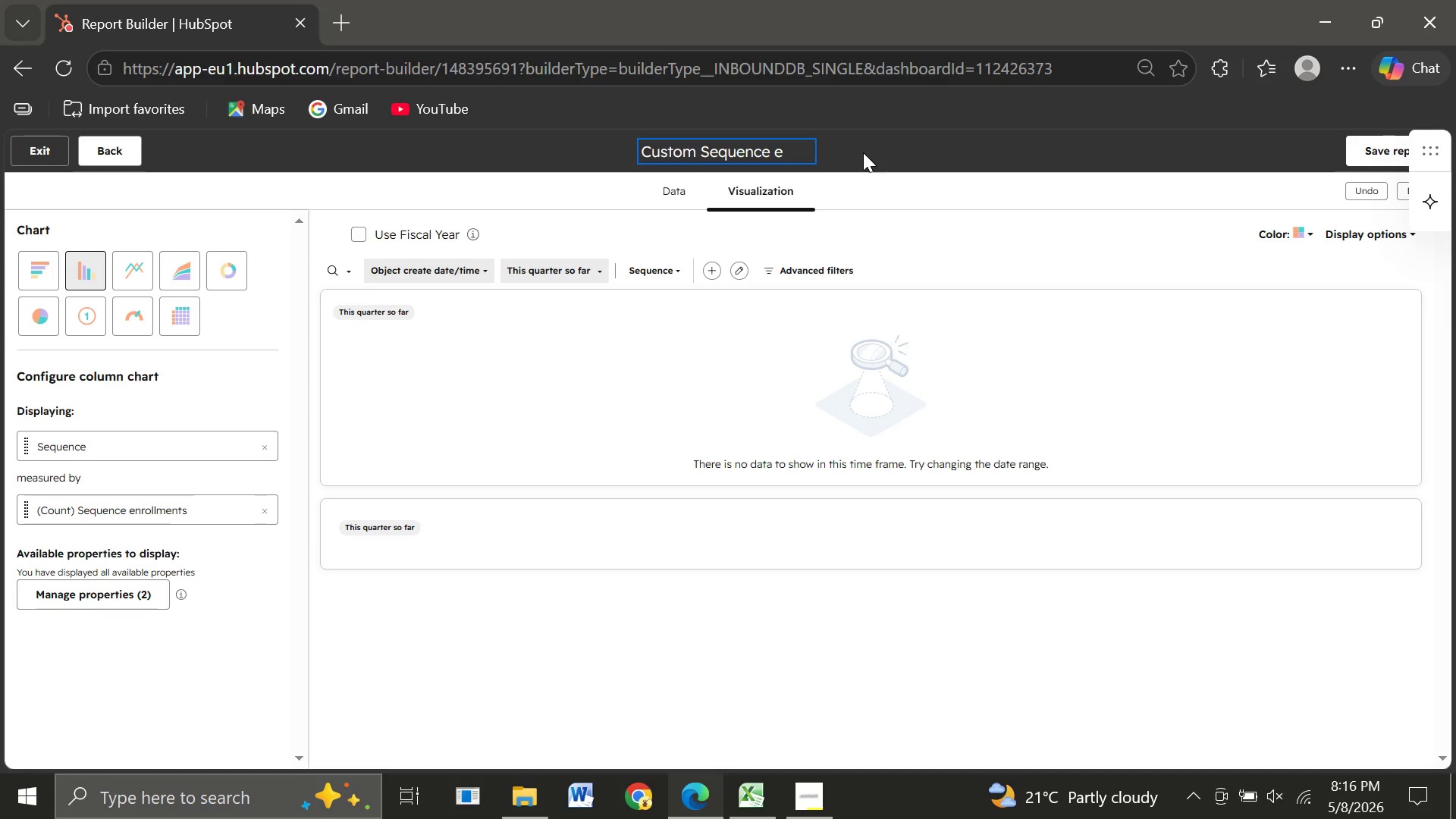 
key(Backspace)
 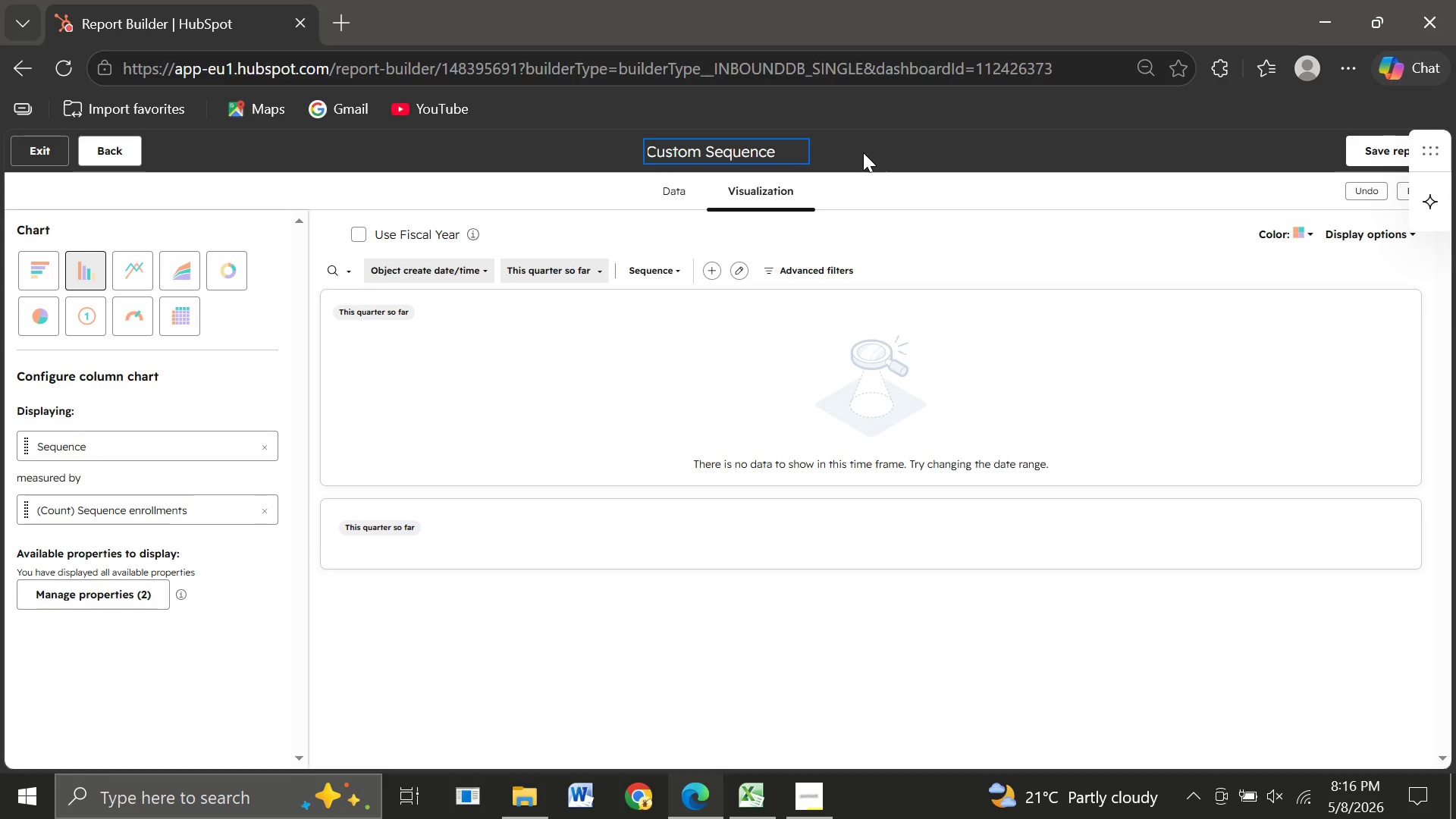 
wait(10.58)
 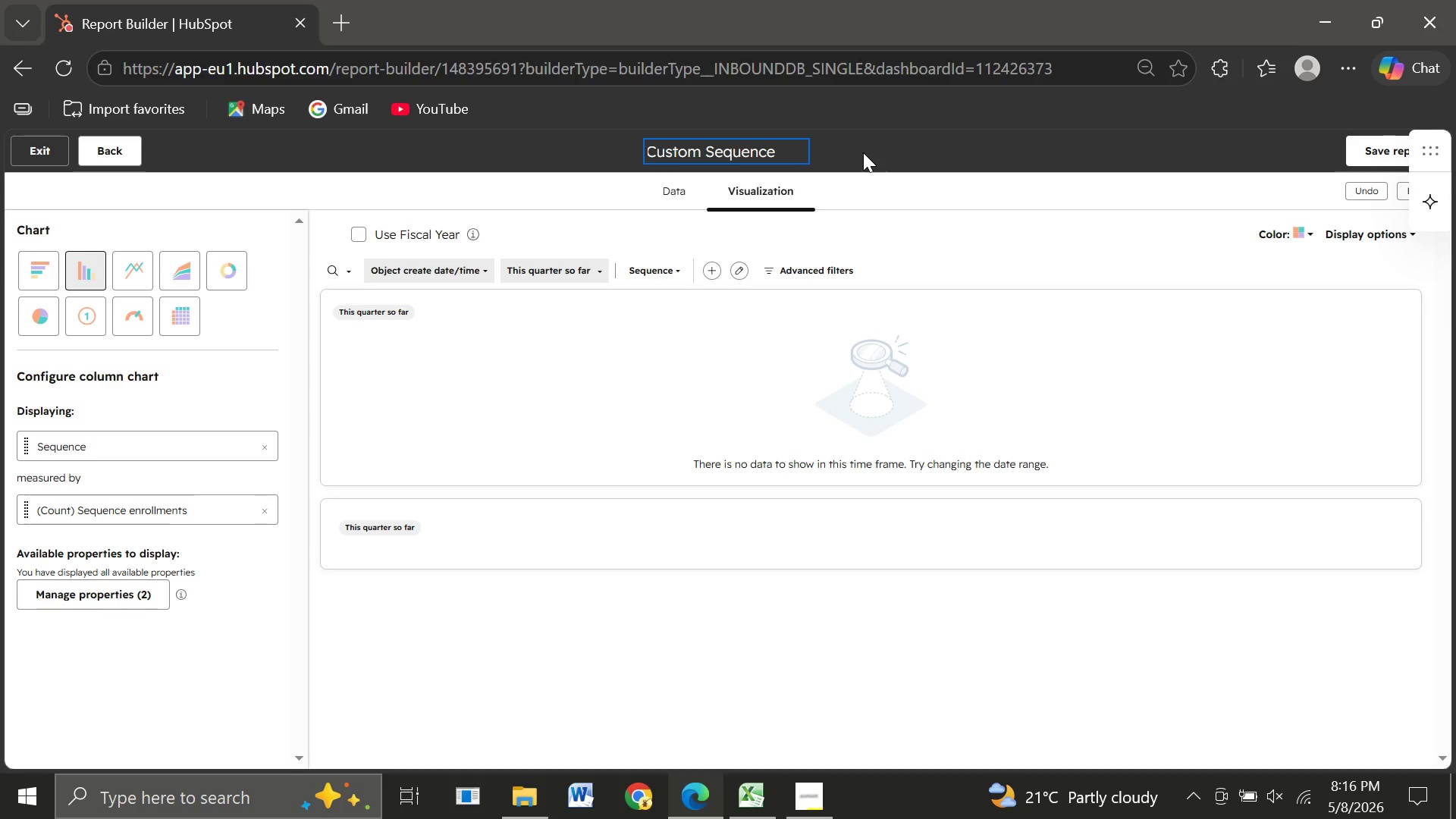 
hold_key(key=Backspace, duration=1.31)
 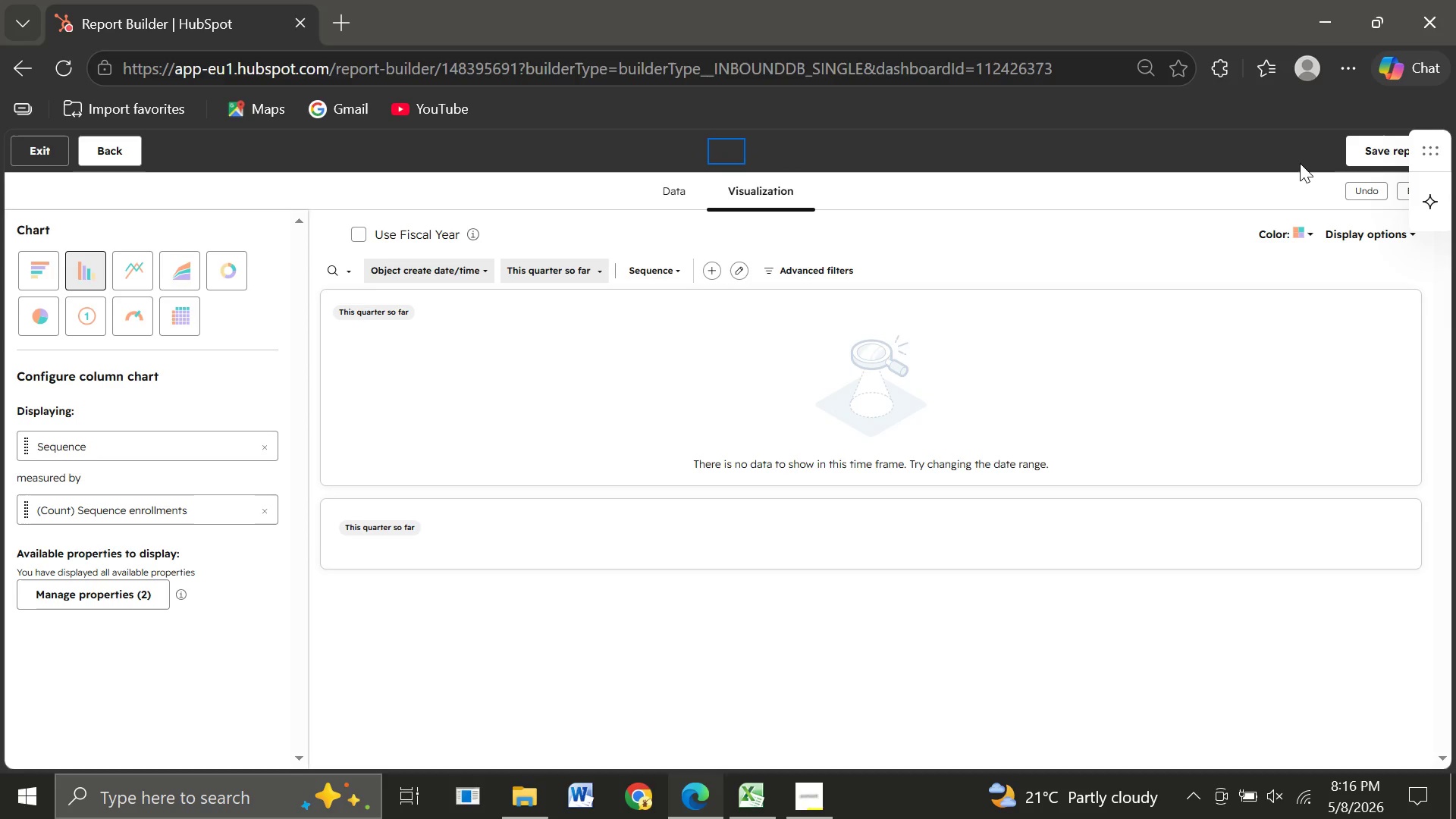 
type(Report 1)
 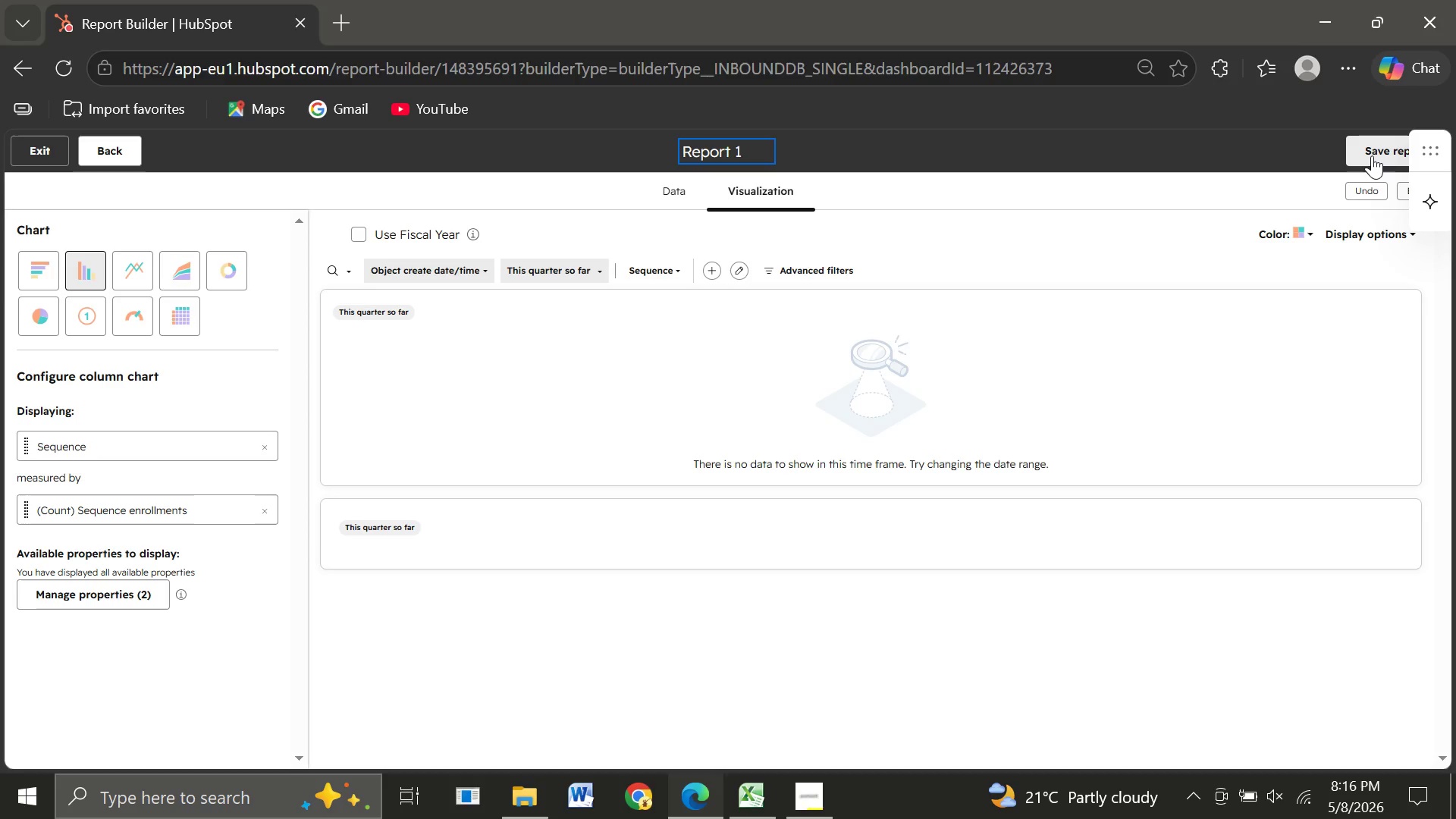 
left_click([1372, 153])
 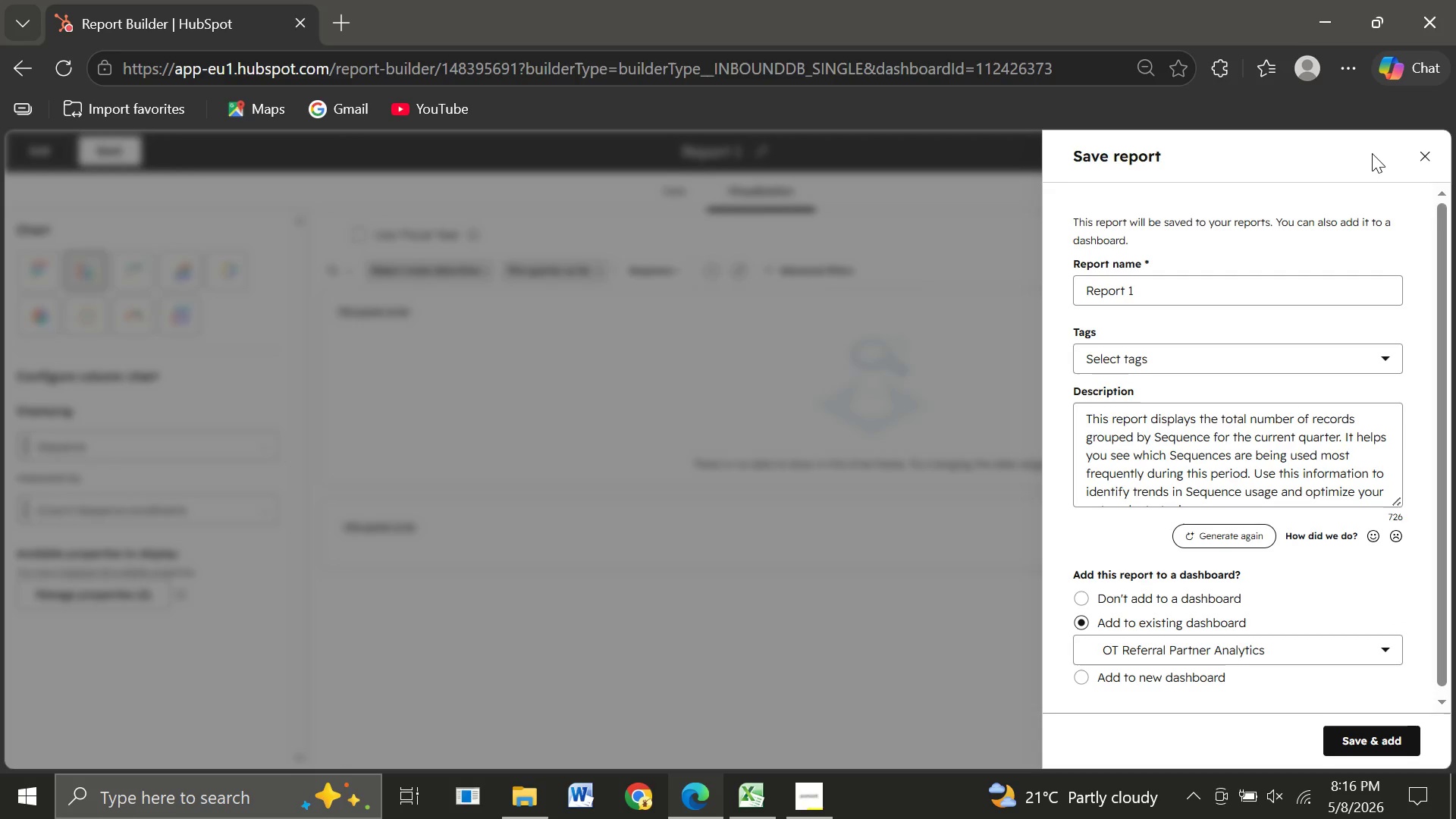 
wait(9.81)
 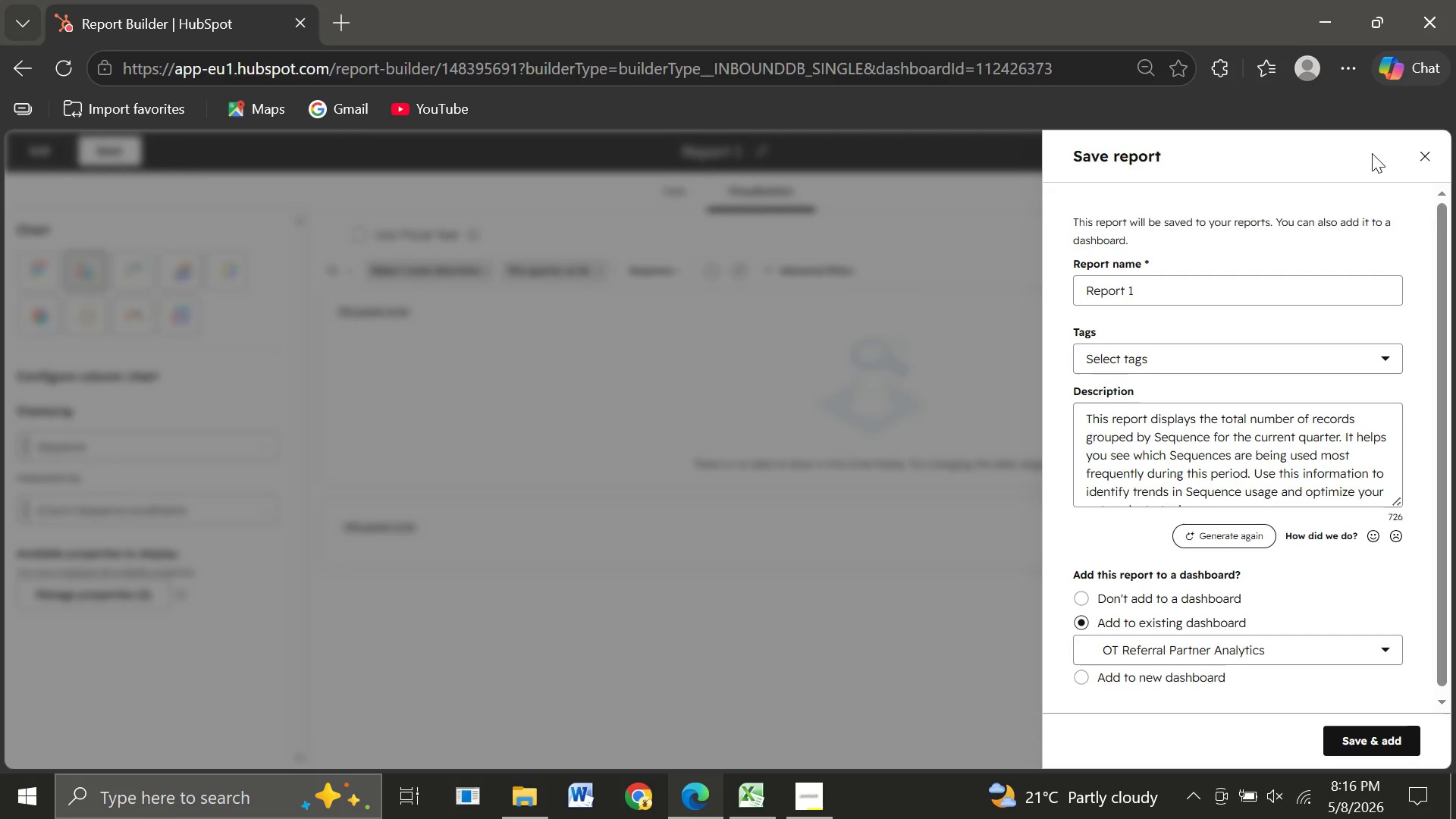 
left_click([1351, 735])
 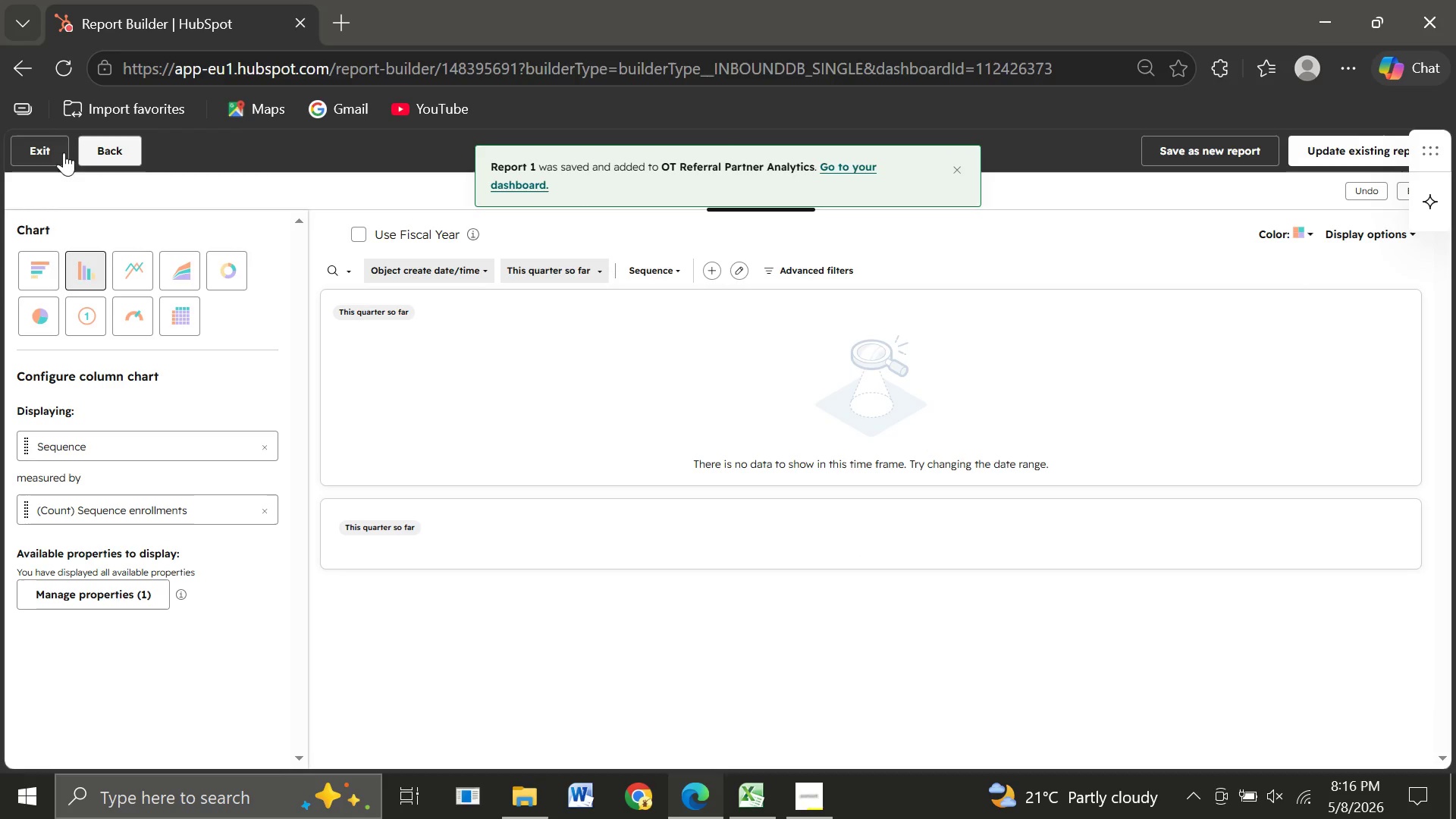 
left_click([42, 146])
 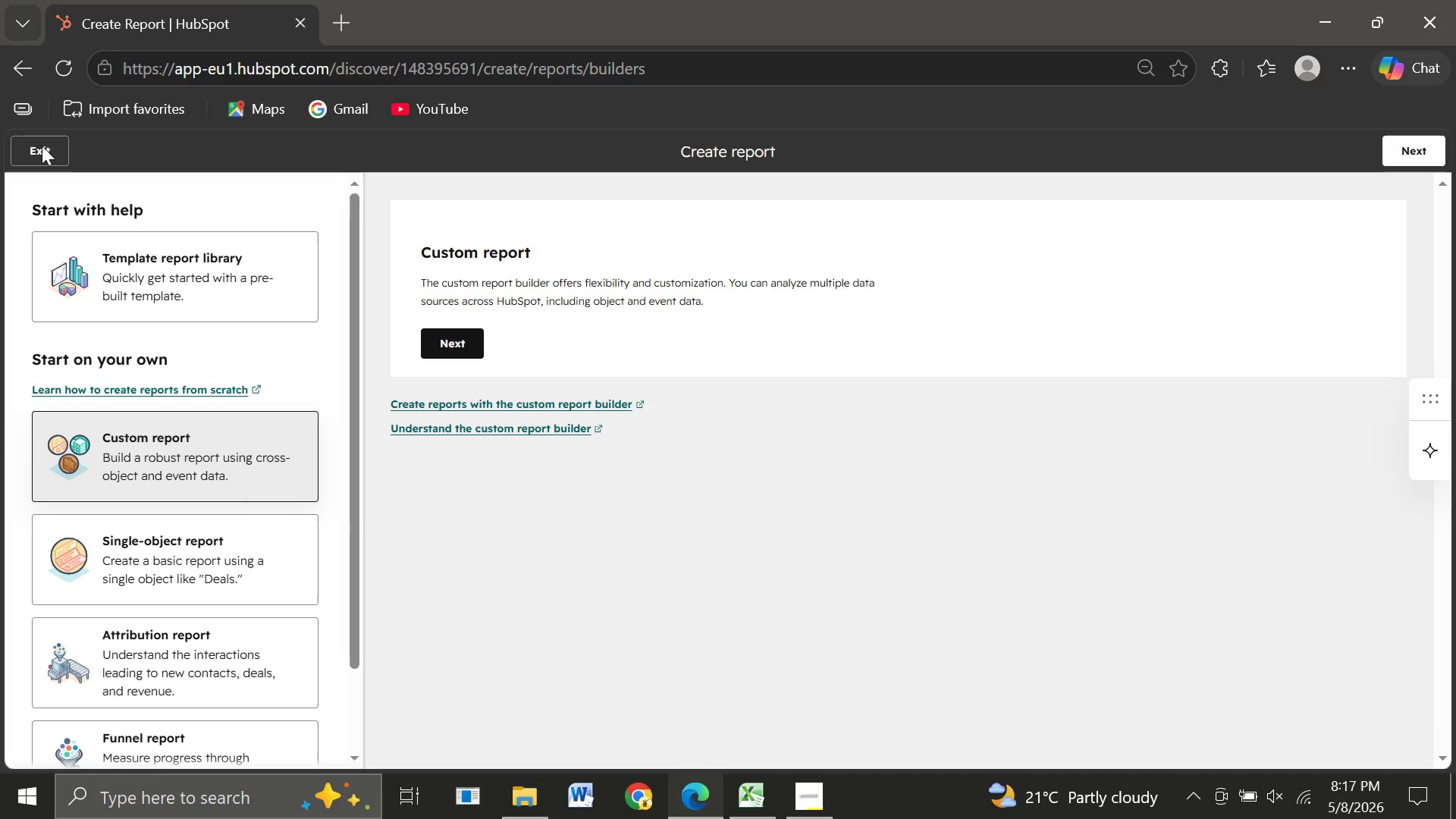 
wait(23.61)
 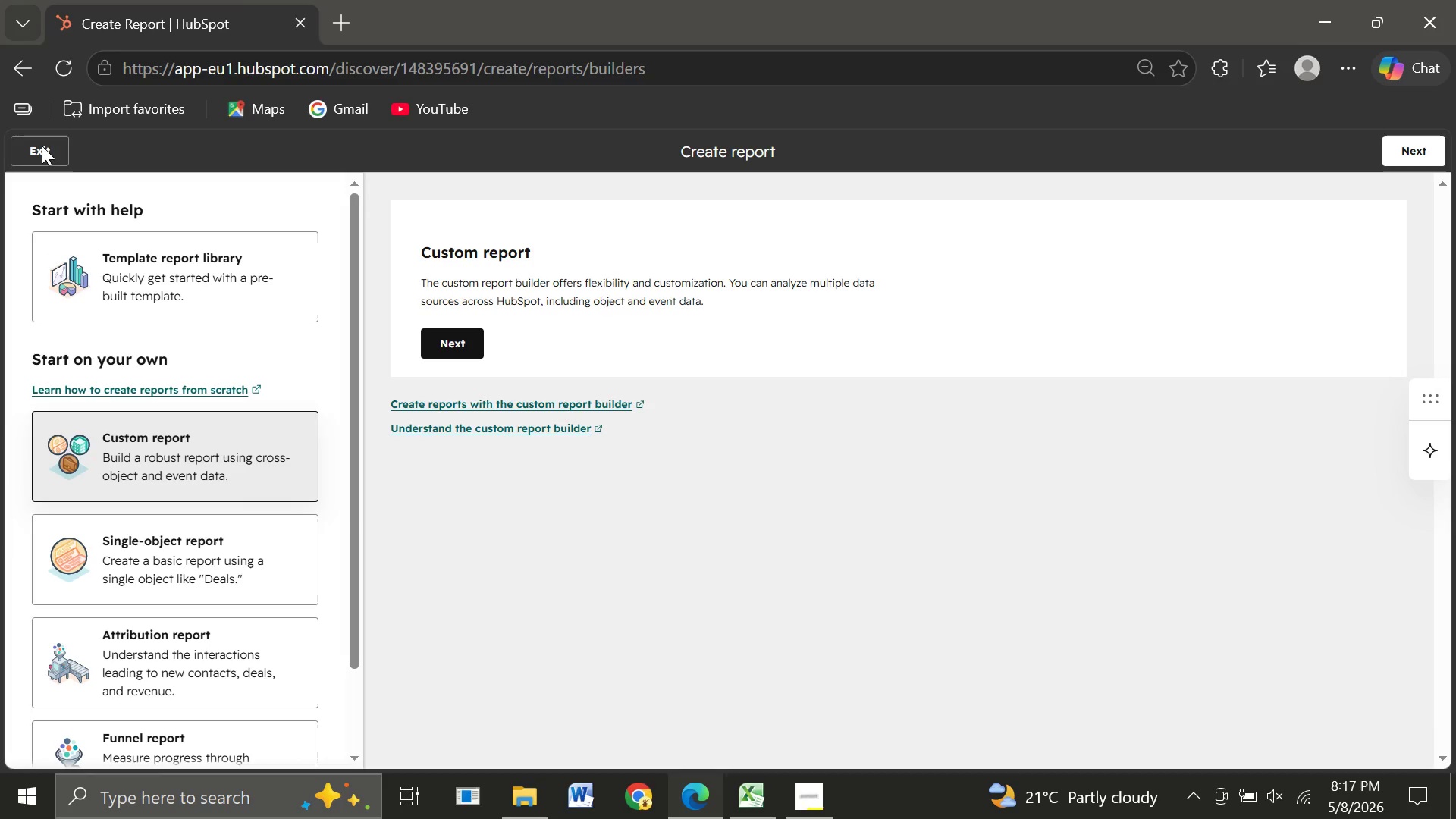 
left_click([50, 145])
 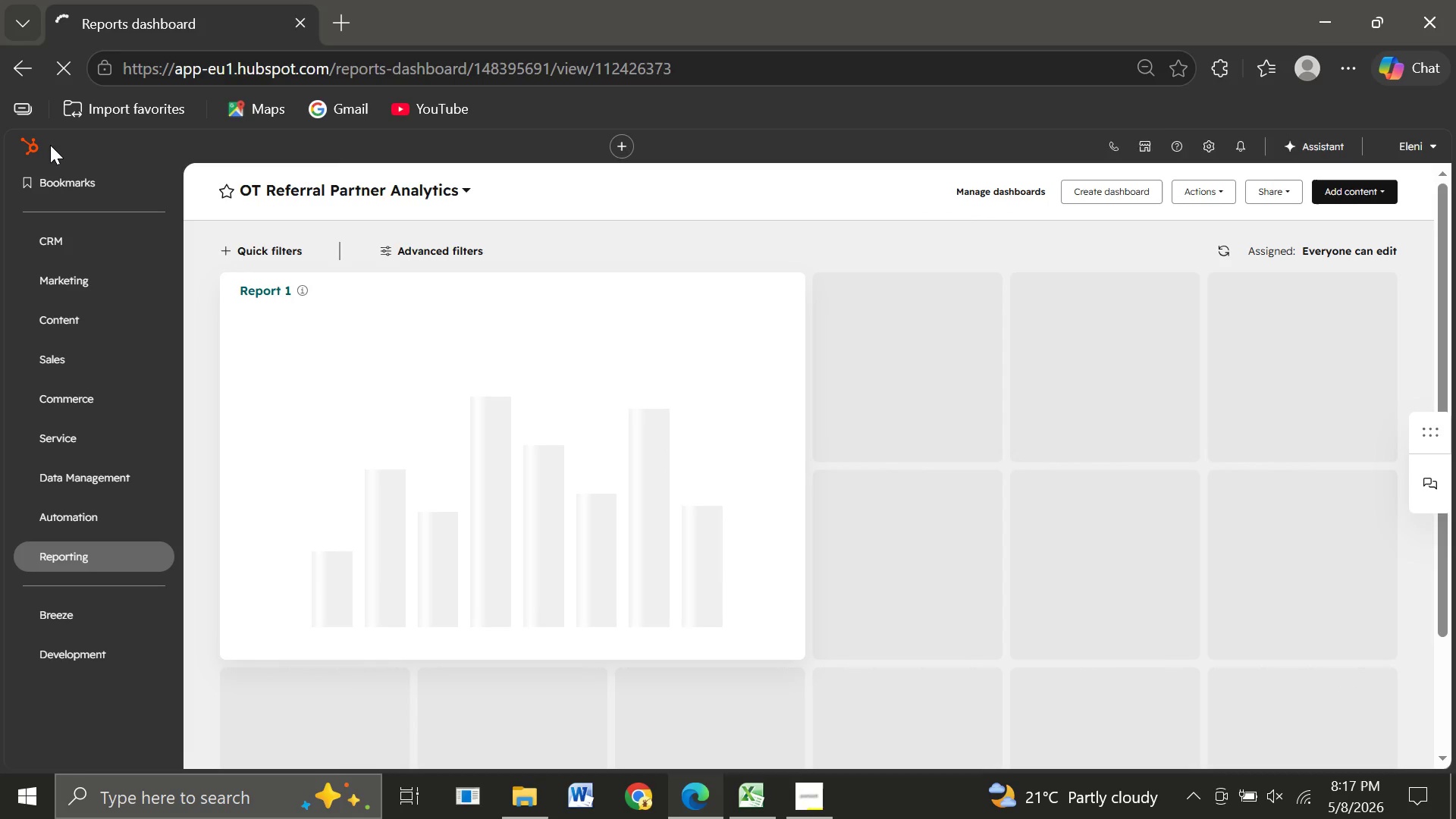 
wait(10.42)
 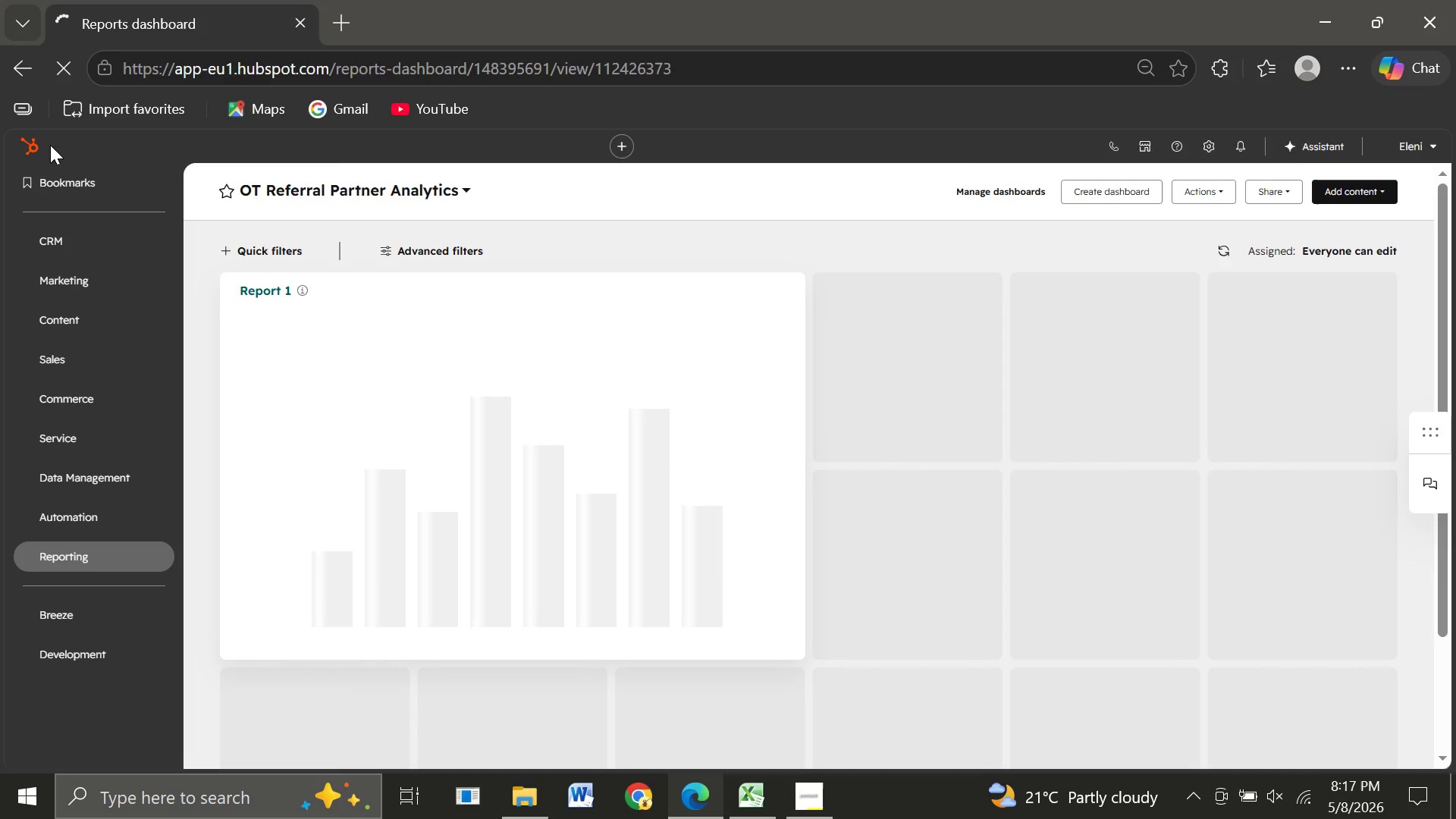 
left_click([67, 250])
 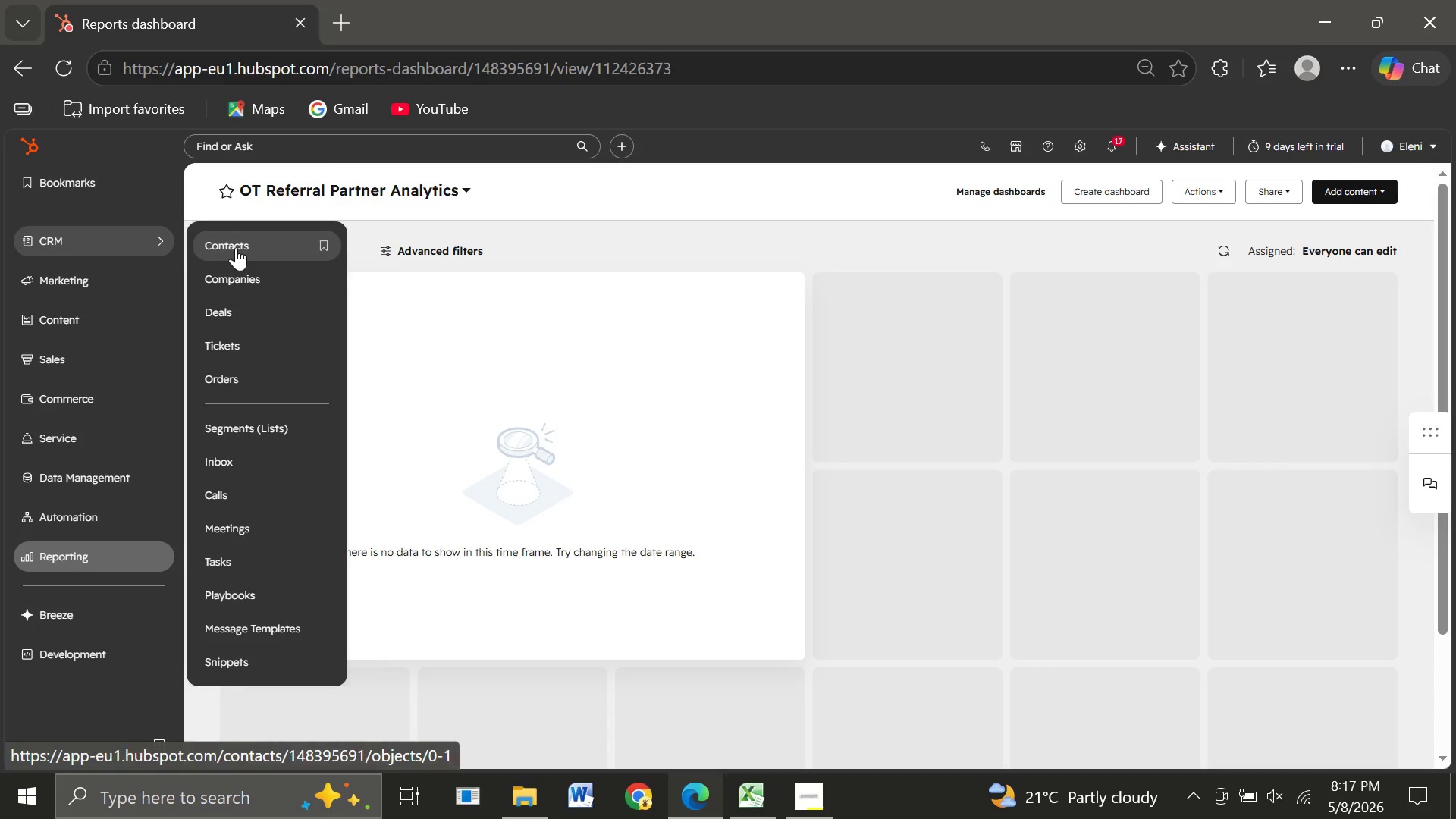 
left_click([236, 247])
 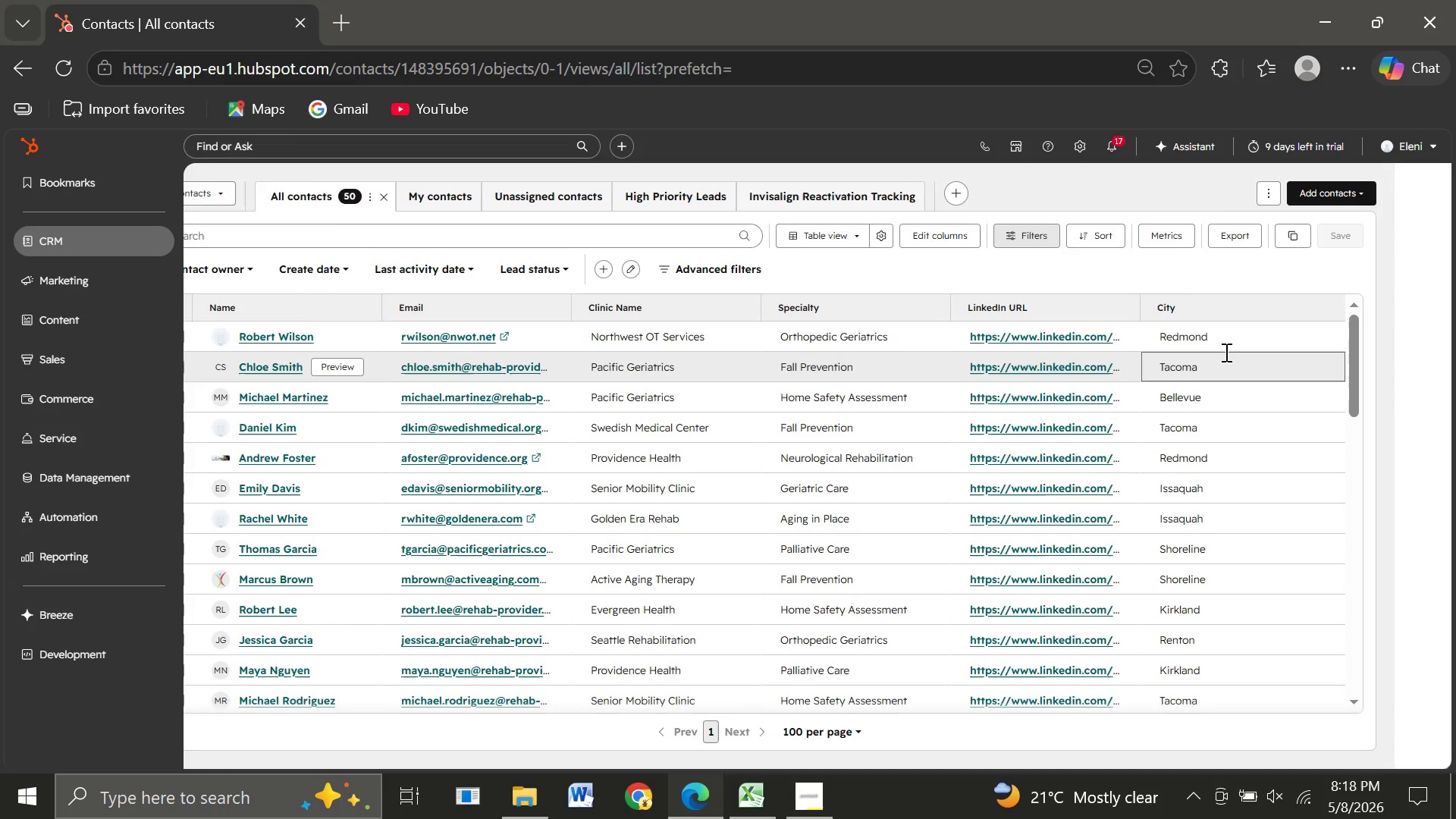 
wait(53.33)
 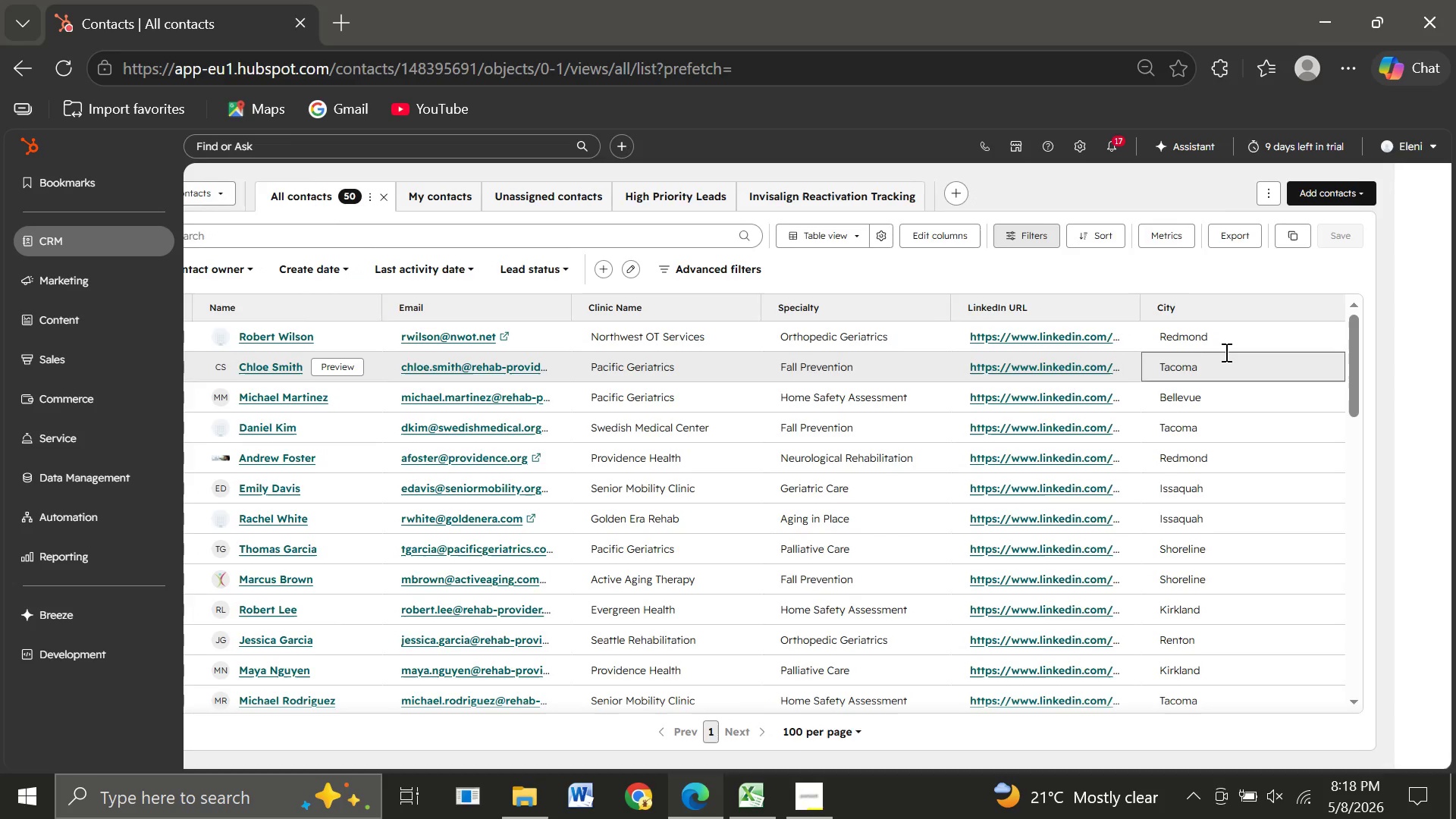 
left_click([321, 331])
 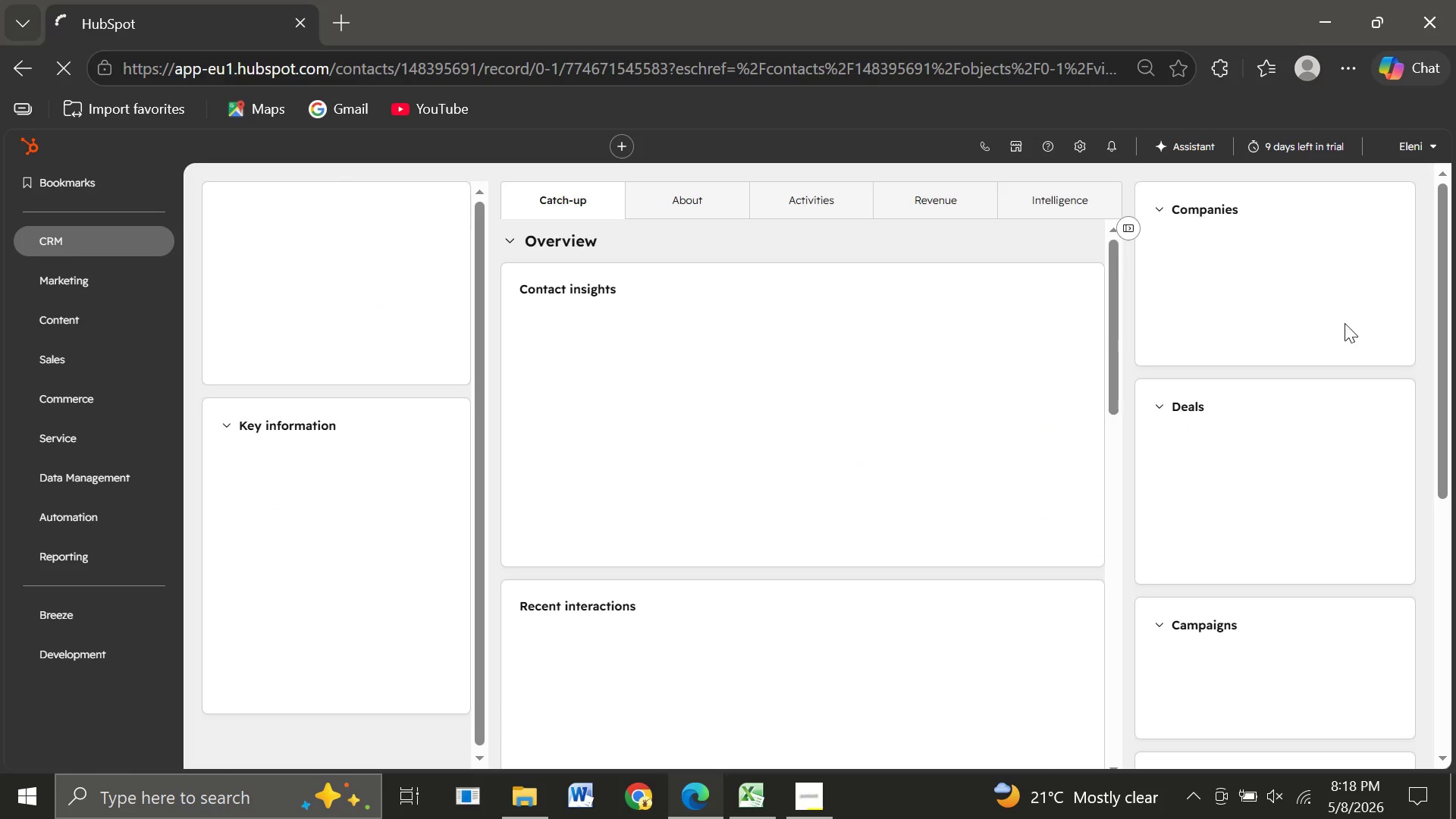 
wait(11.94)
 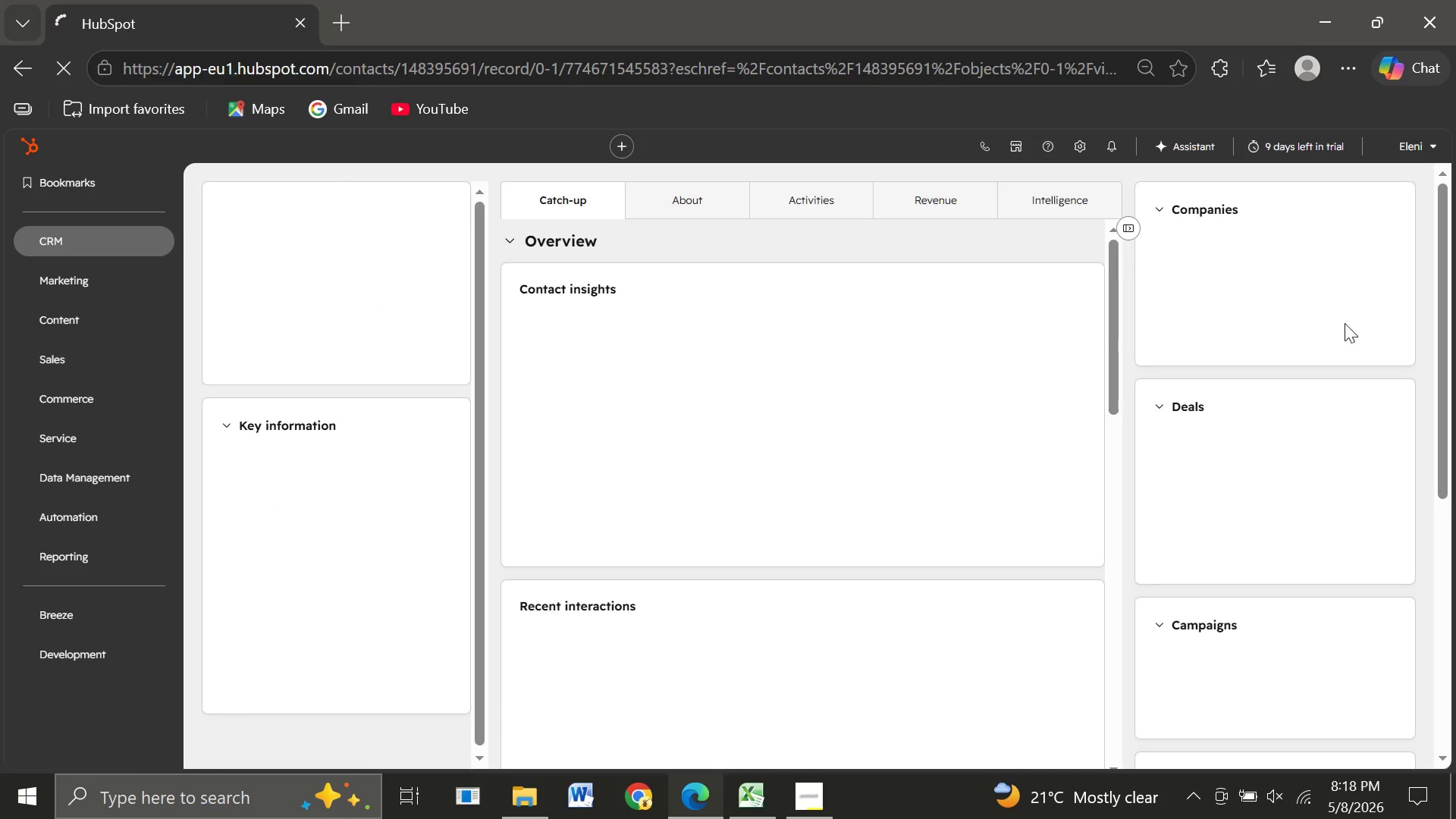 
mouse_move([423, 341])
 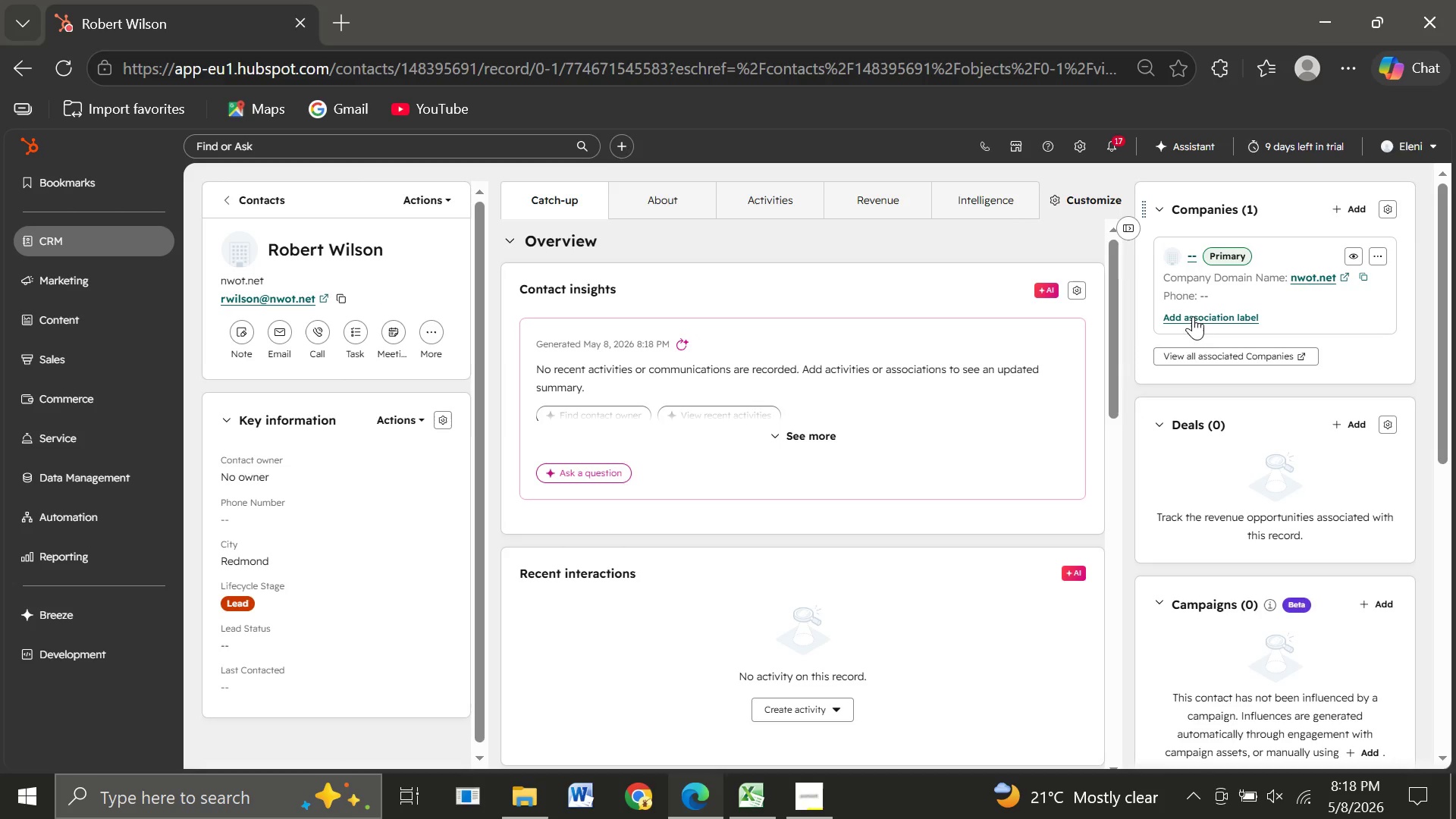 
wait(15.43)
 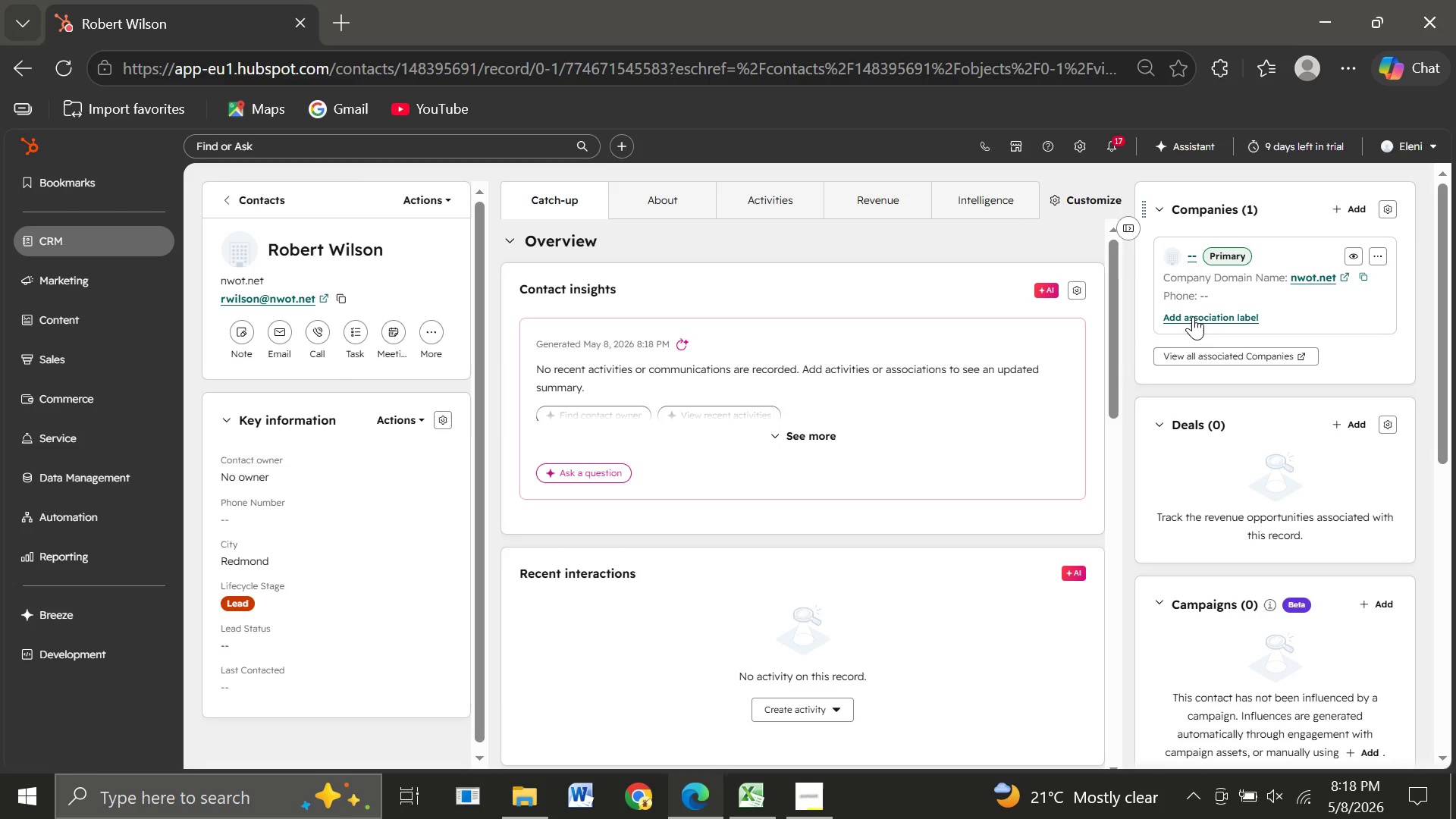 
left_click([407, 415])
 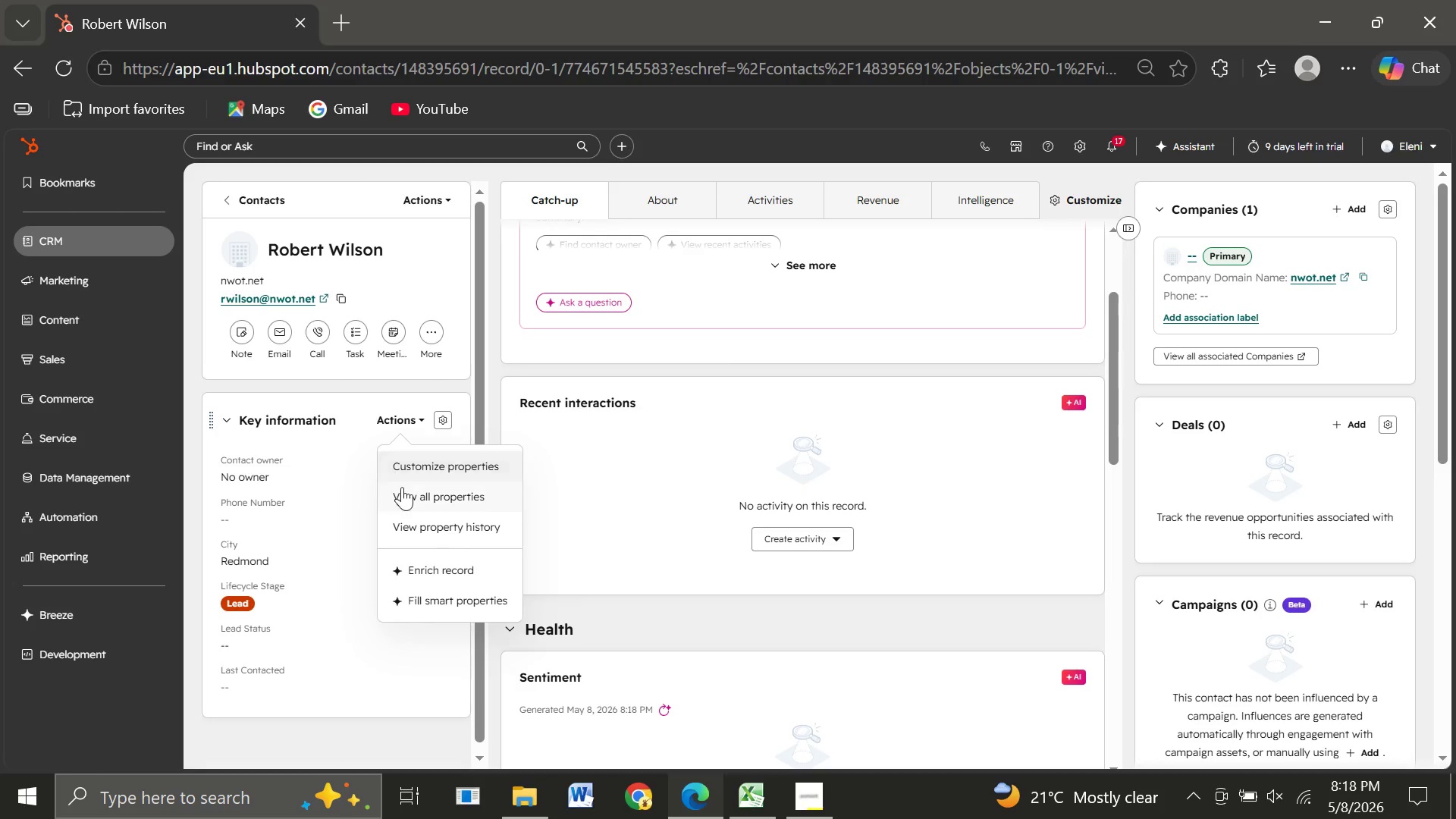 
left_click([418, 494])
 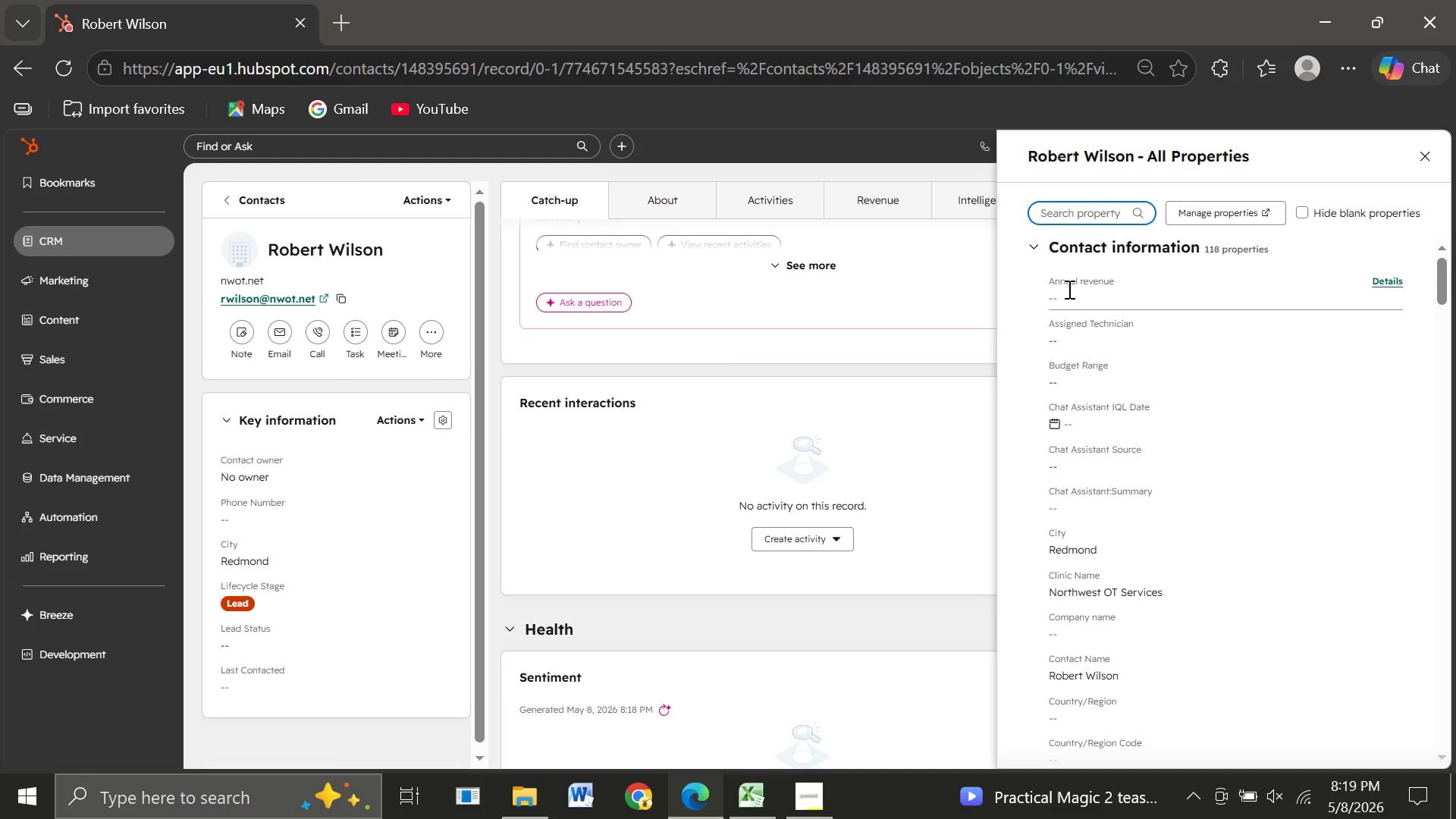 
wait(13.12)
 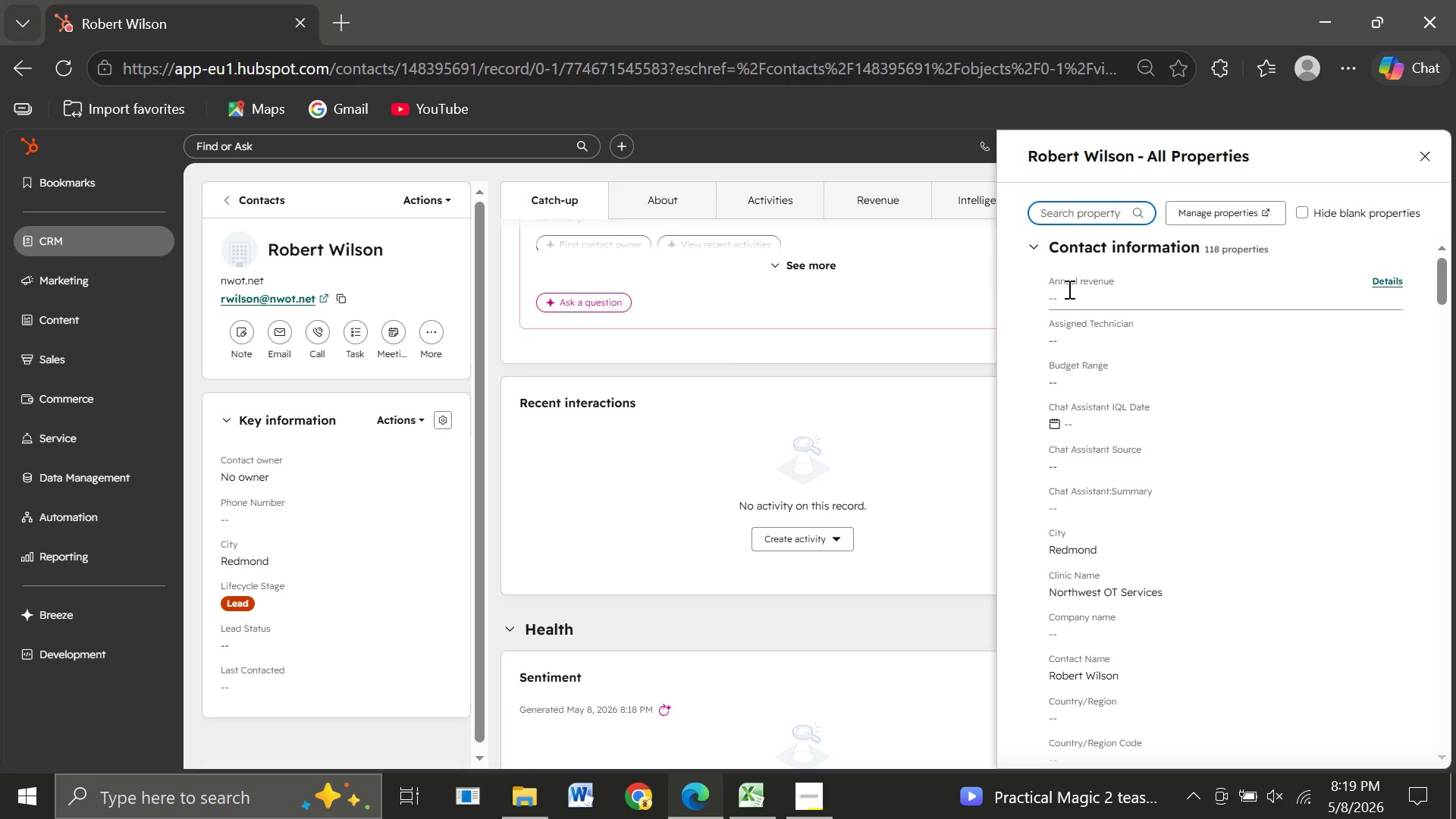 
type(meet)
 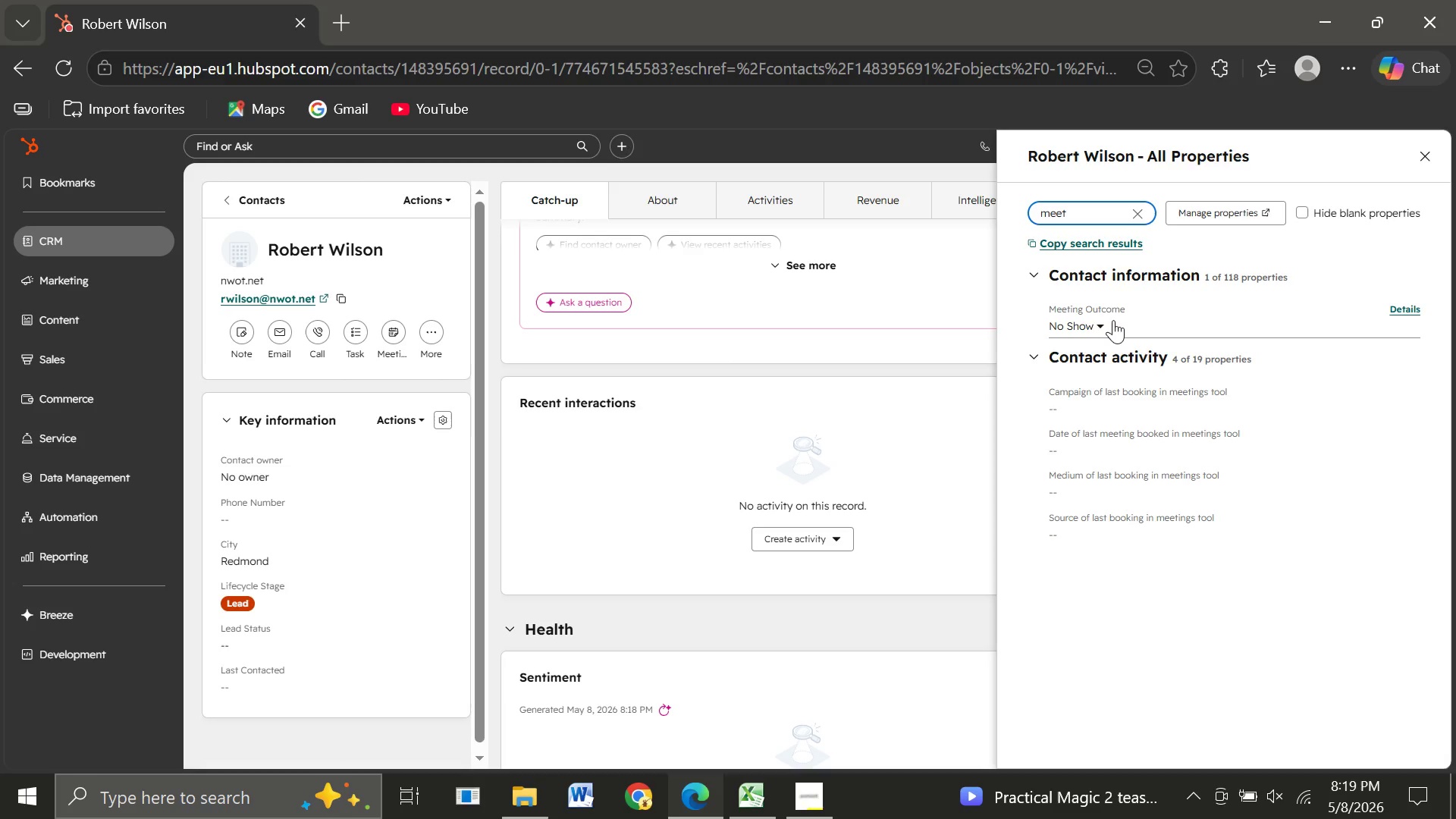 
left_click([1100, 320])
 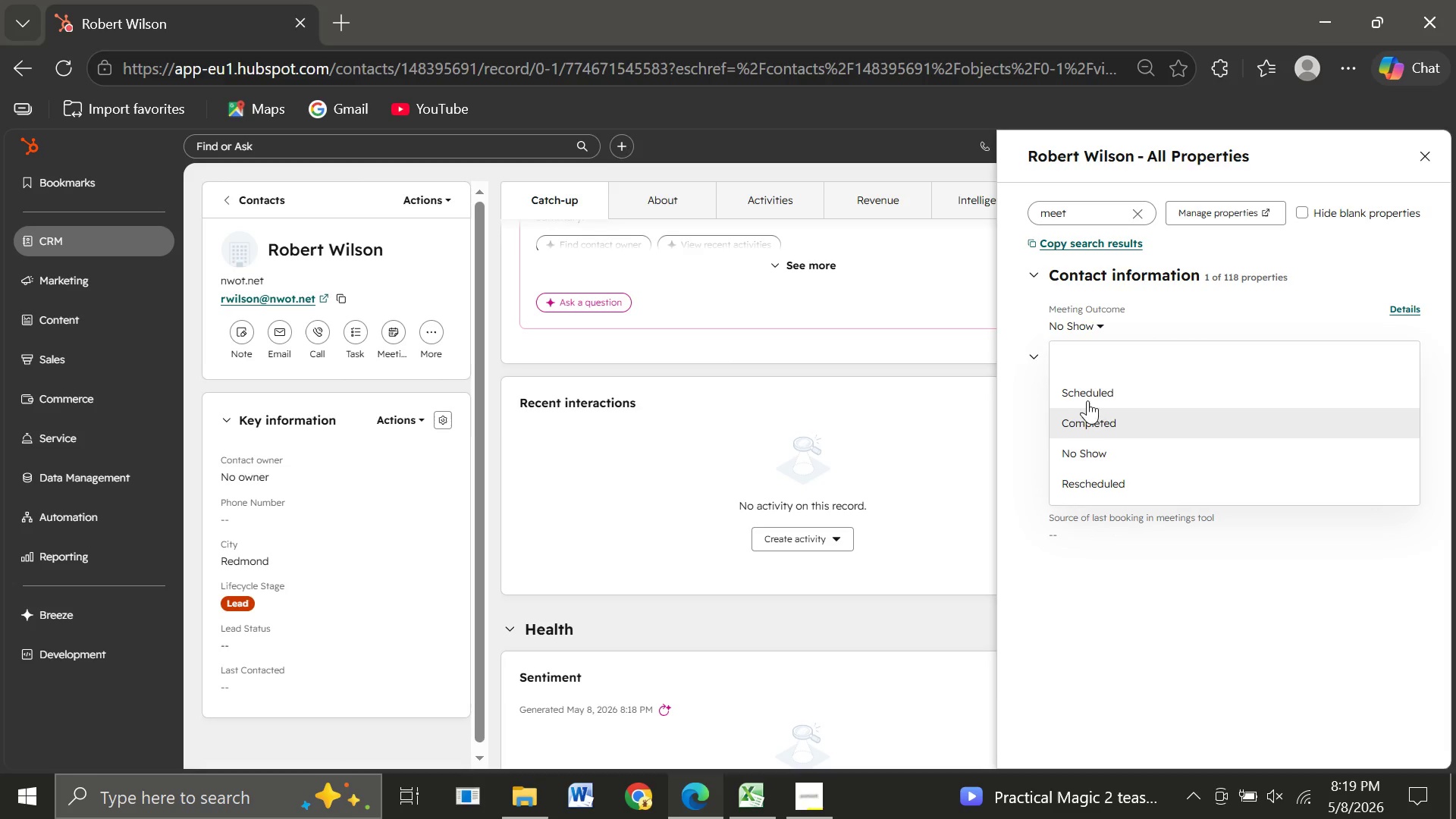 
left_click([1084, 393])
 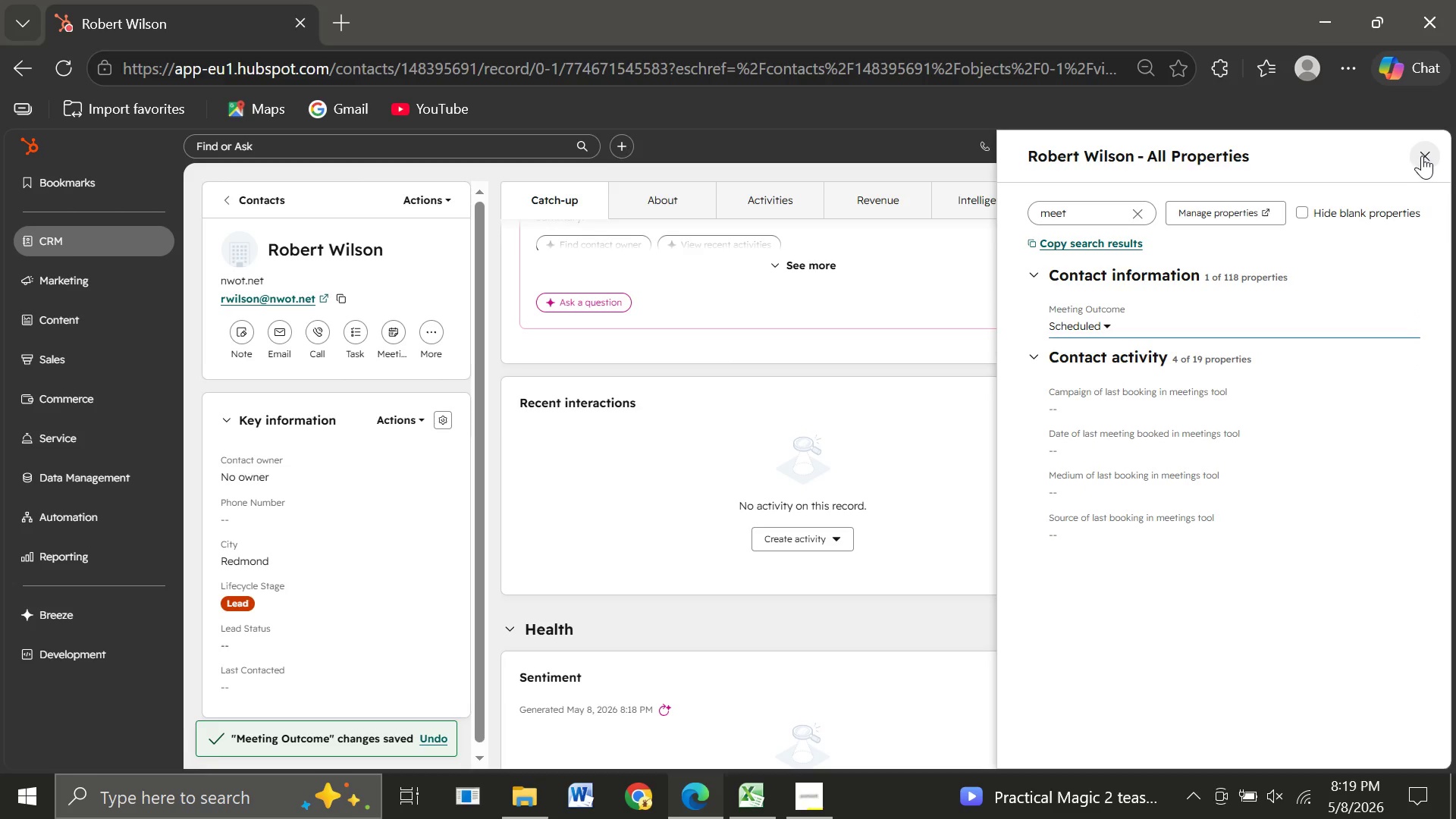 
left_click([1422, 155])
 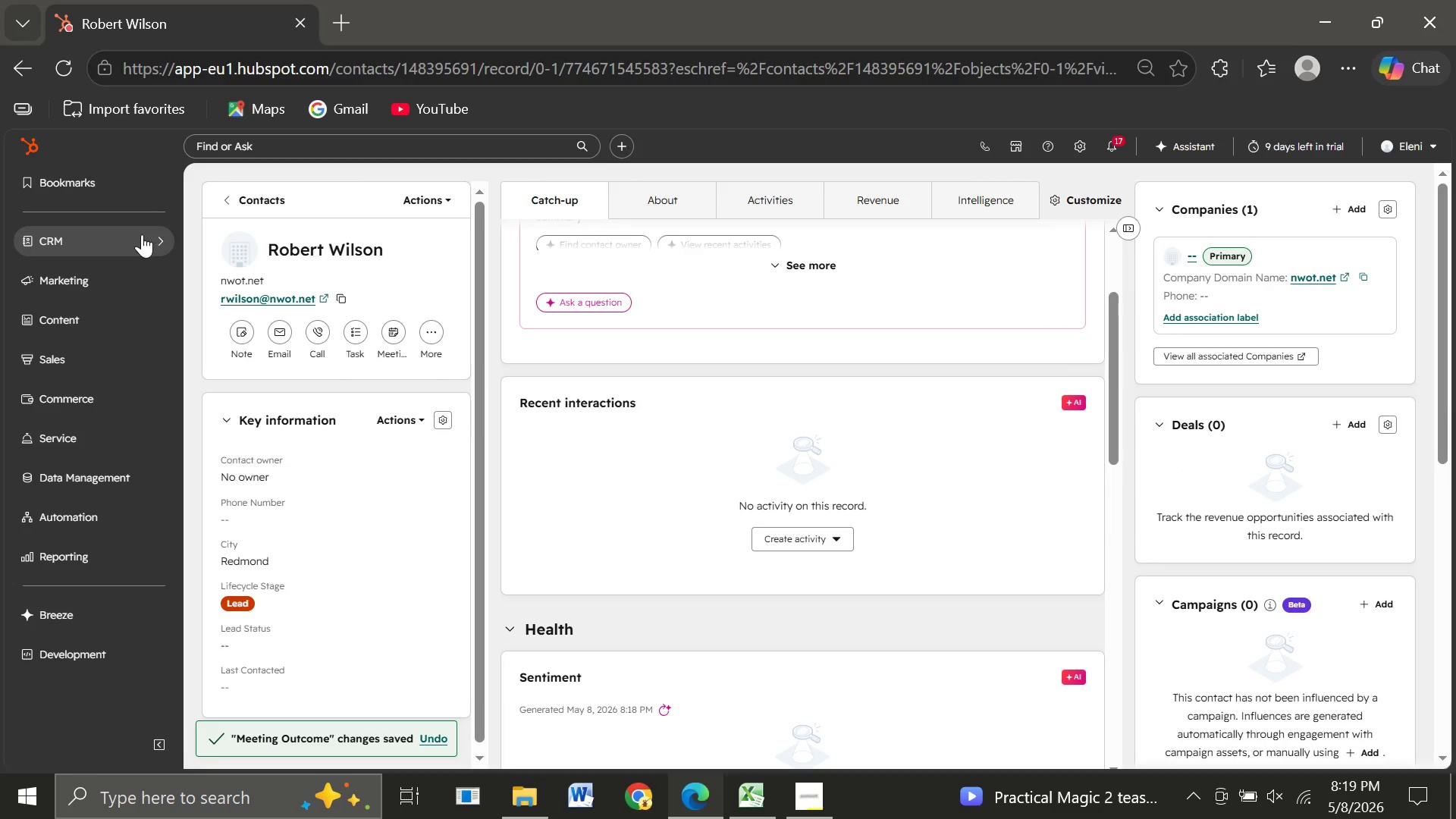 
left_click([132, 234])
 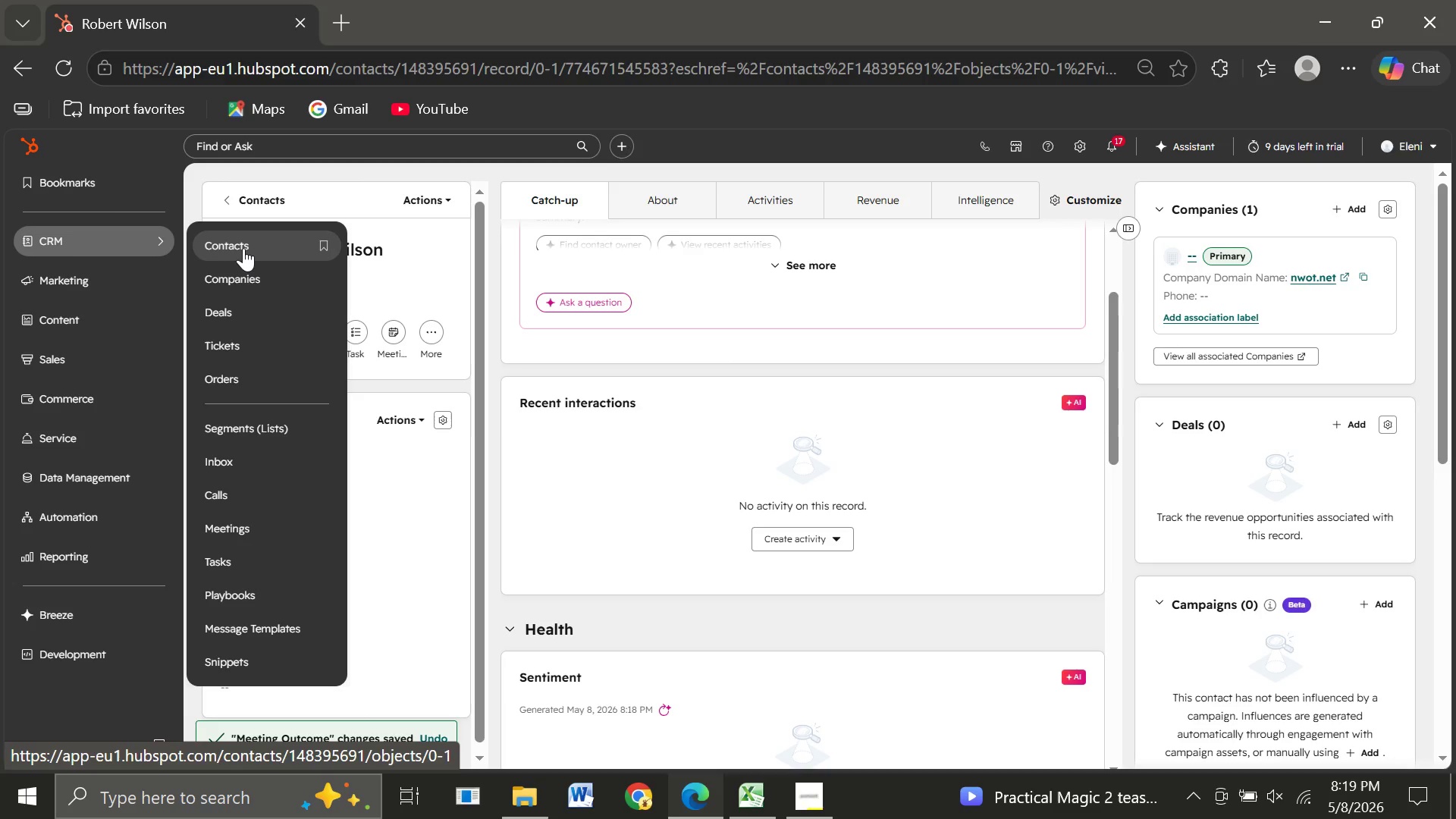 
left_click([243, 248])
 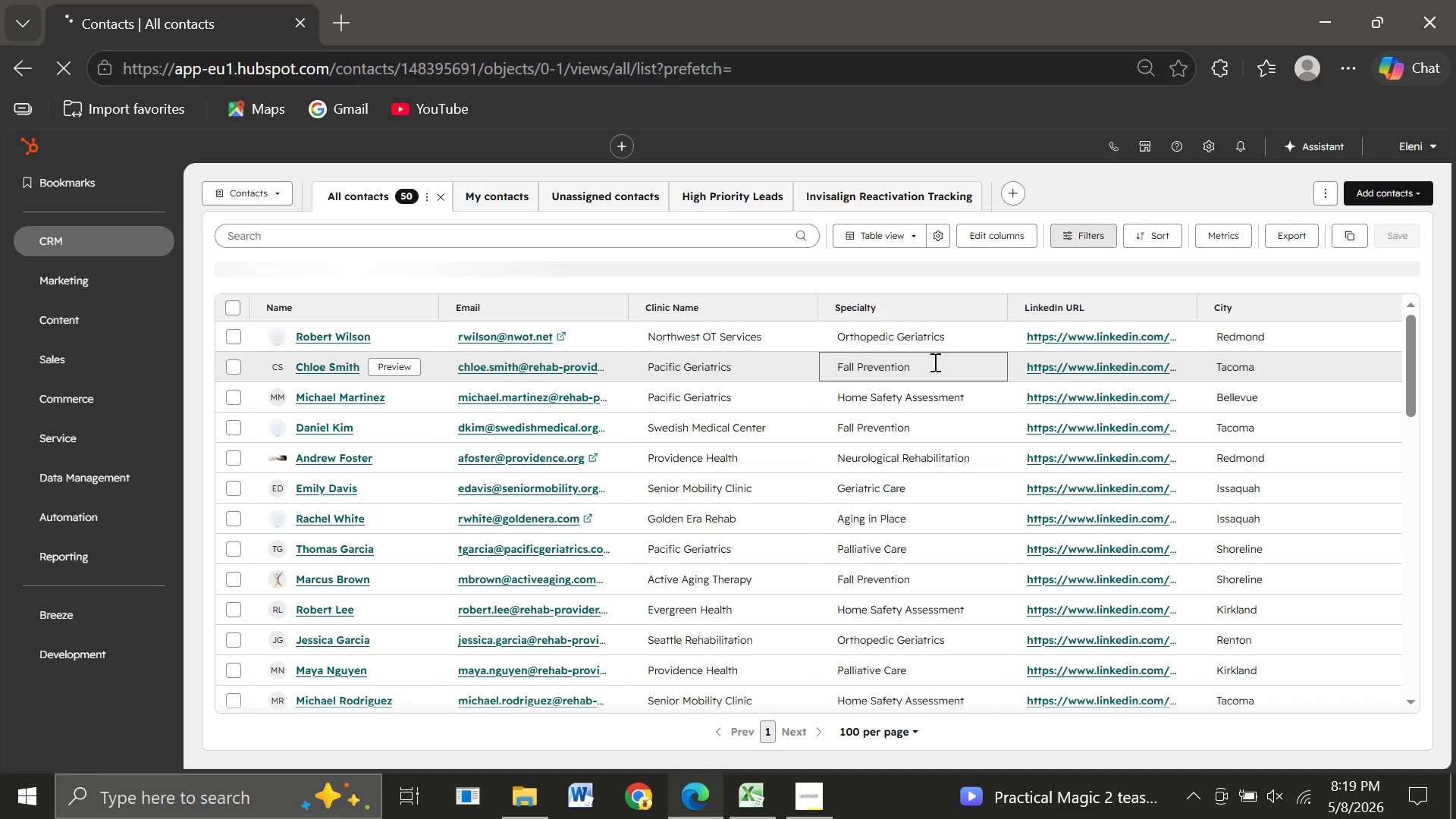 
wait(17.16)
 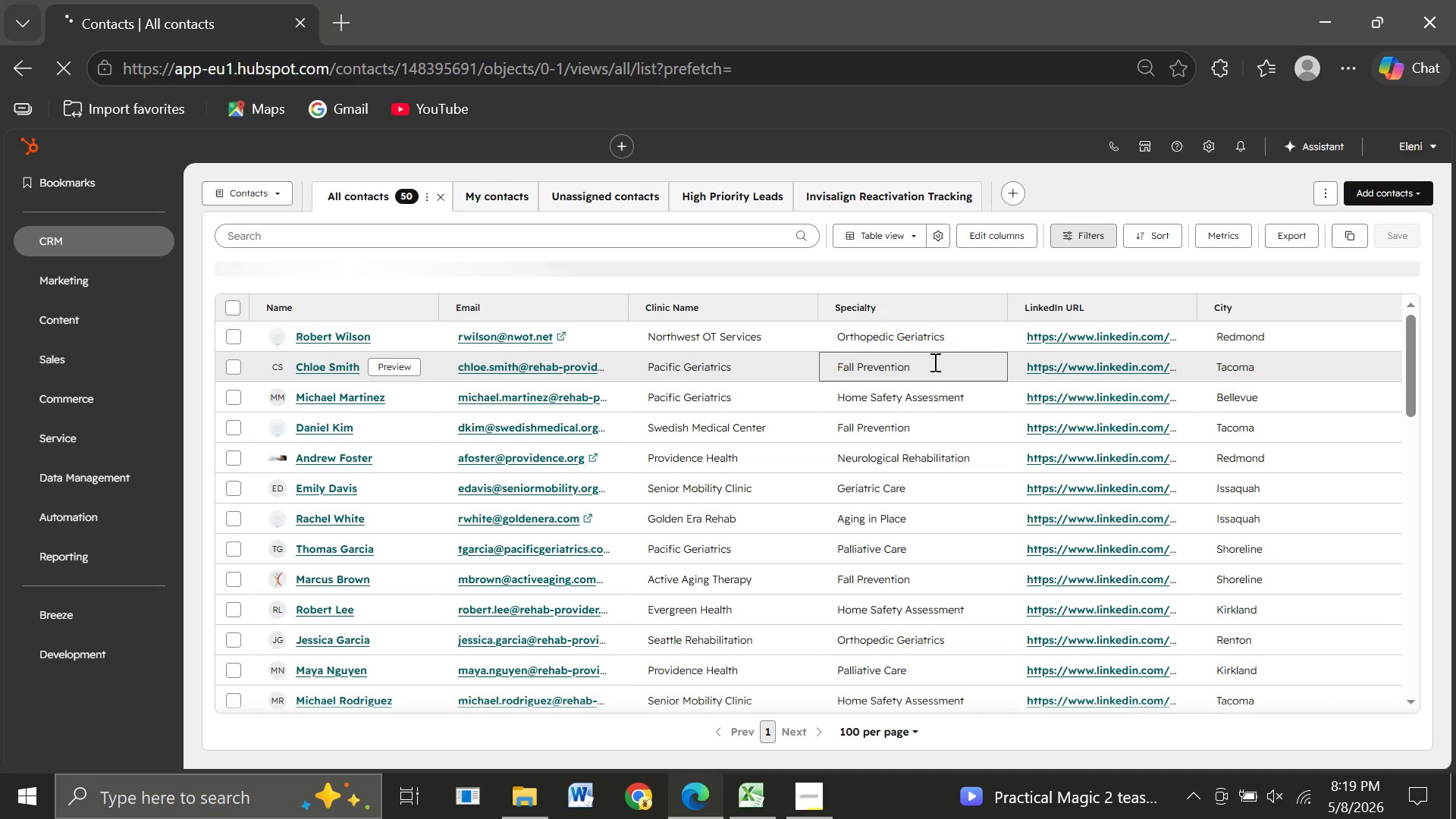 
left_click([329, 369])
 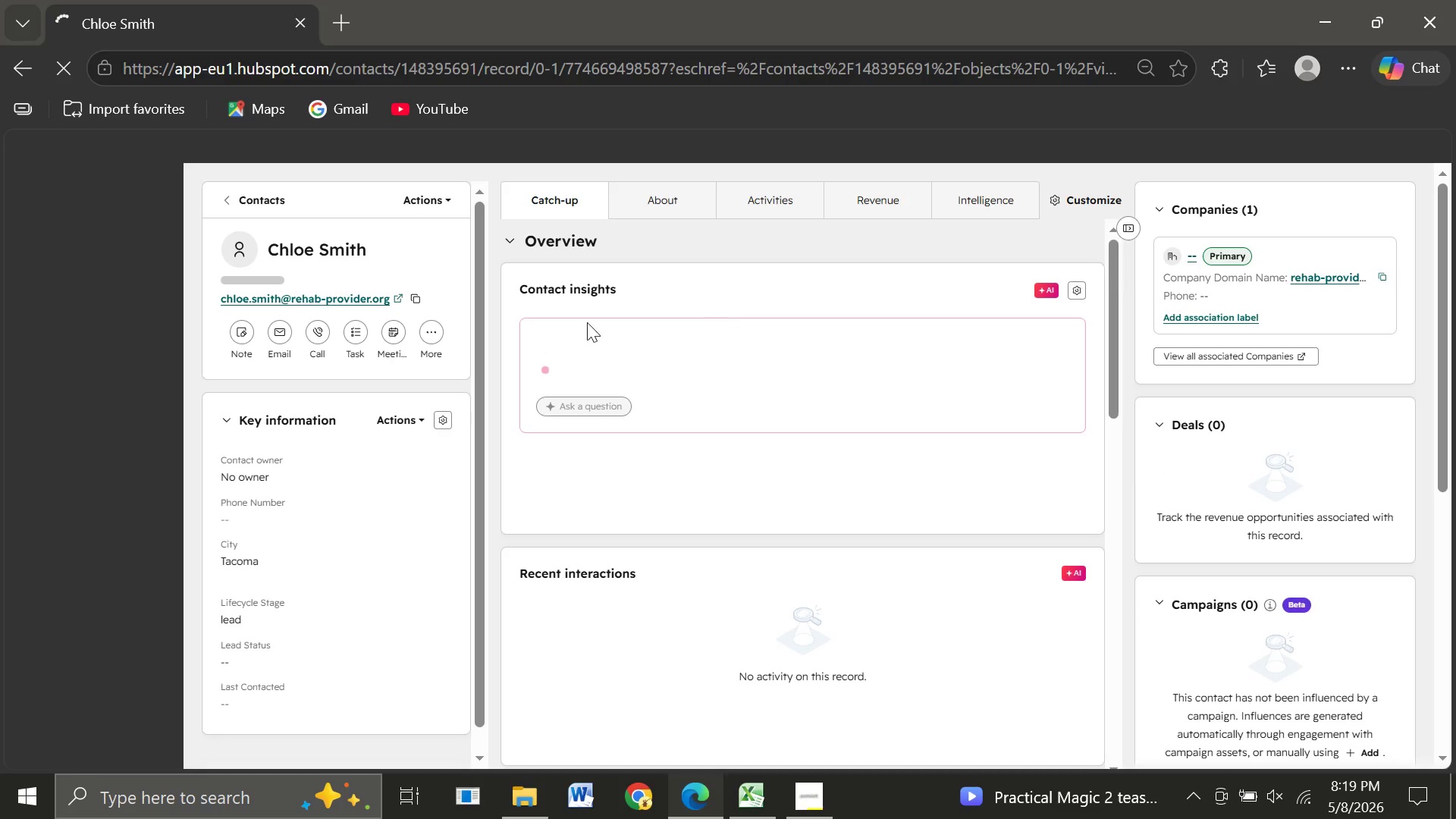 
wait(12.23)
 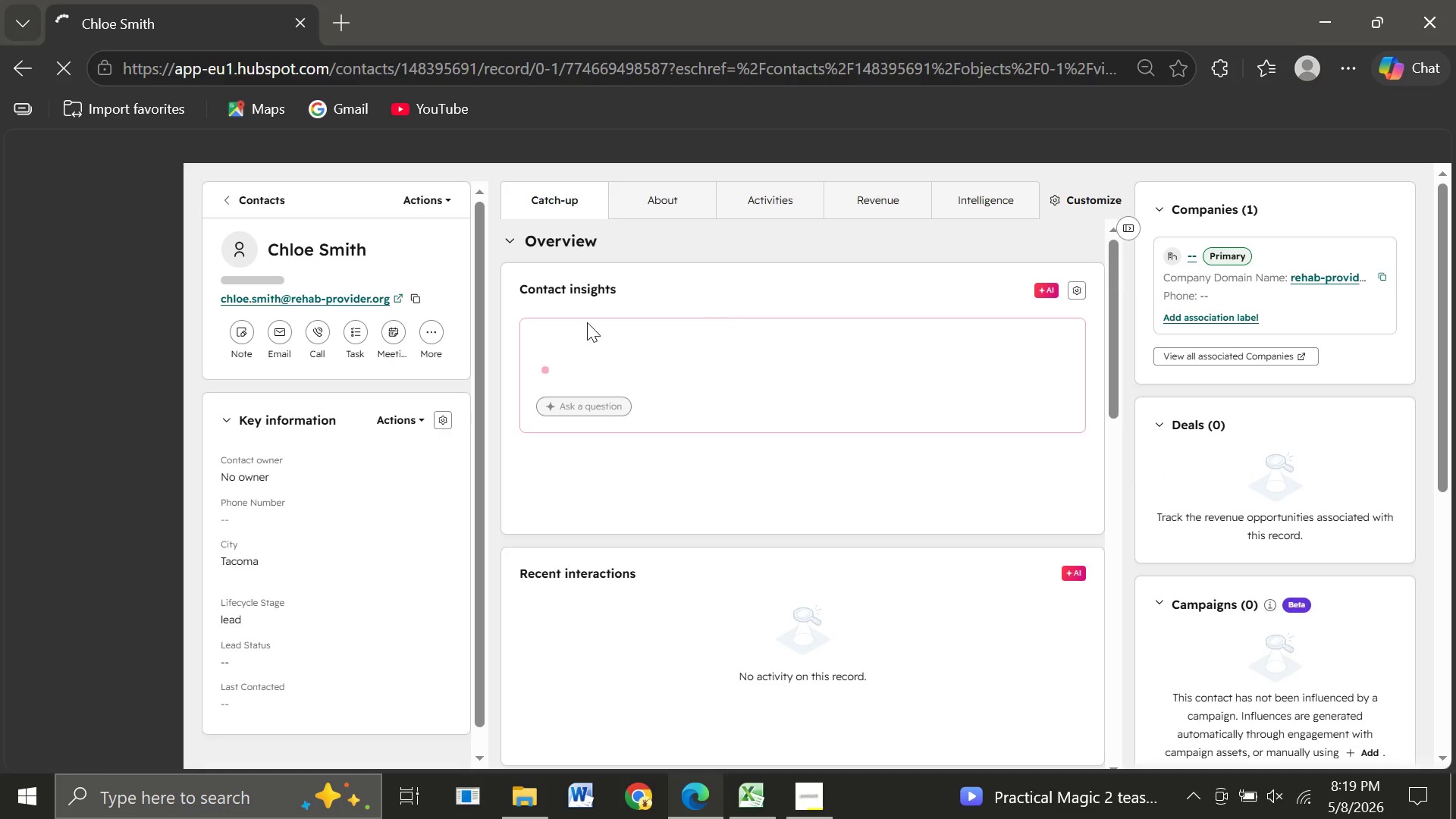 
left_click([415, 416])
 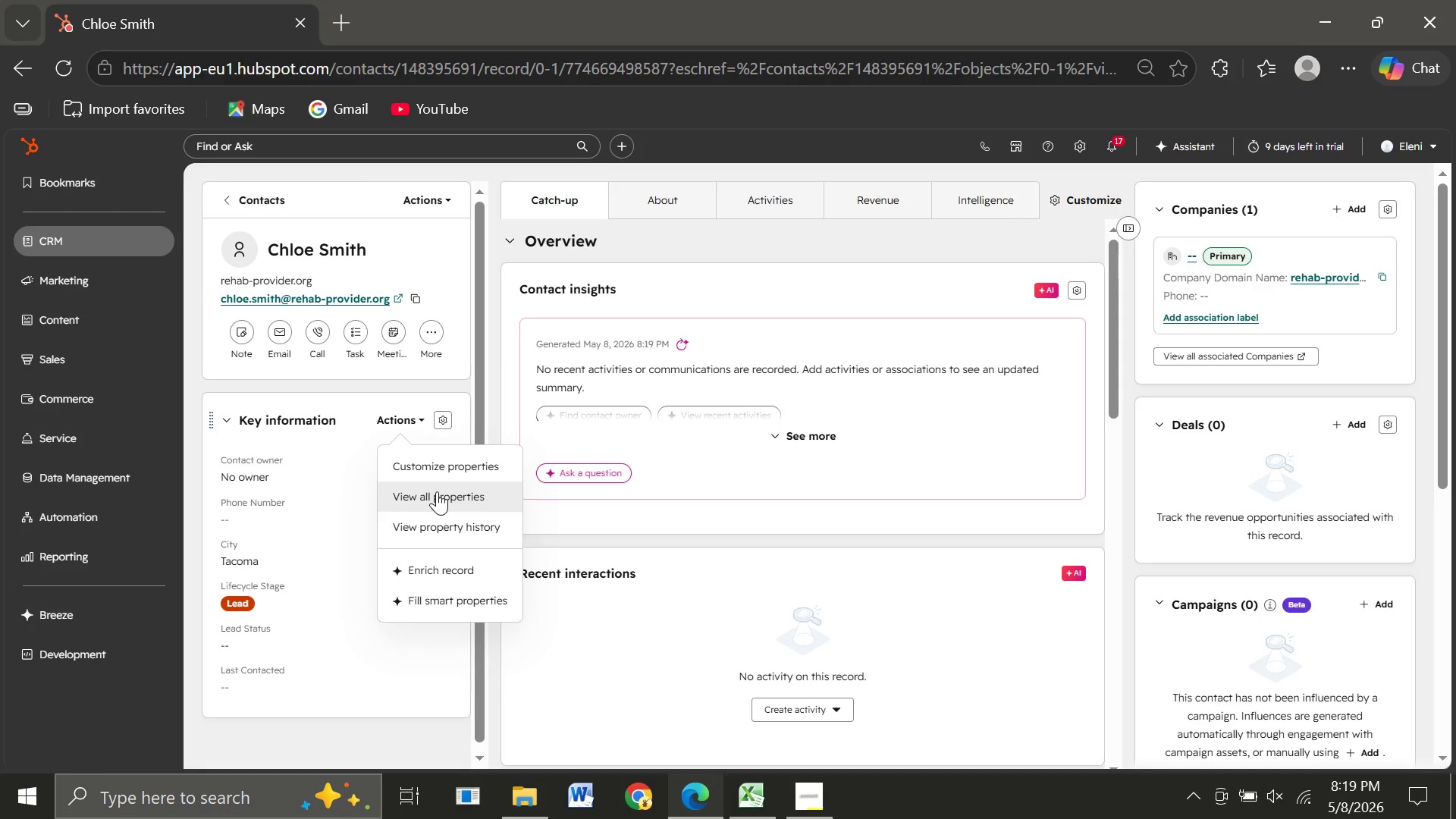 
left_click([437, 491])
 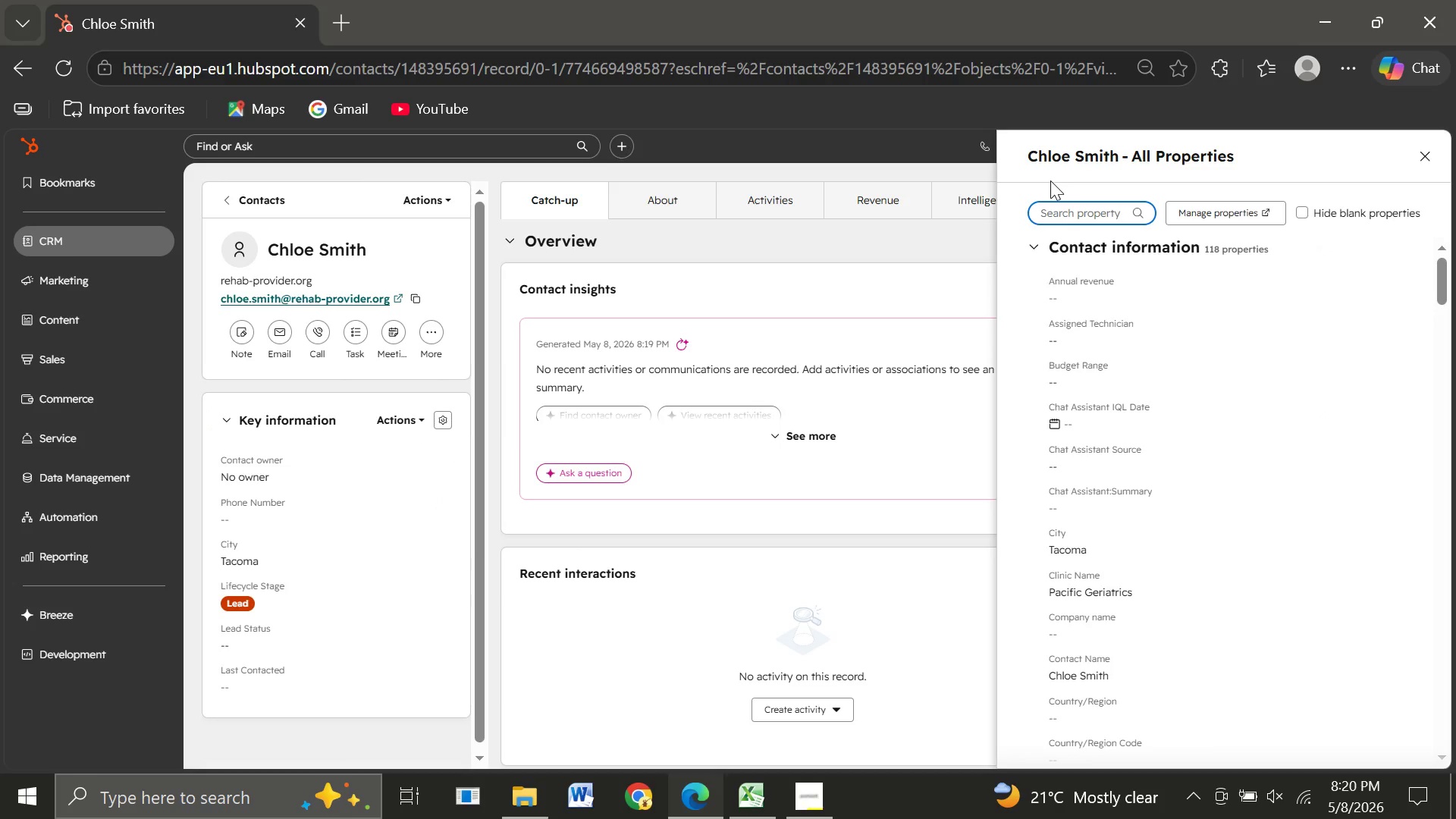 
type(meet)
 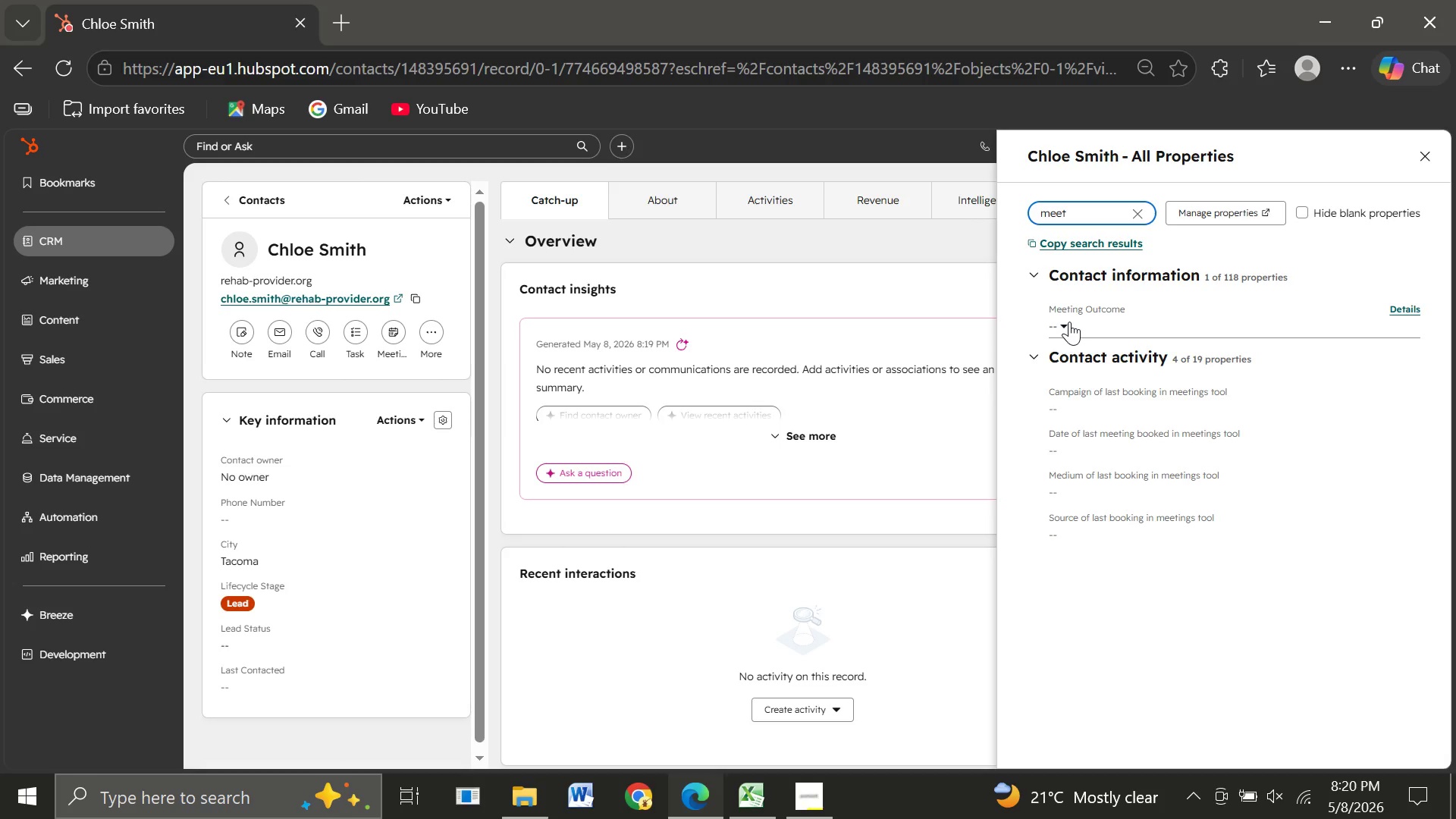 
left_click([1069, 322])
 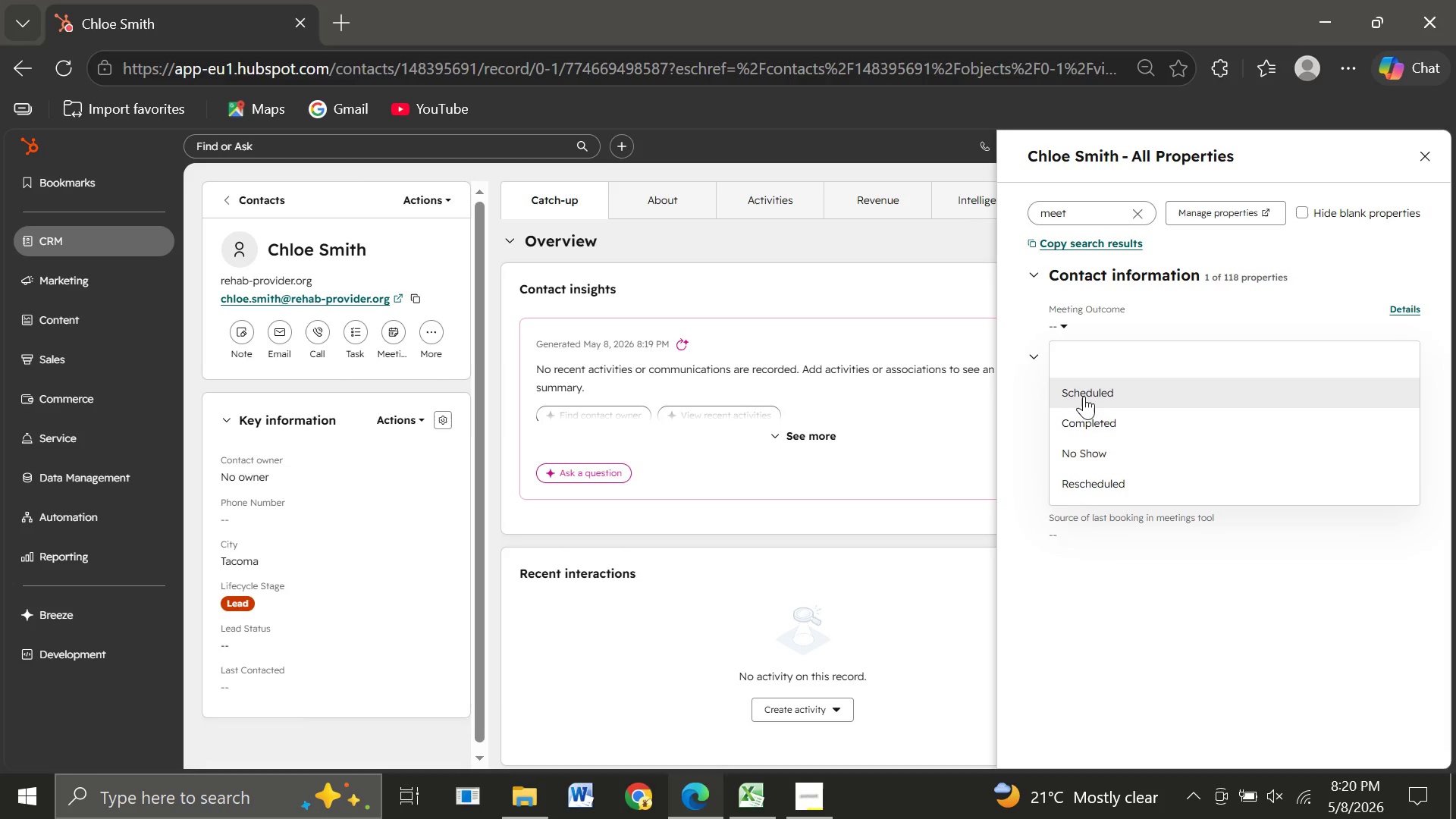 
left_click([1084, 396])
 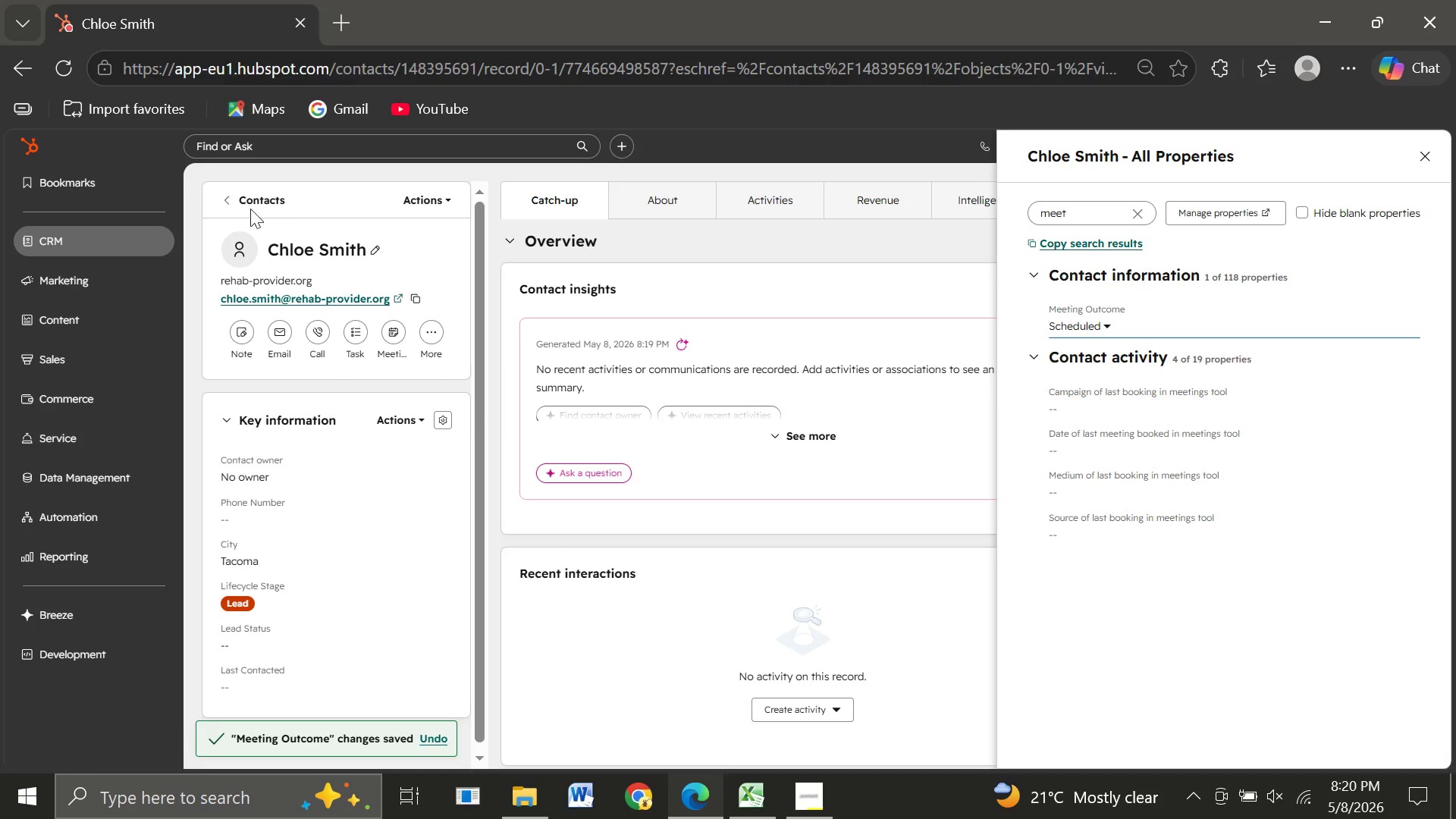 
left_click([237, 196])
 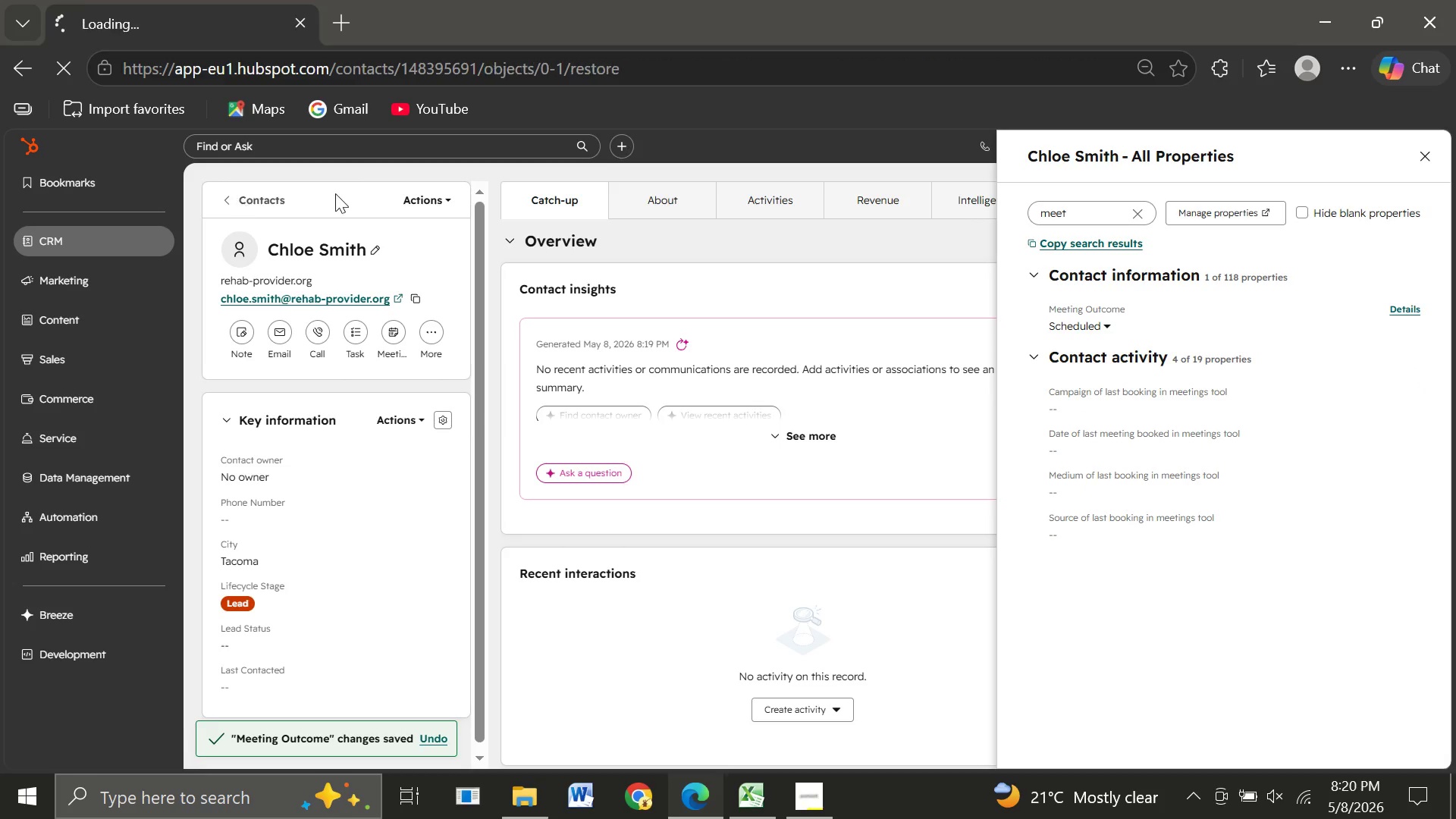 
mouse_move([874, 296])
 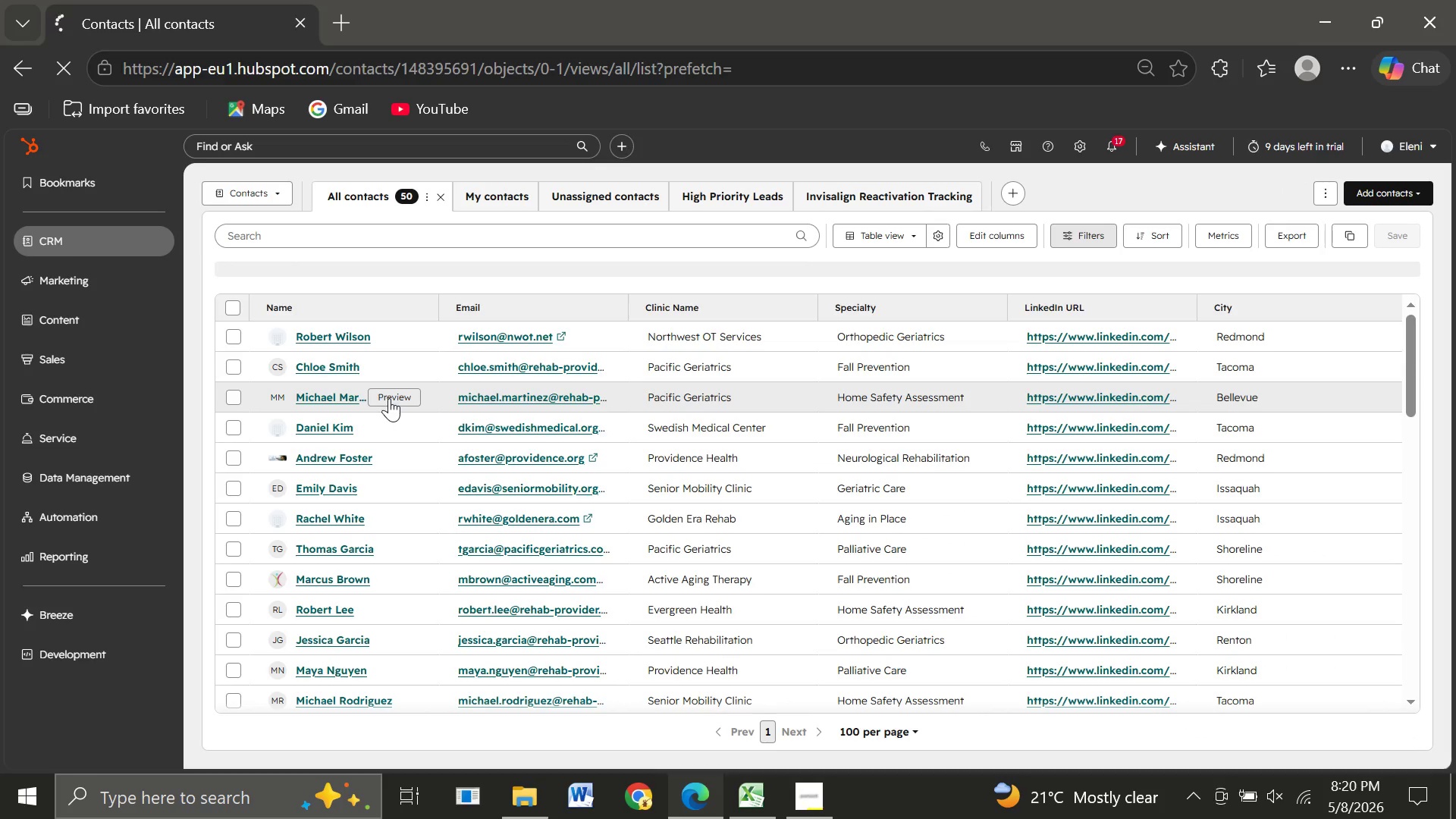 
left_click([335, 394])
 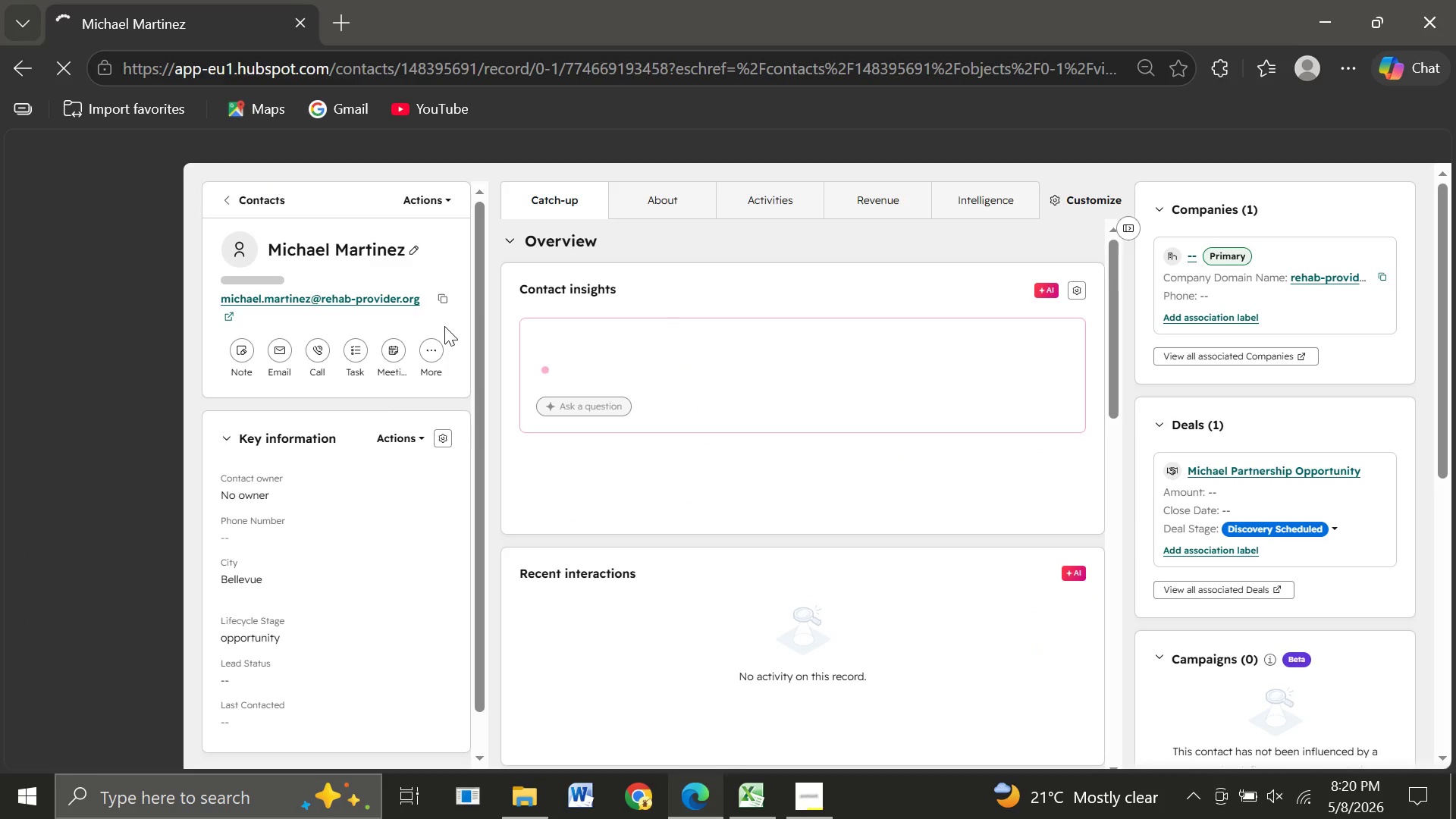 
wait(12.97)
 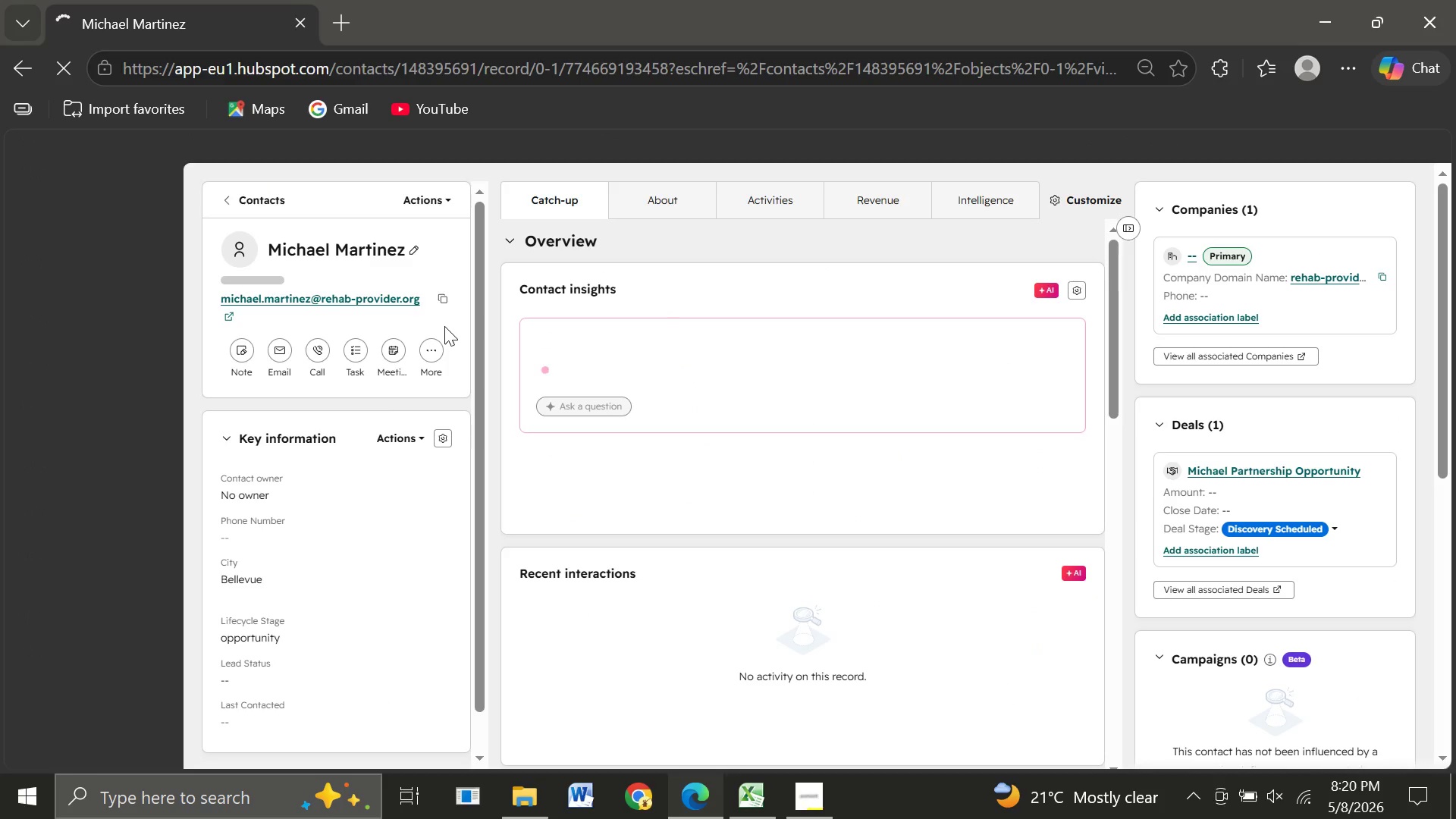 
left_click([413, 441])
 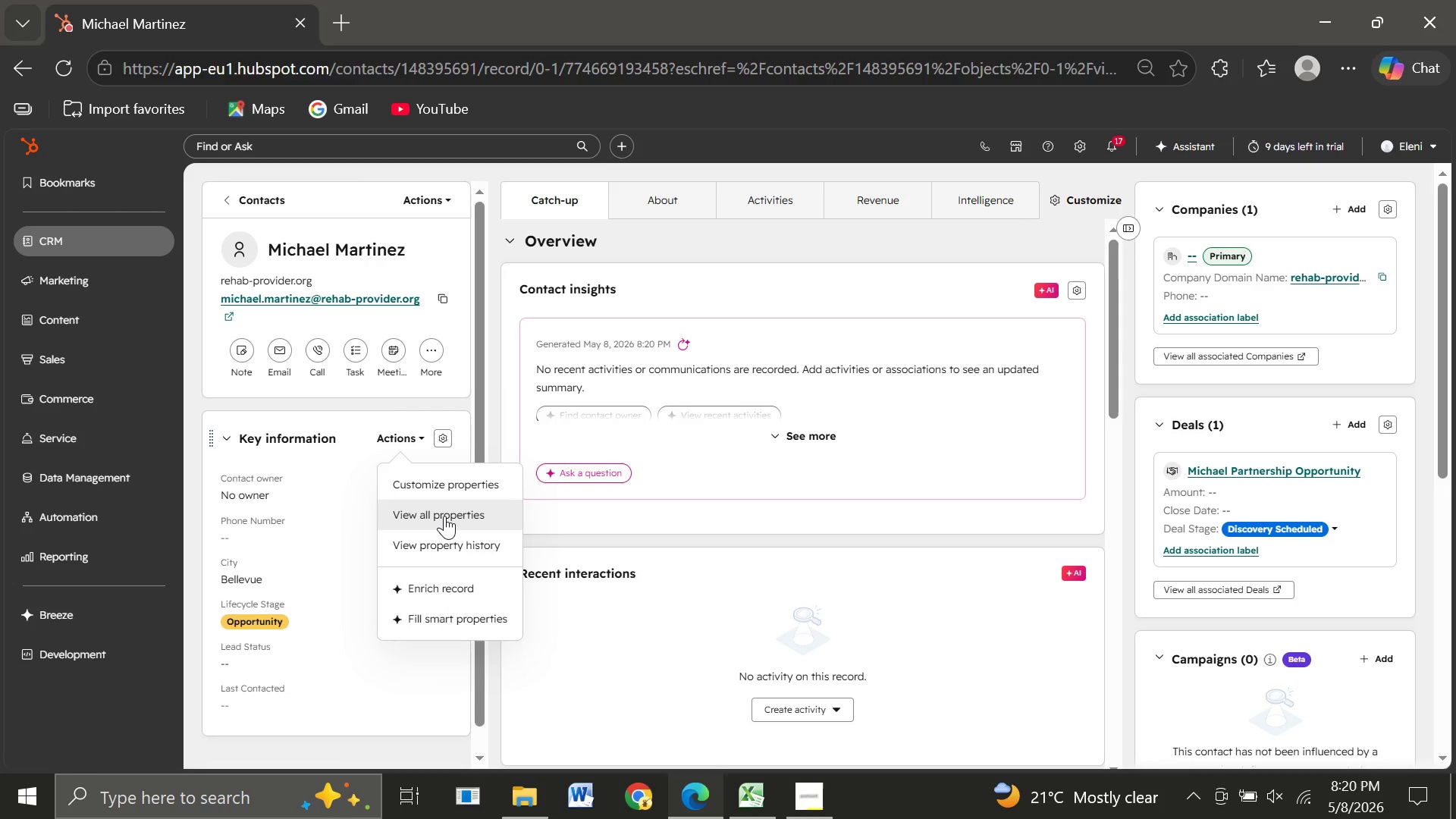 
left_click([444, 516])
 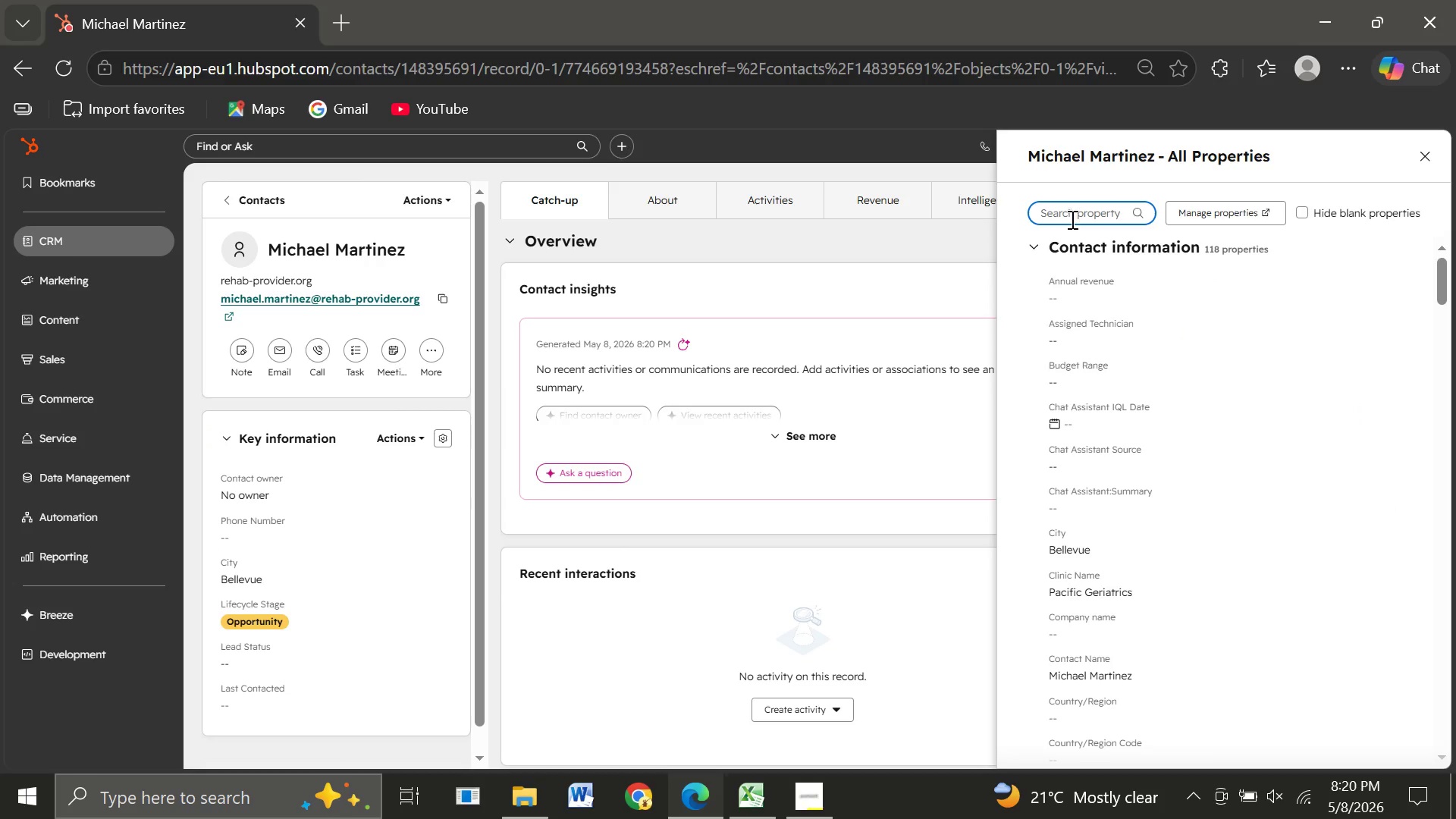 
type(meet)
 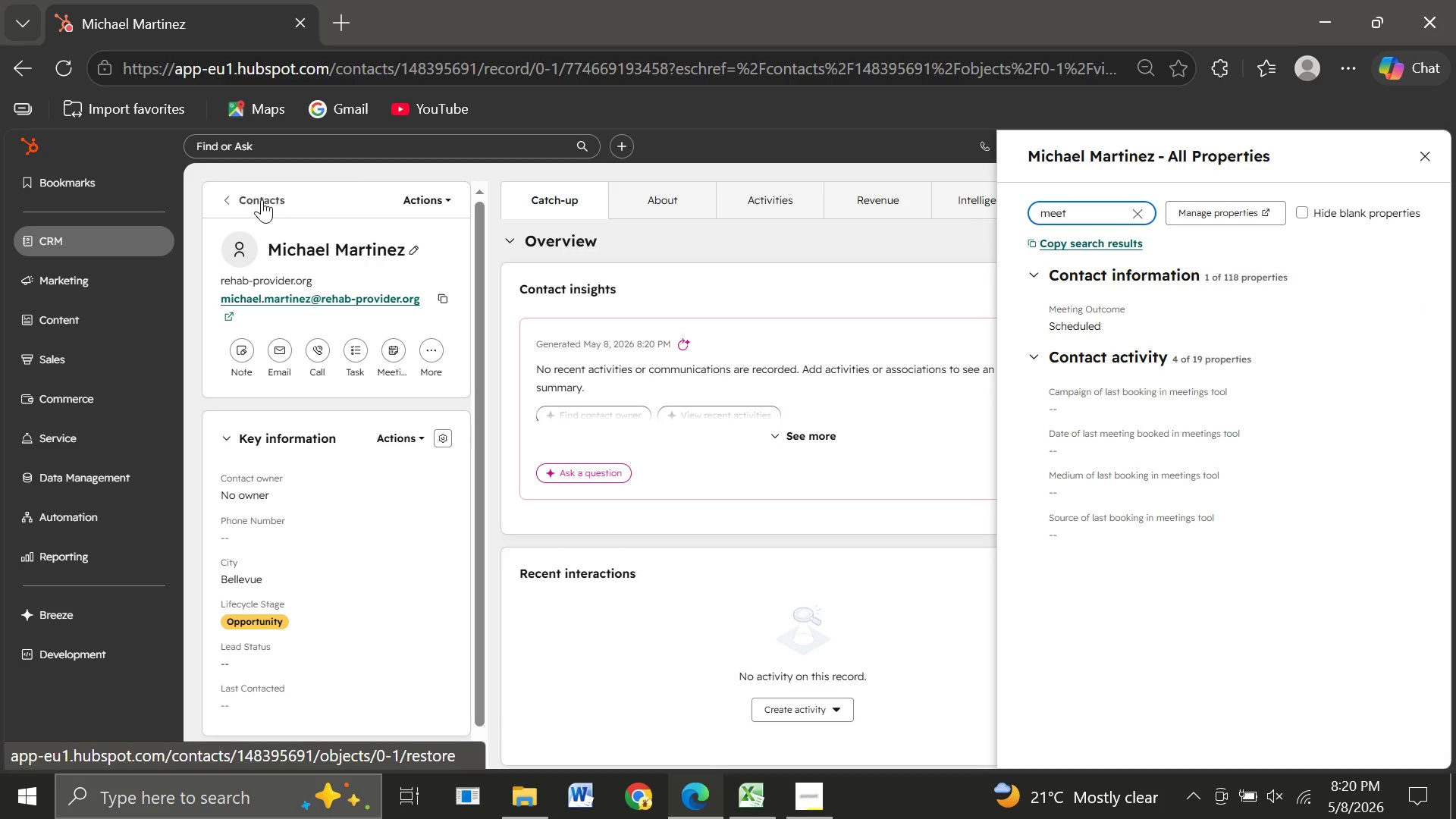 
left_click([233, 193])
 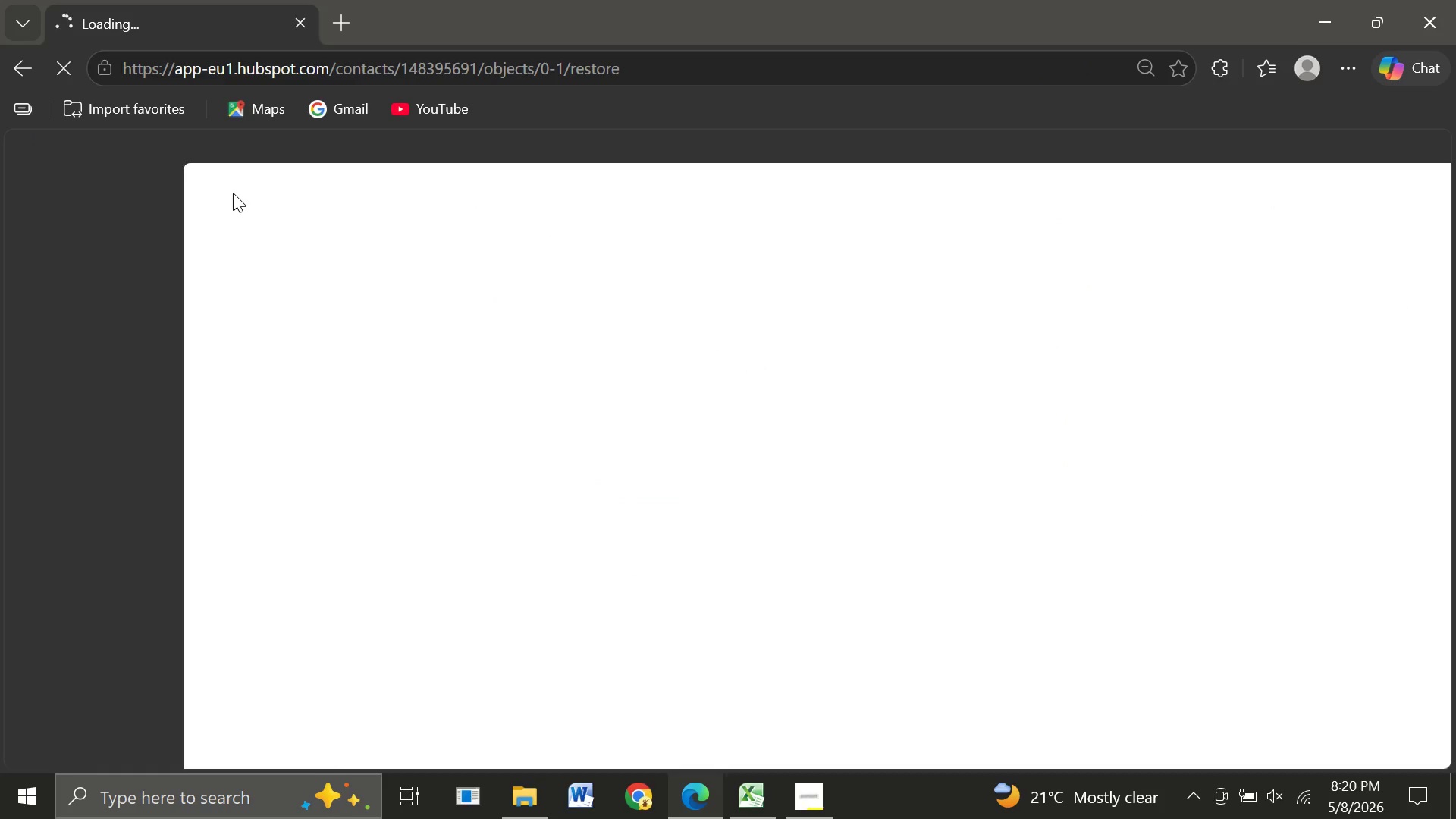 
mouse_move([255, 388])
 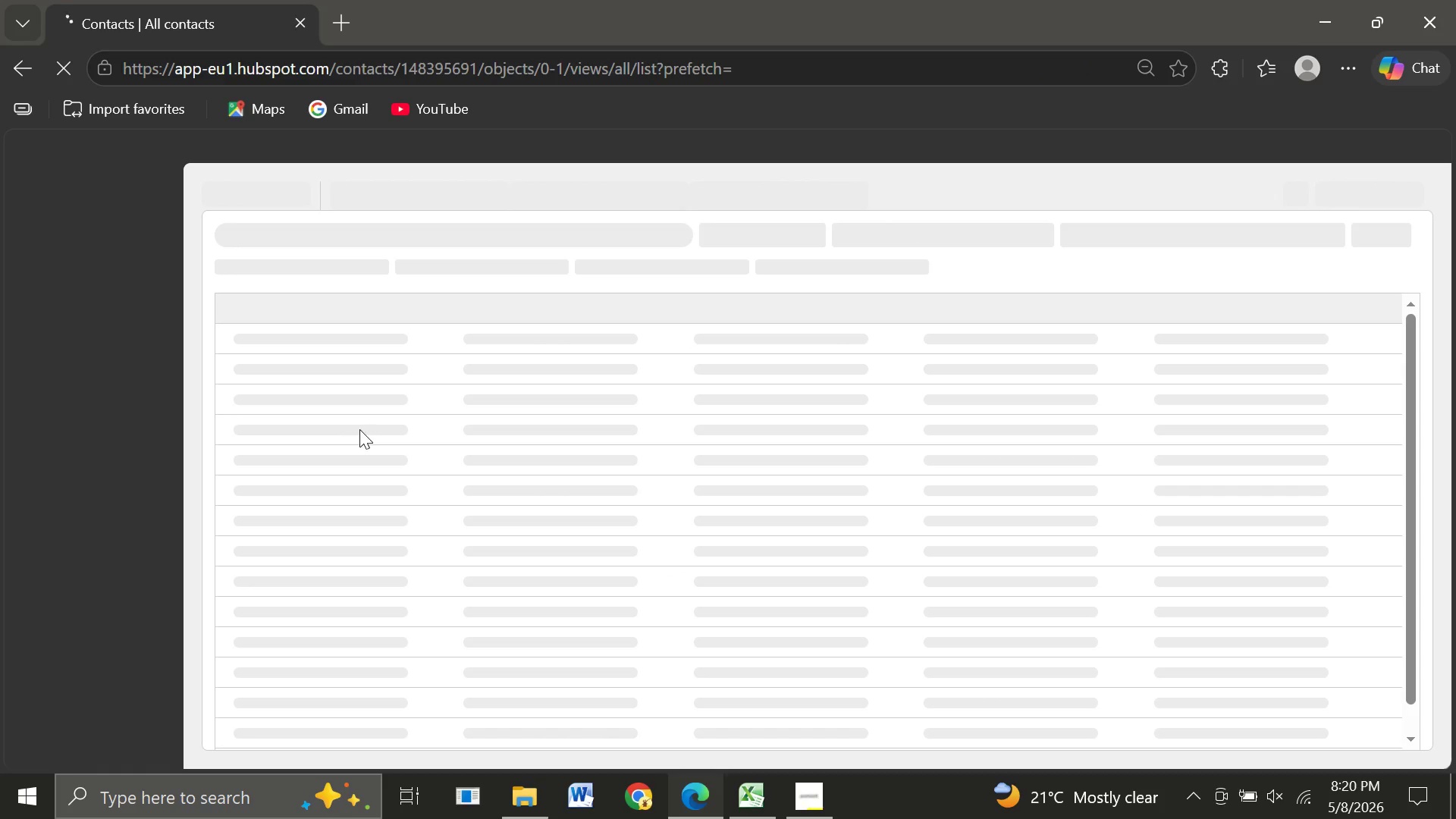 
mouse_move([340, 429])
 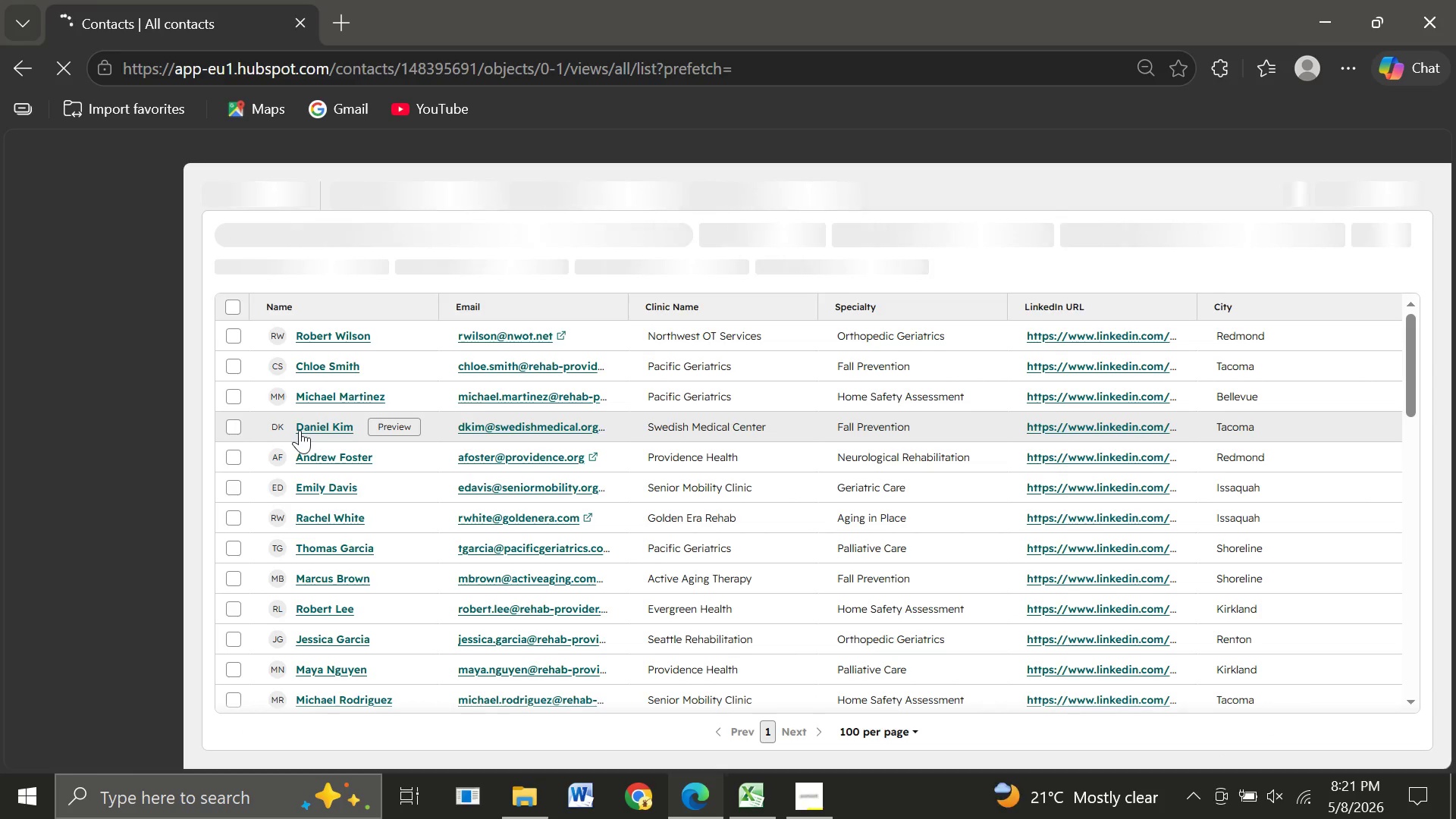 
left_click([300, 430])
 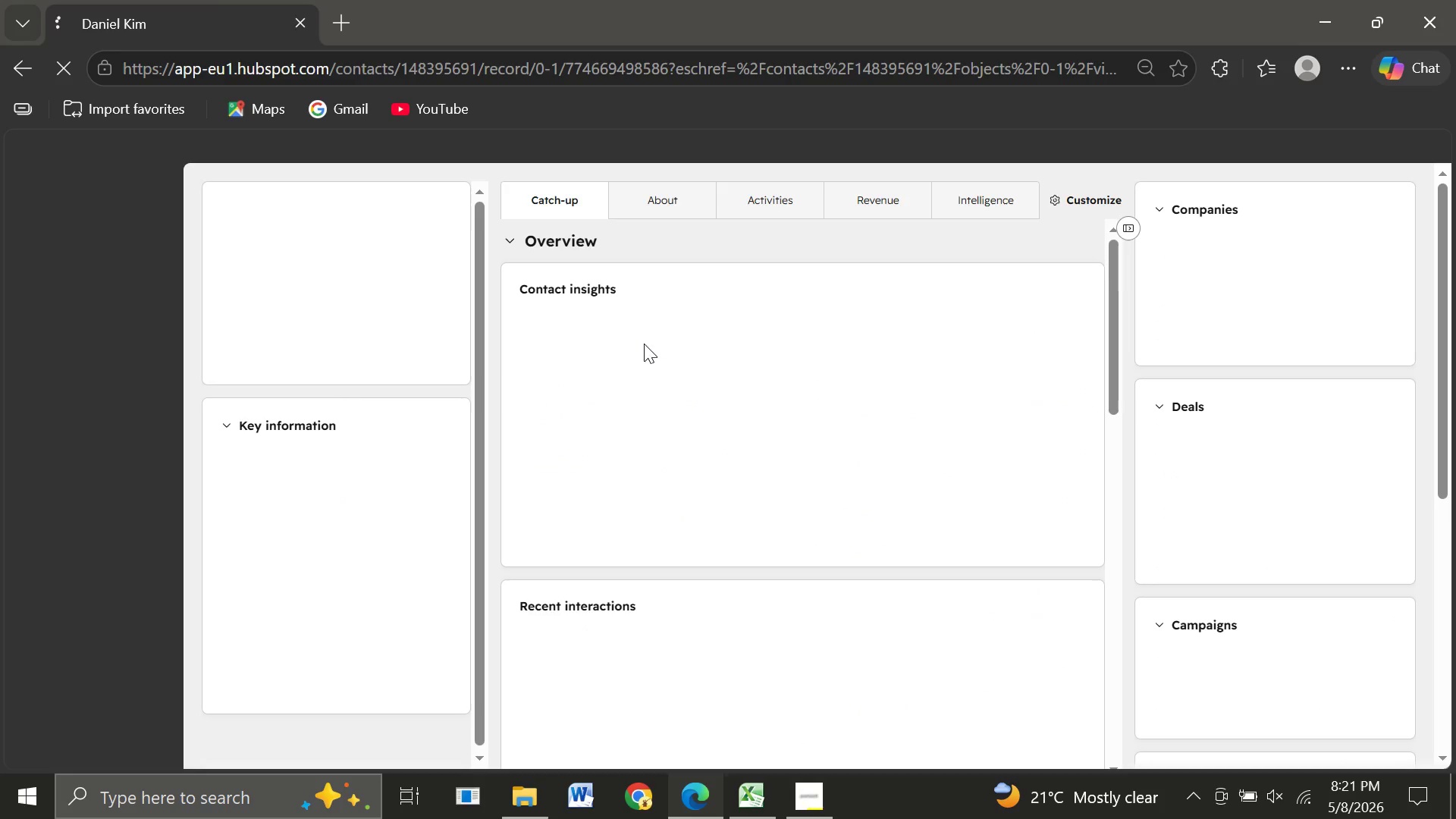 
wait(6.98)
 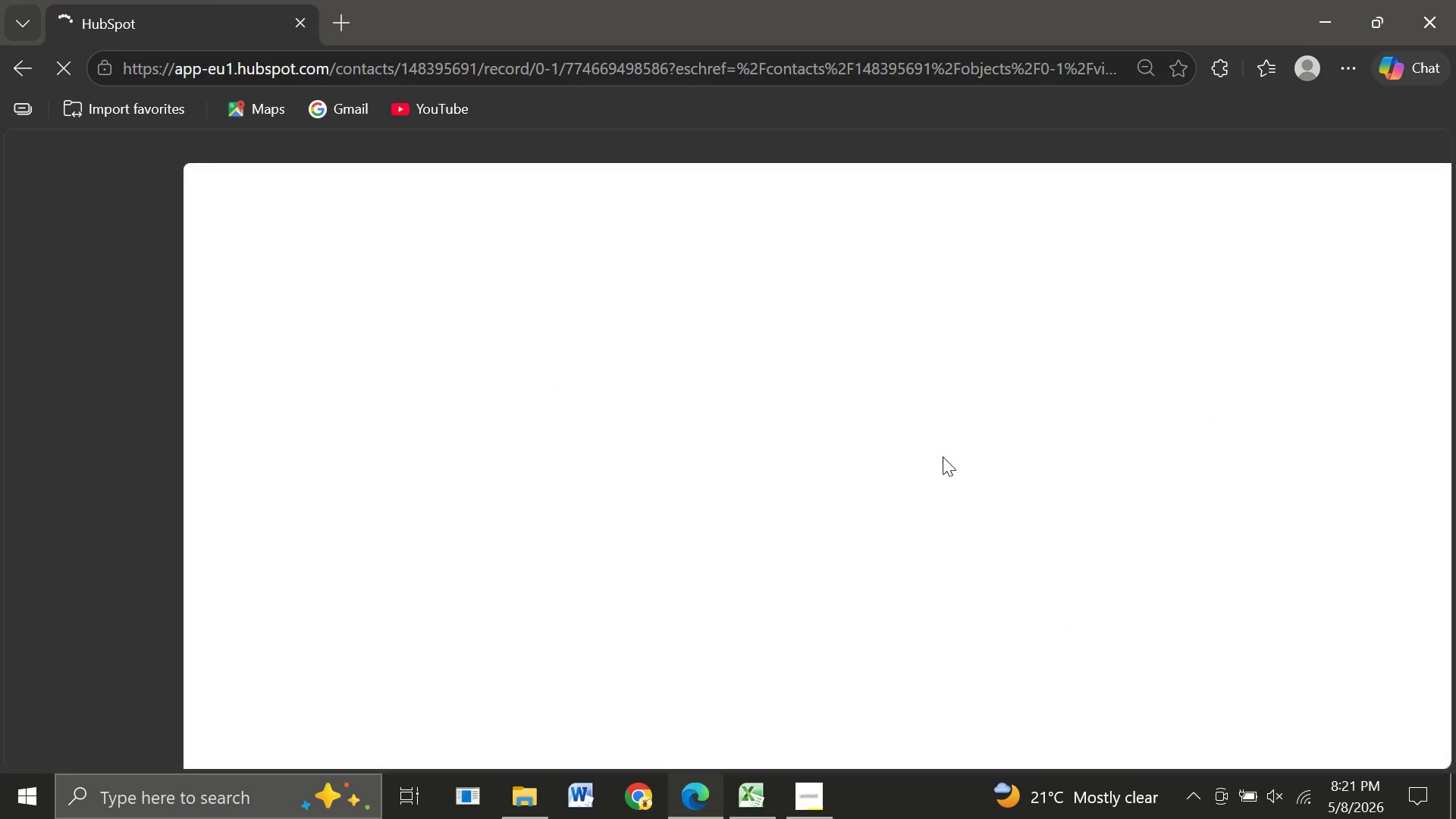 
left_click([425, 419])
 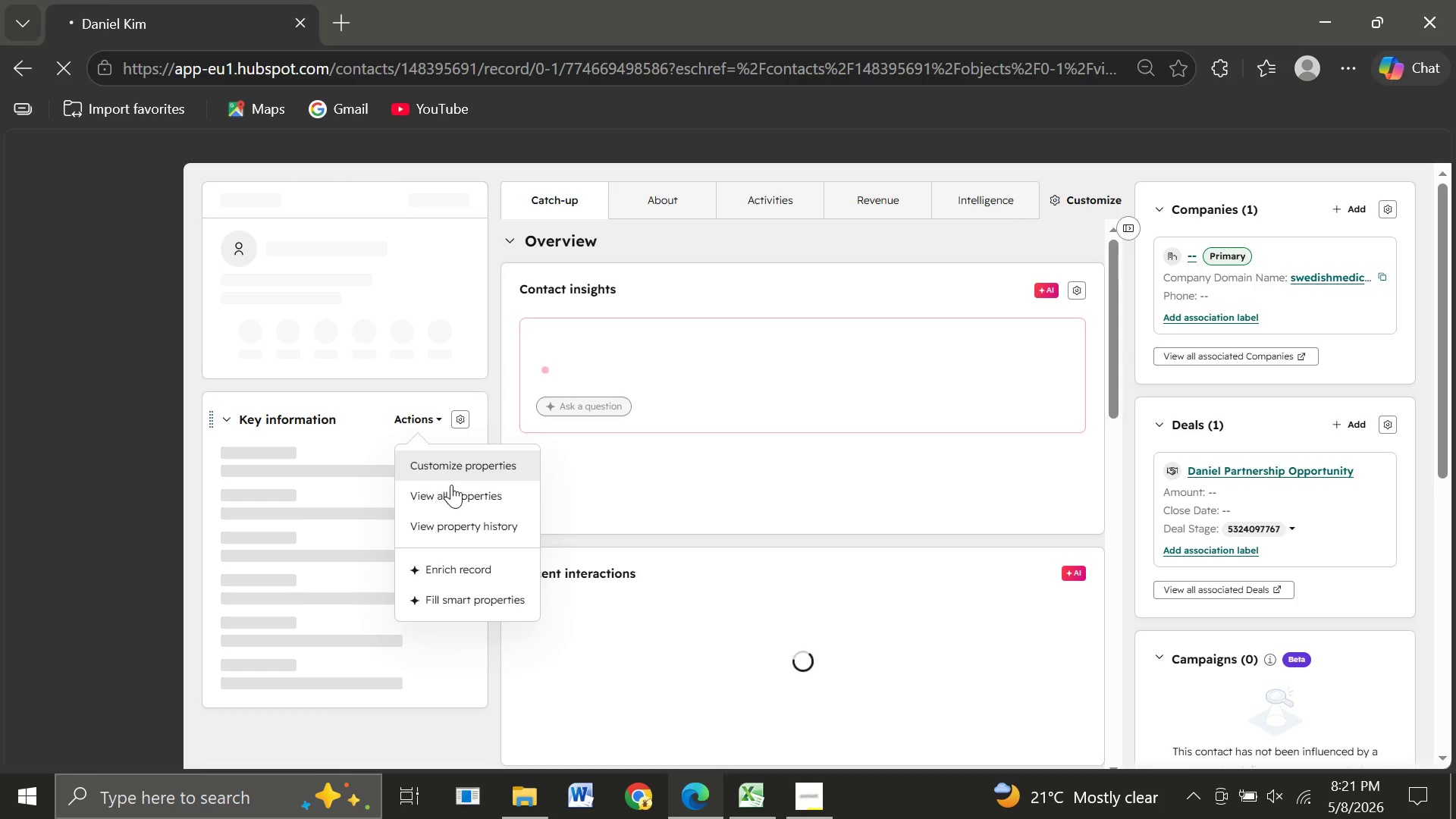 
left_click([451, 485])
 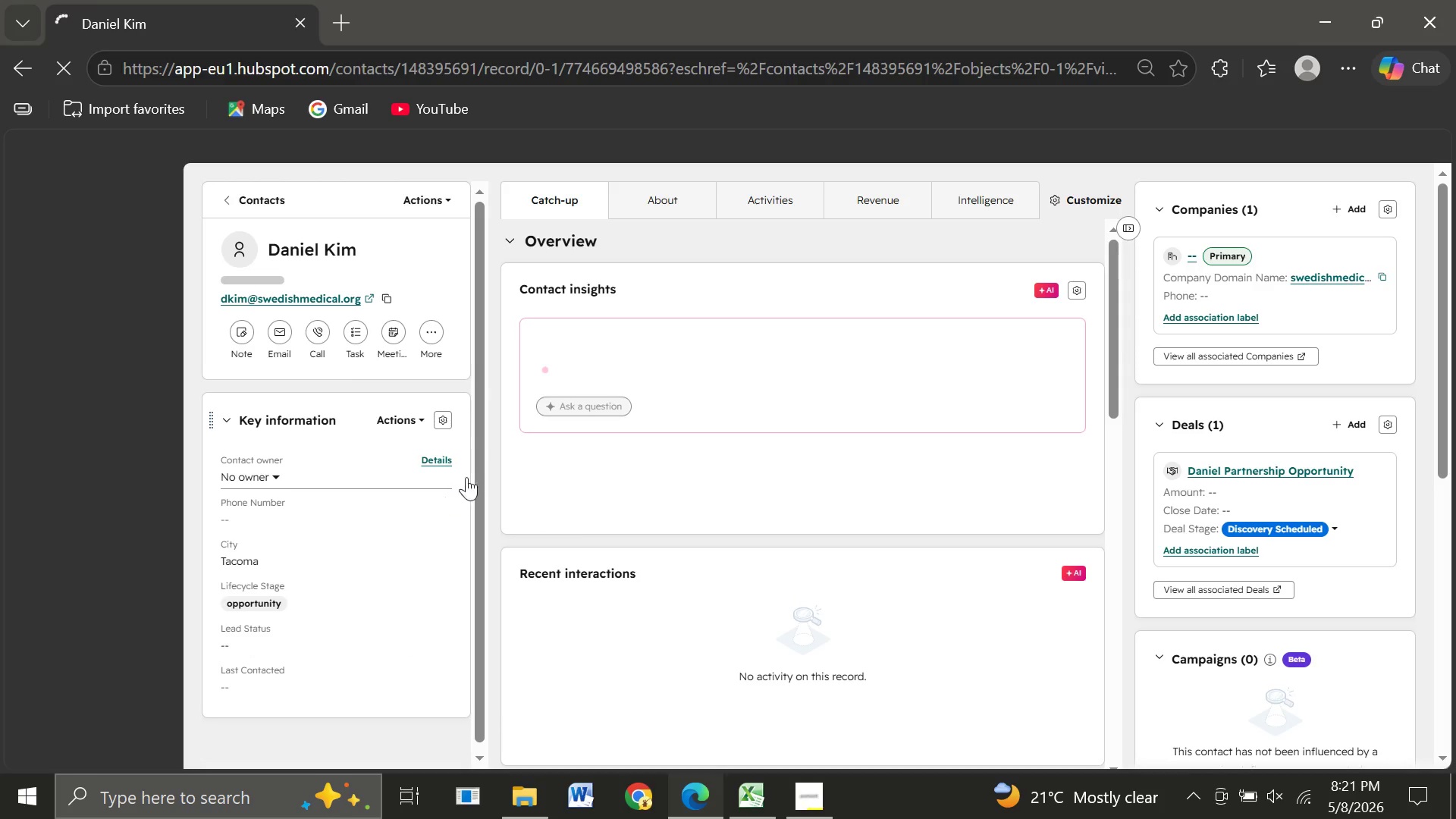 
mouse_move([1029, 295])
 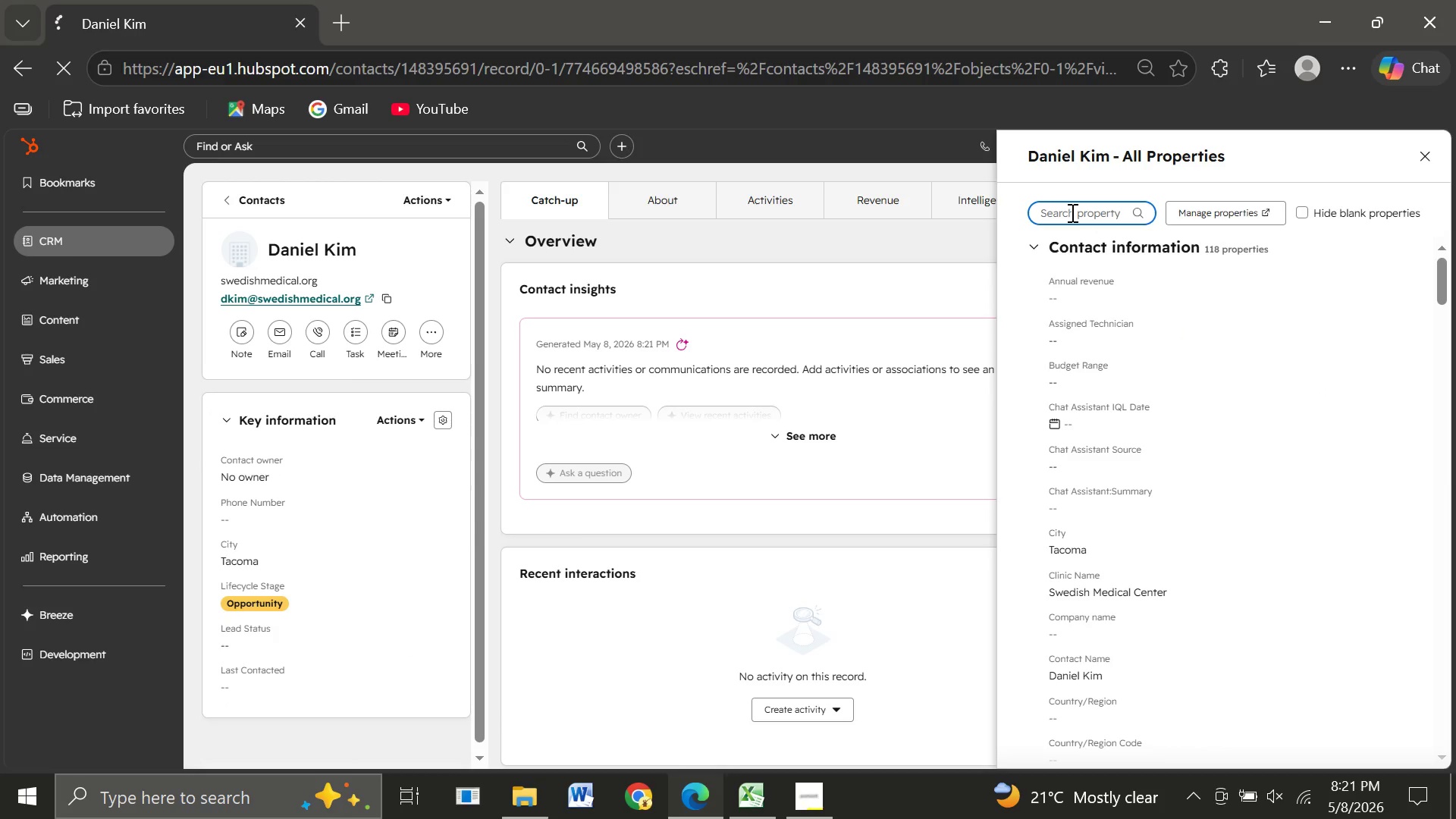 
type(meet)
 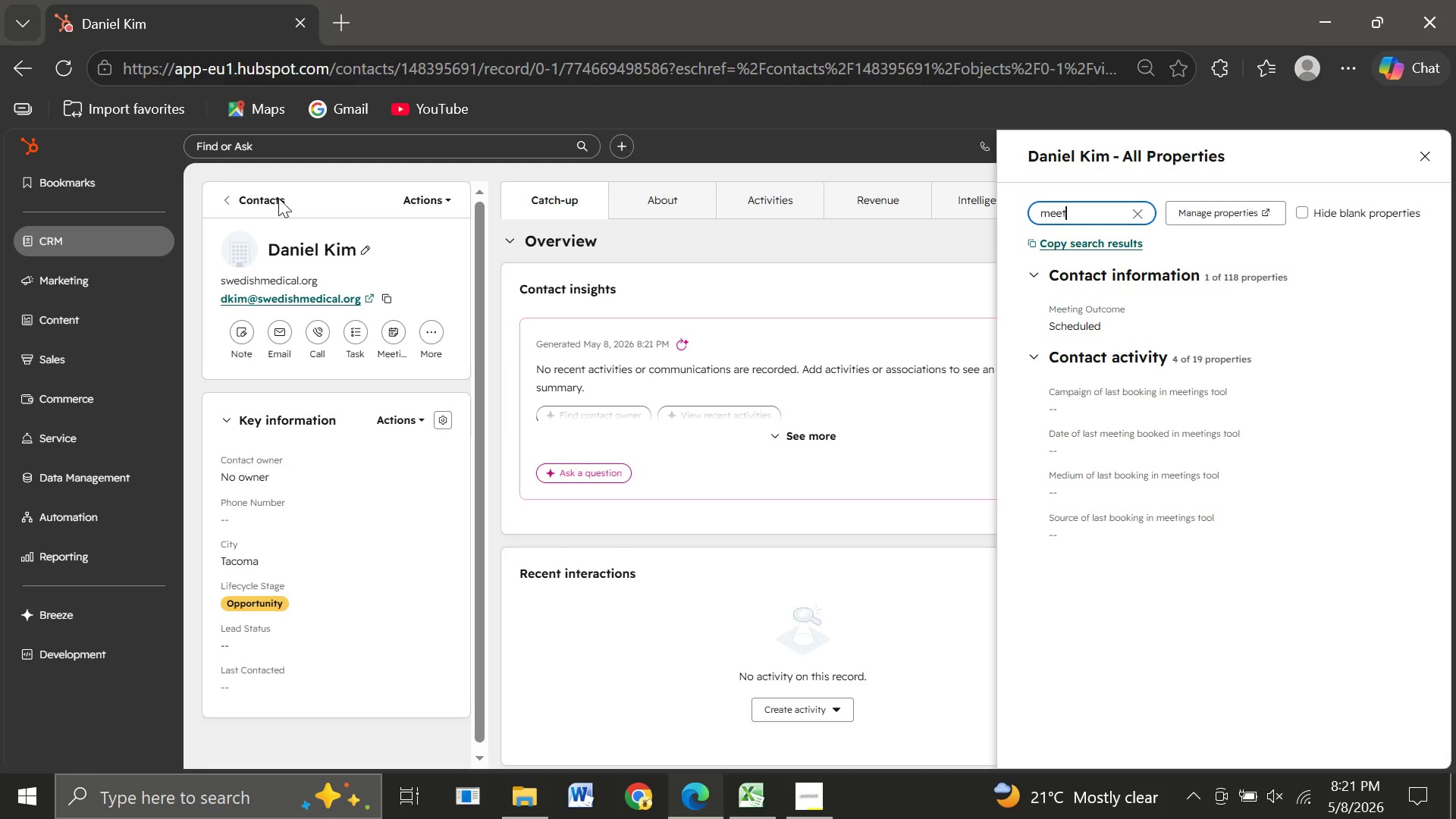 
left_click([248, 195])
 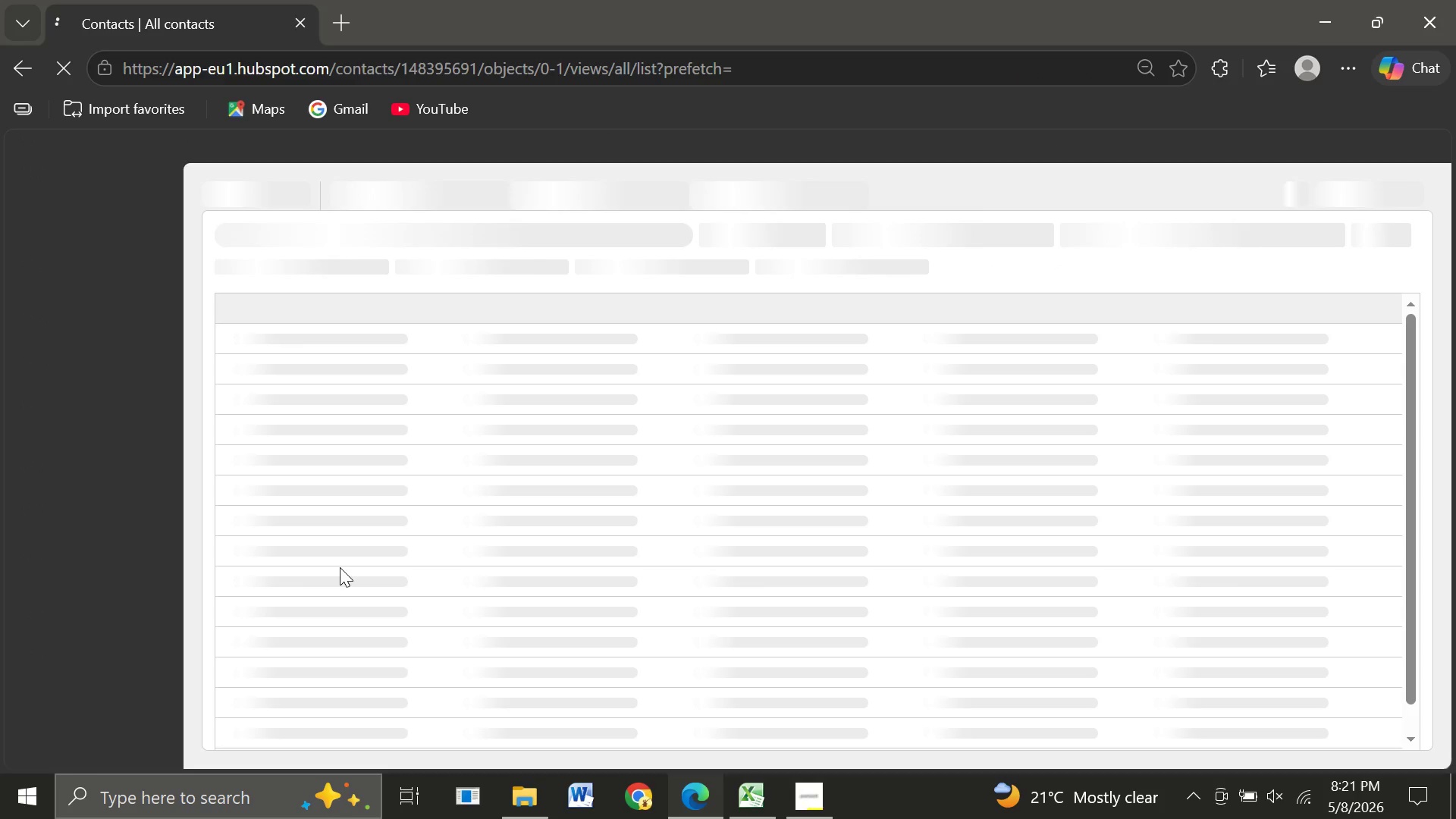 
wait(6.29)
 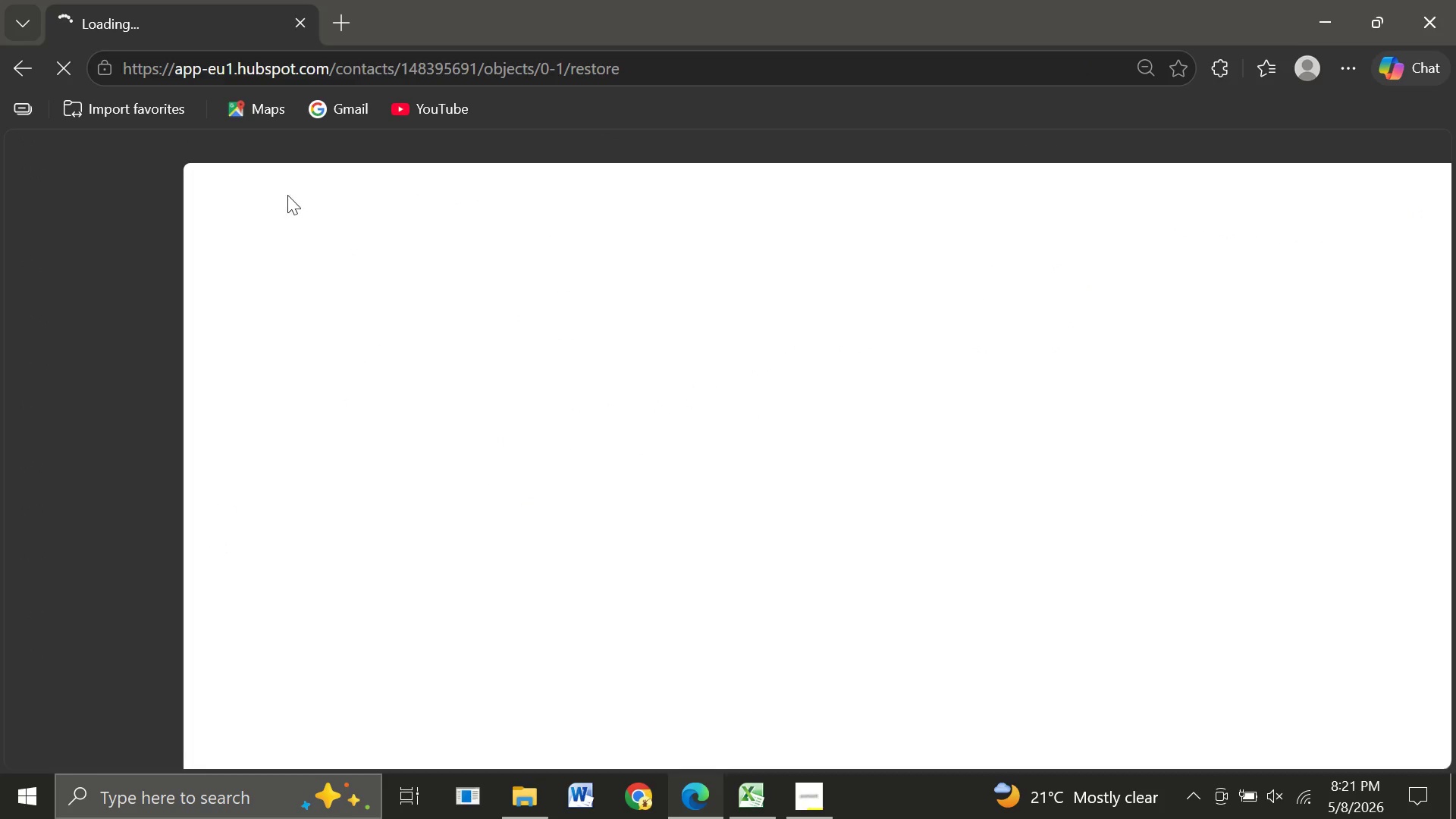 
mouse_move([270, 488])
 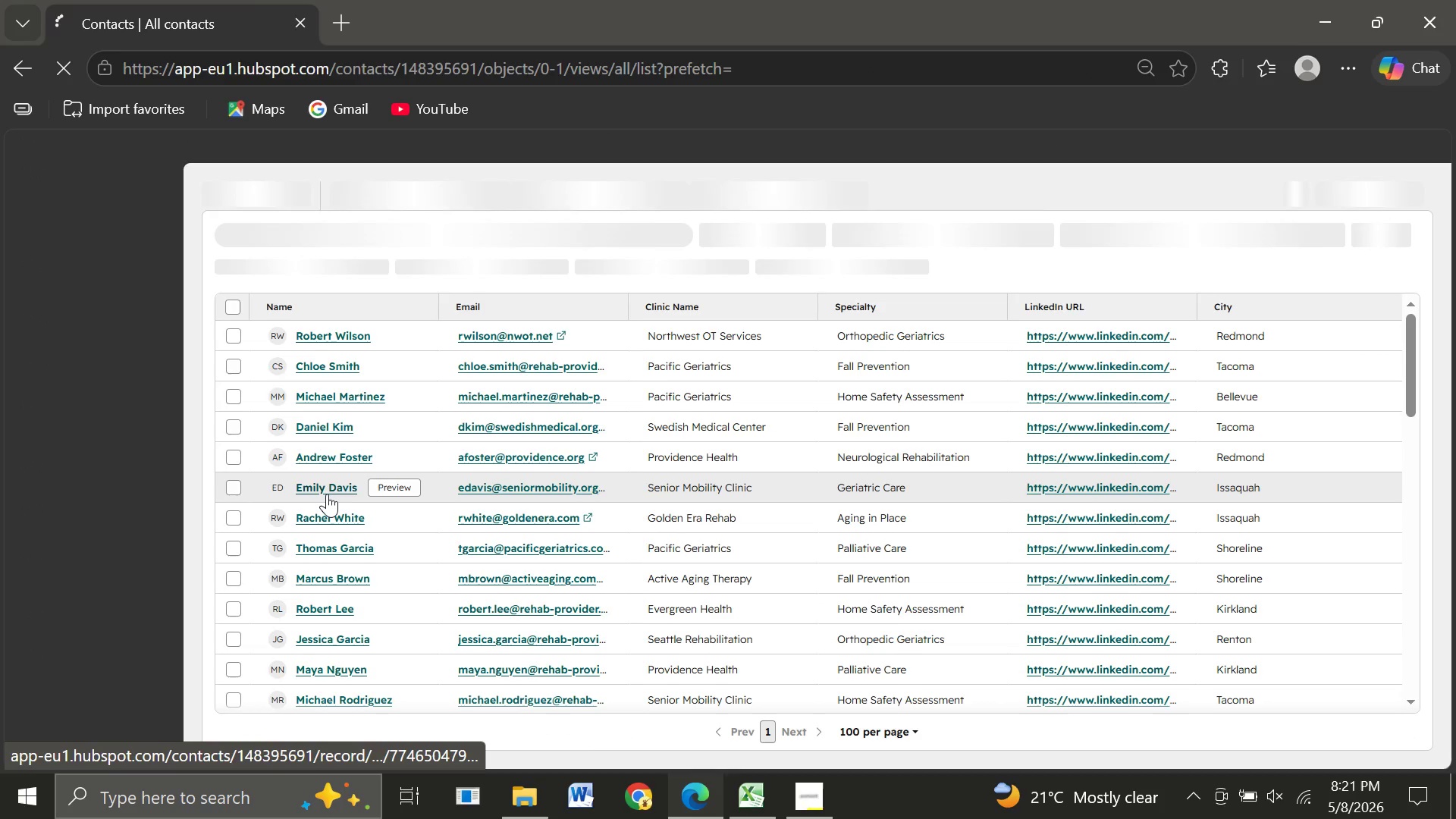 
left_click([327, 494])
 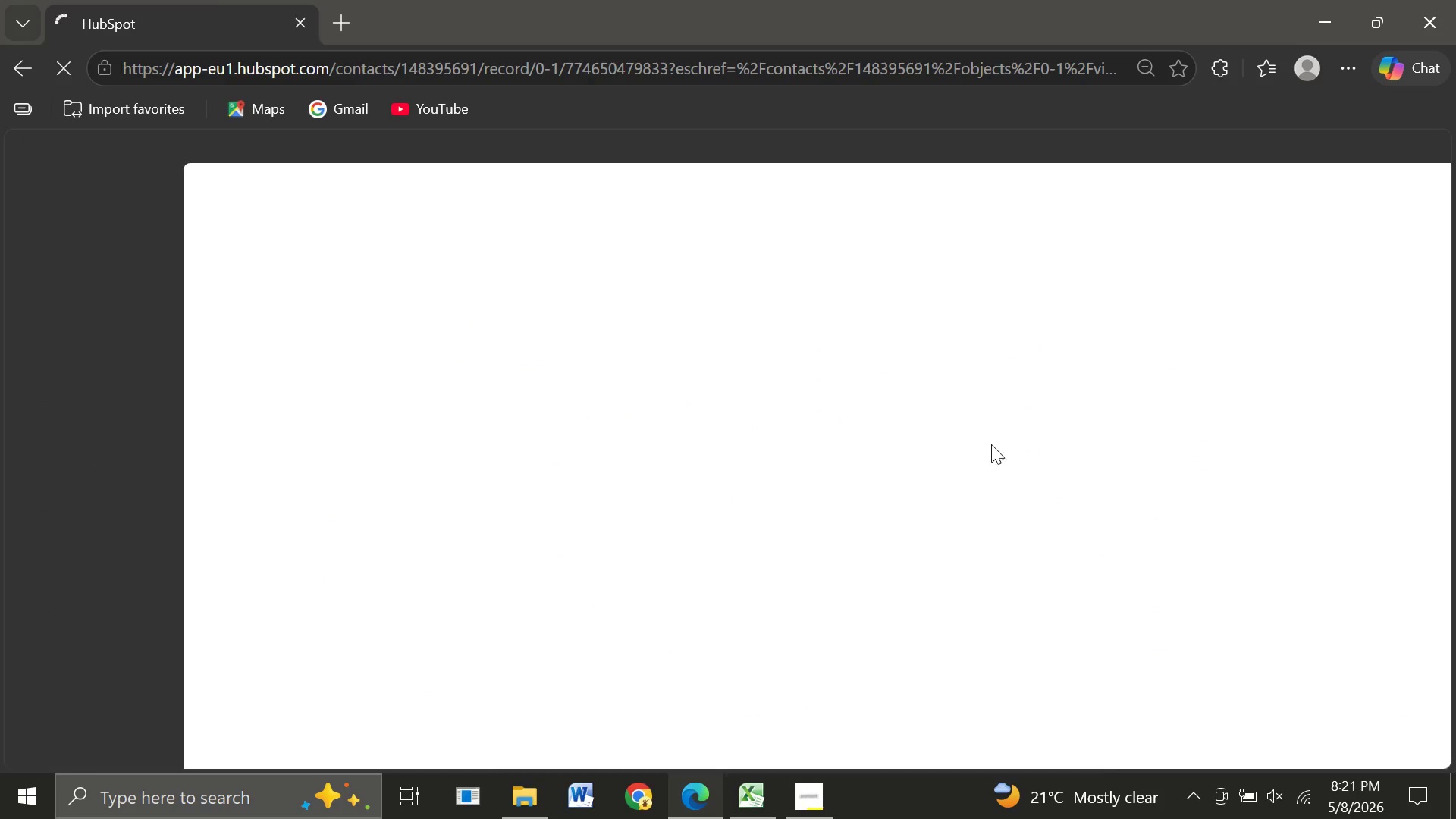 
wait(9.3)
 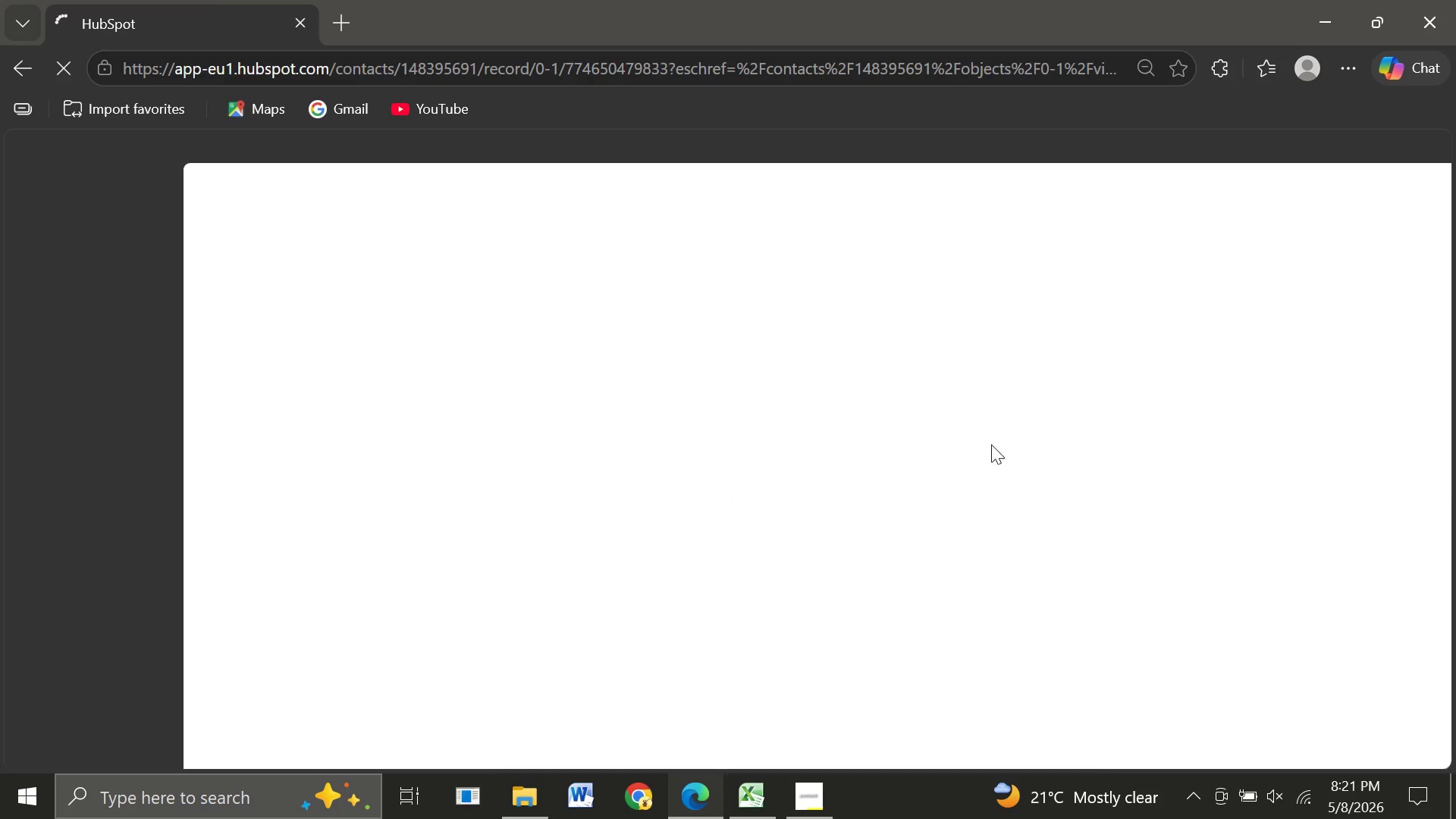 
left_click([415, 422])
 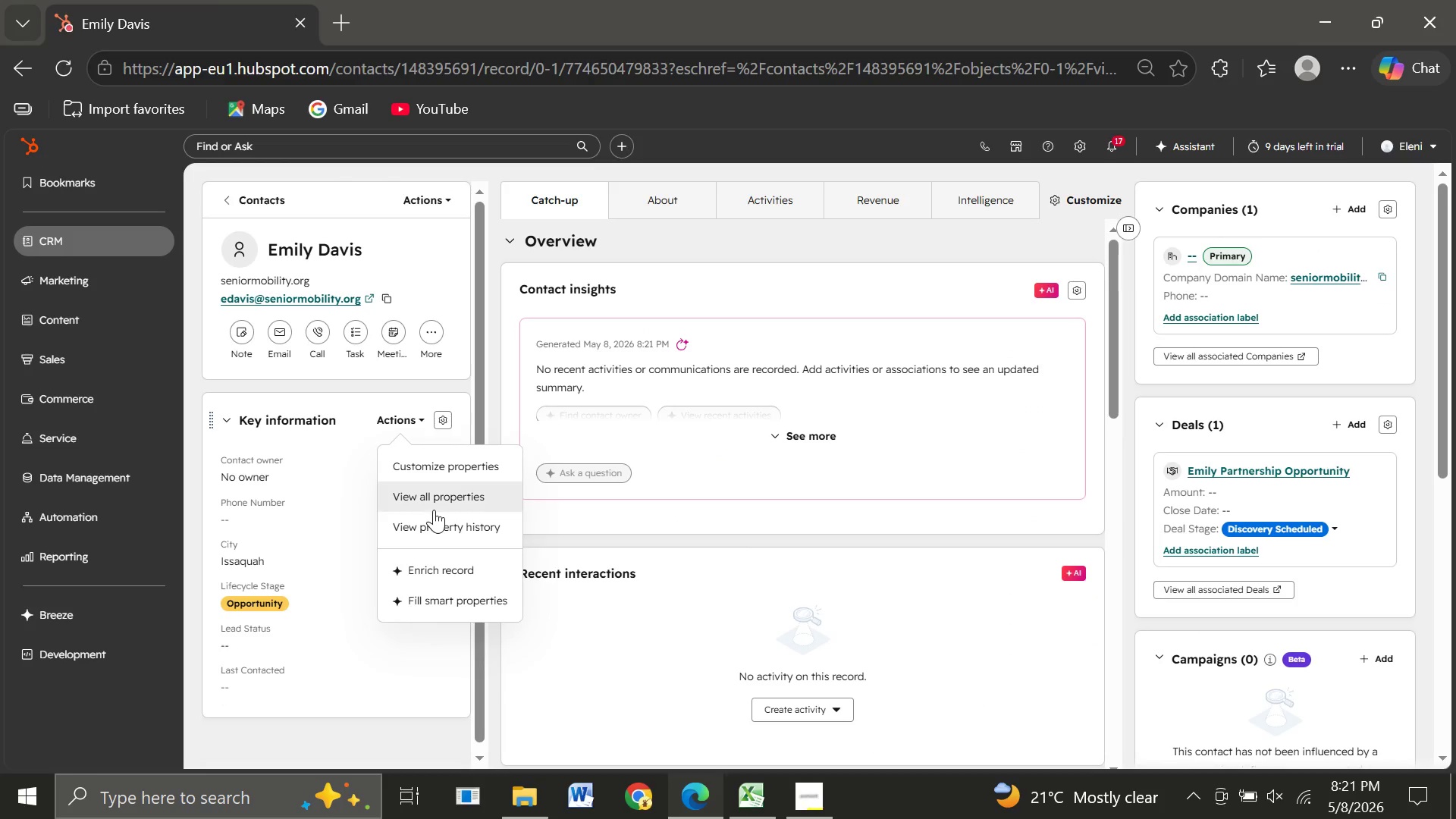 
left_click([434, 510])
 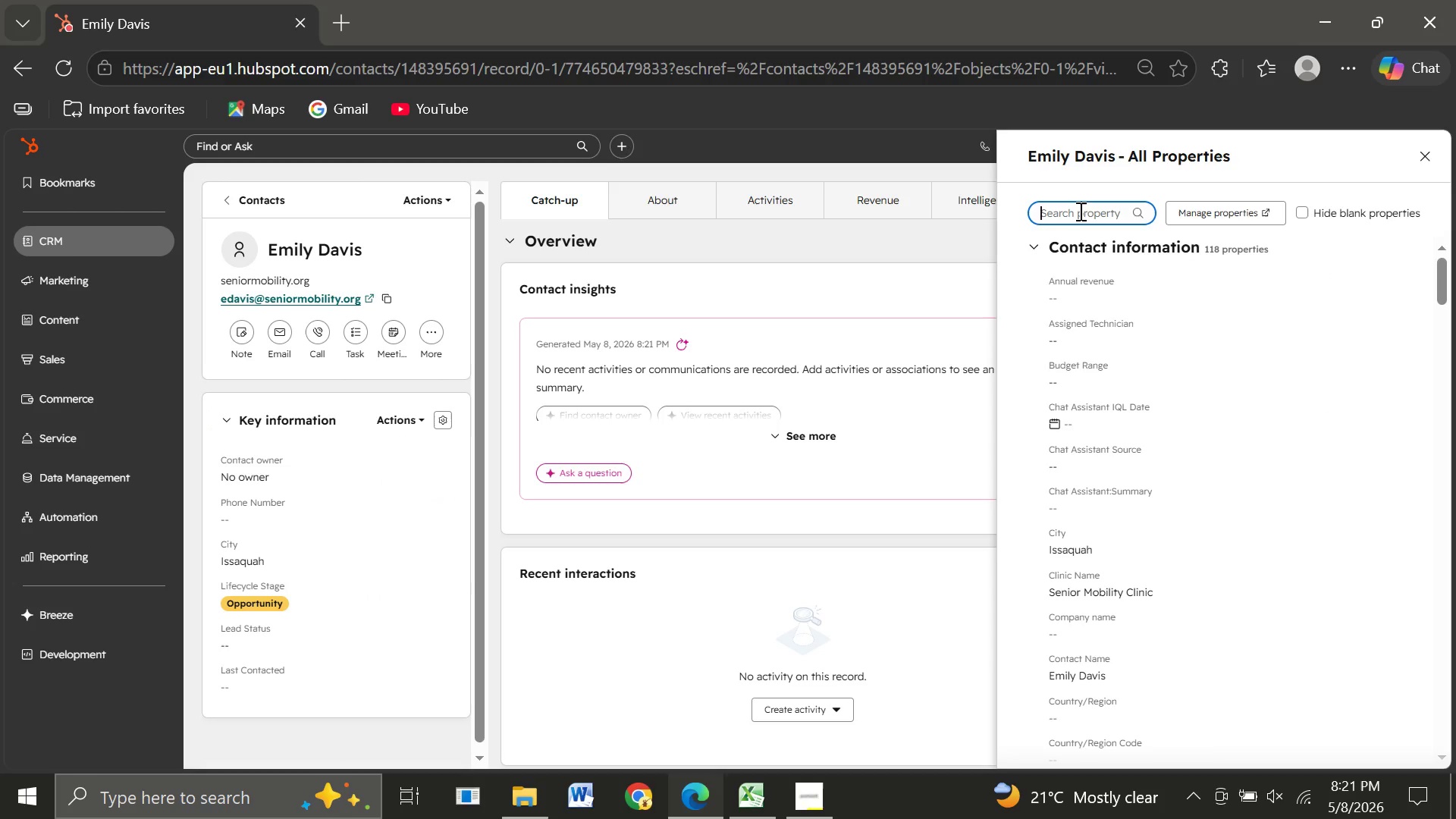 
type(meet)
 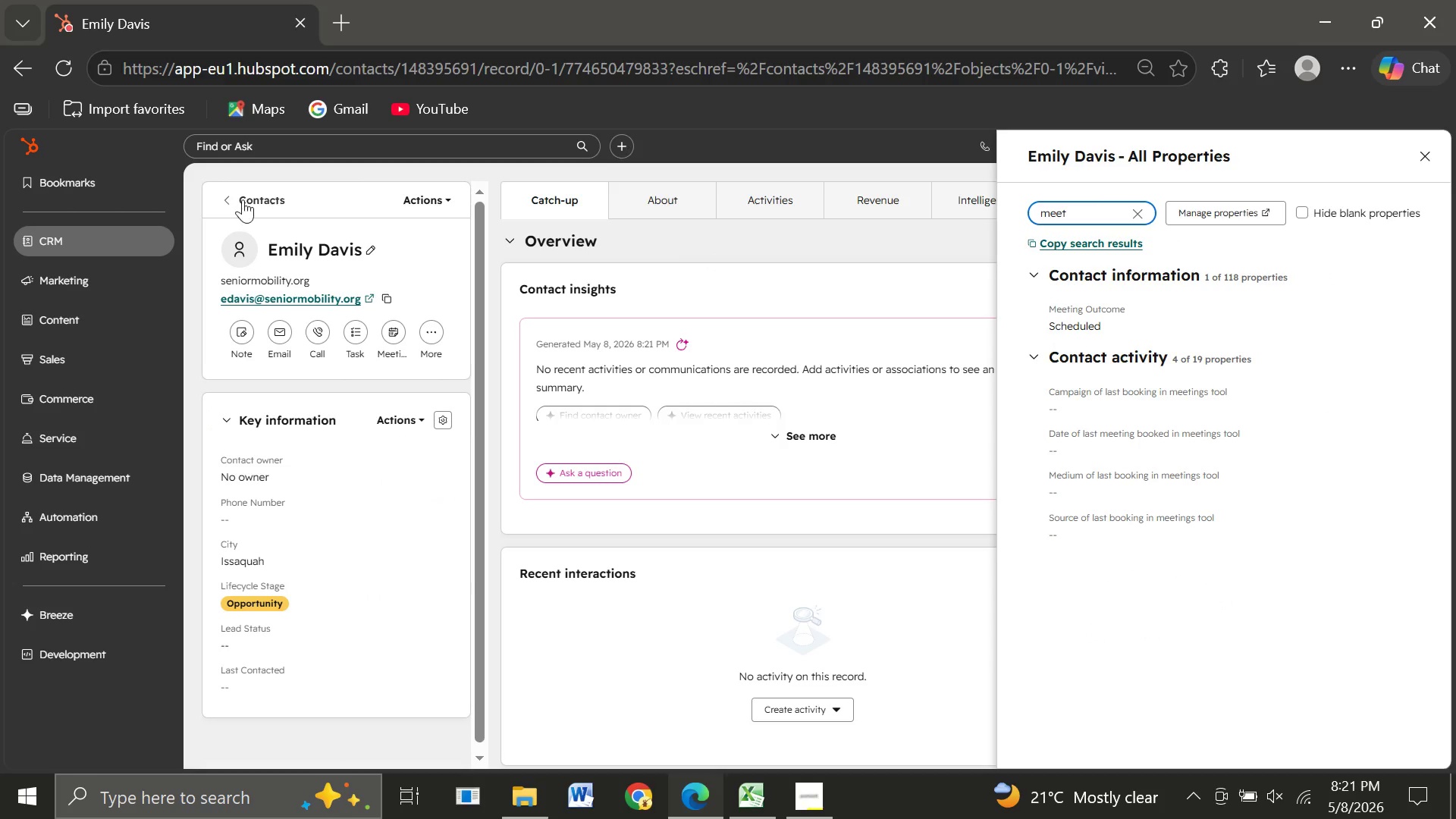 
left_click([227, 195])
 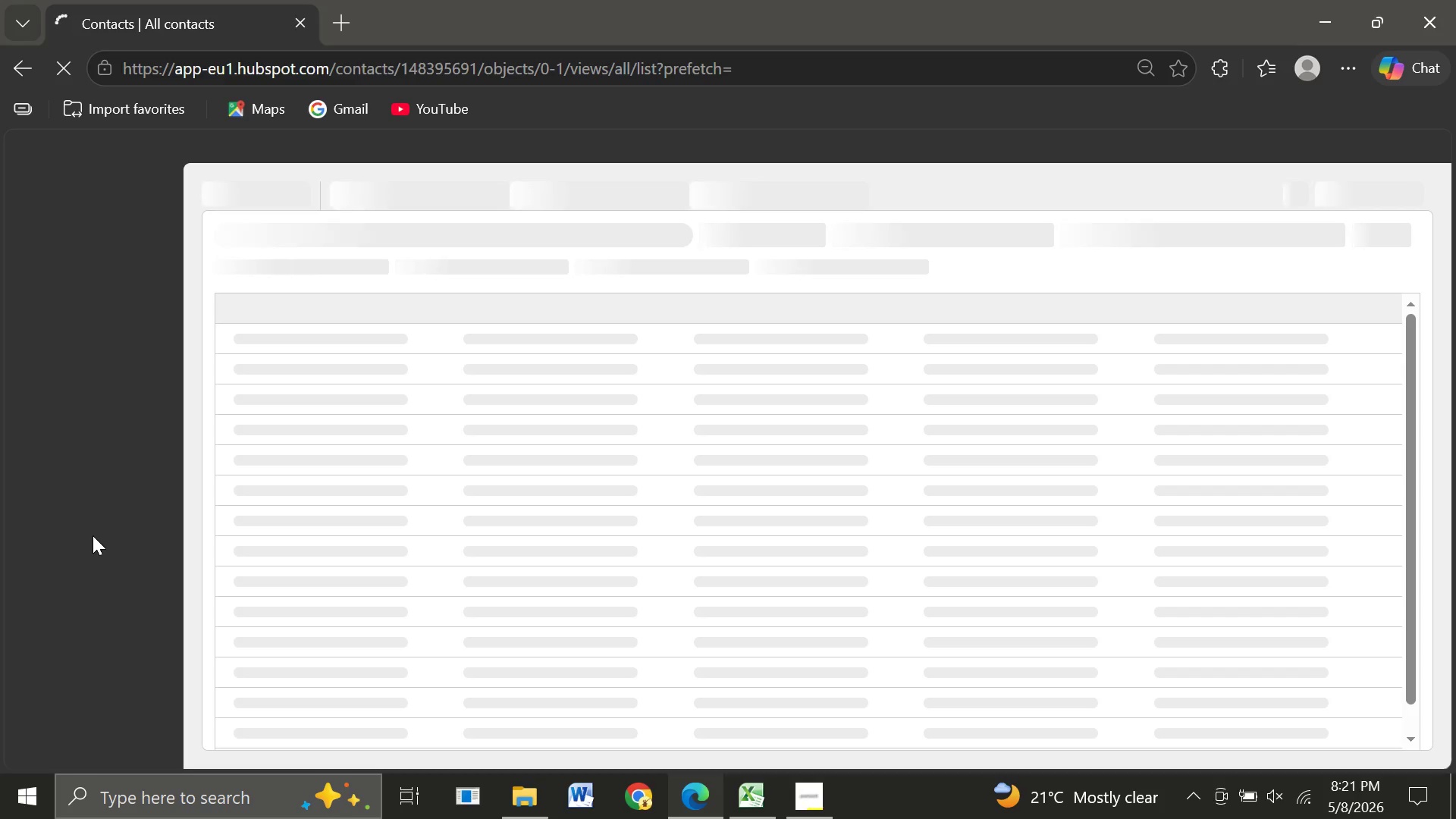 
wait(7.02)
 